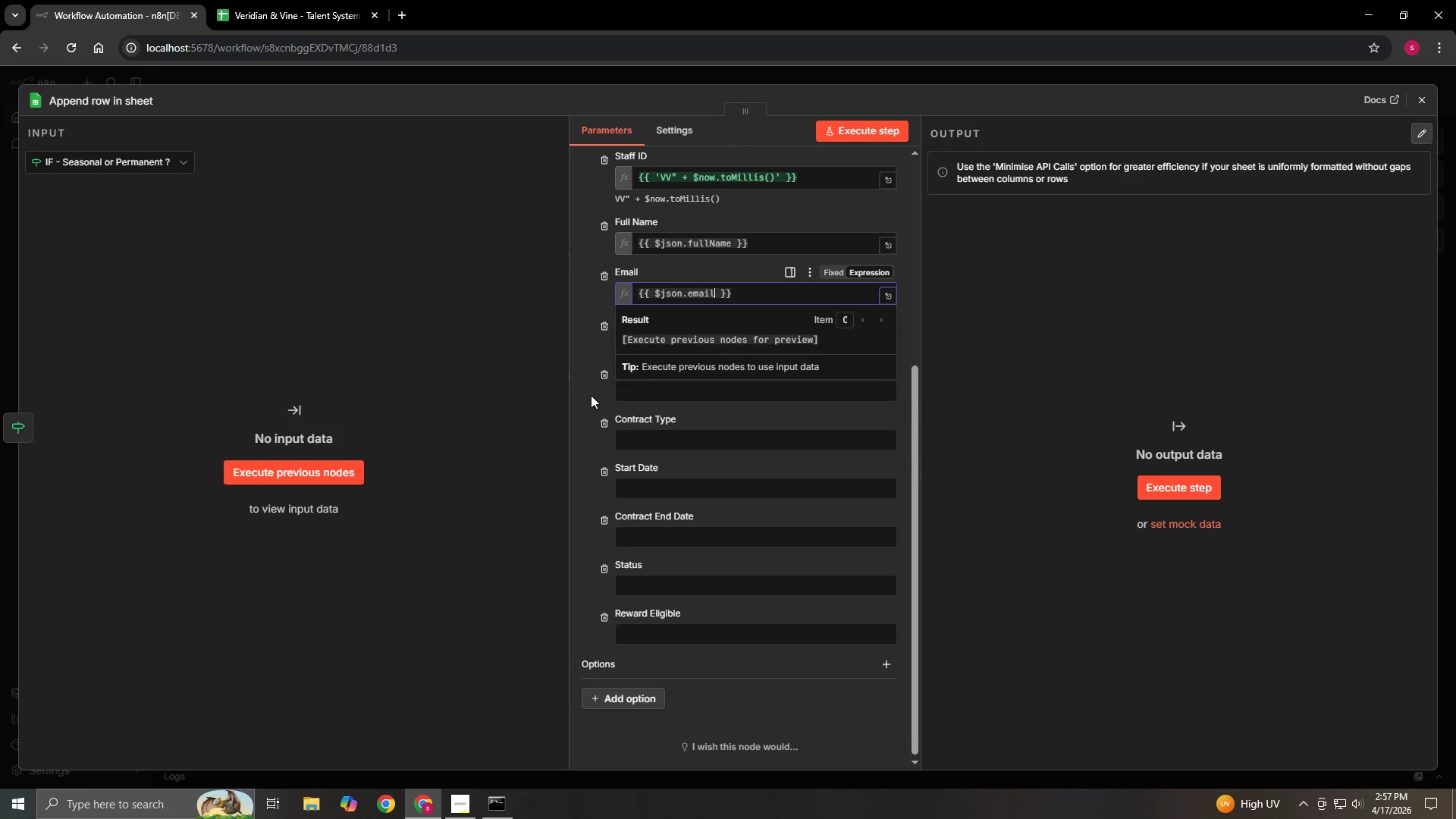 
left_click([566, 335])
 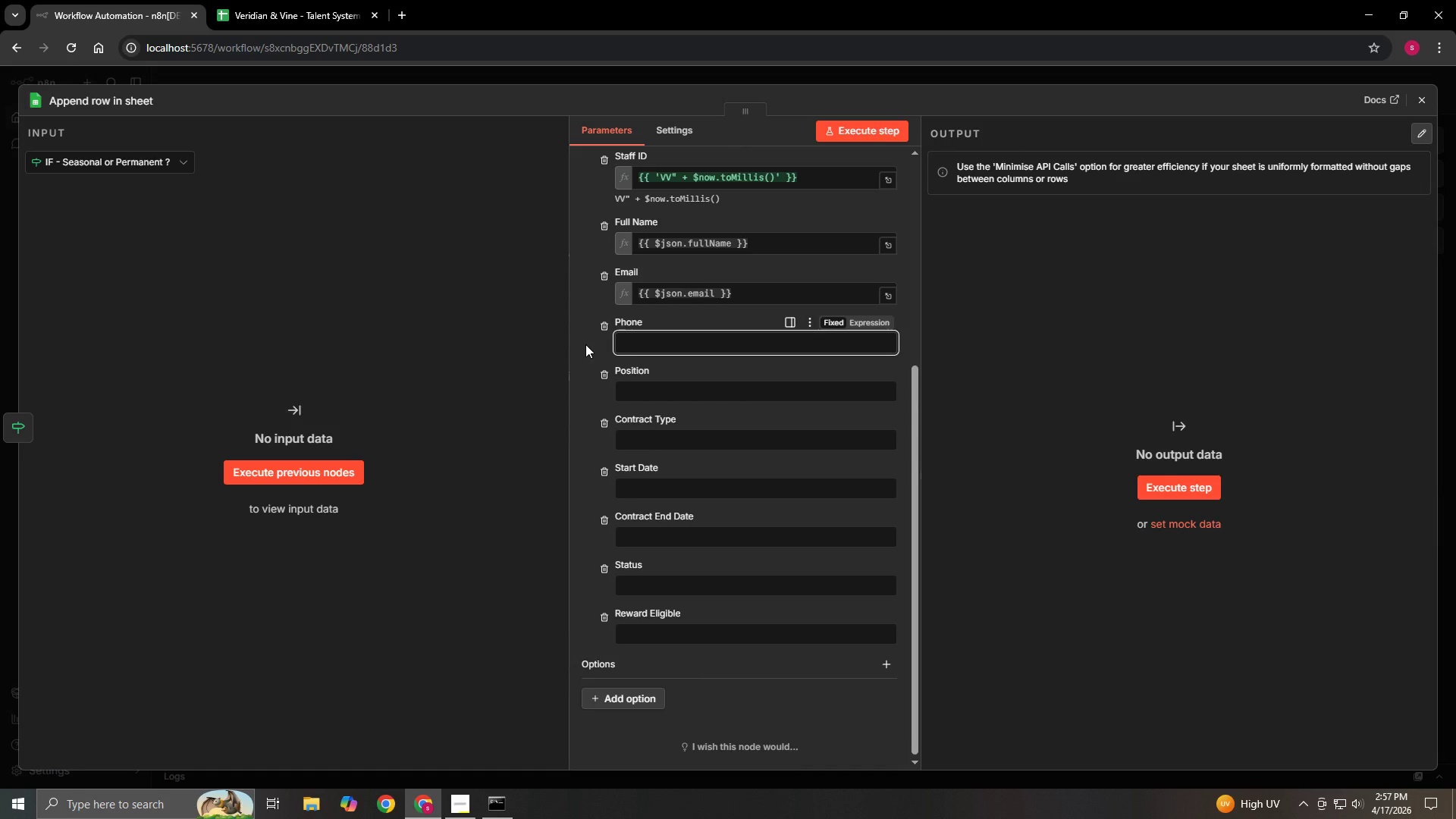 
type(={{$json.phone)
 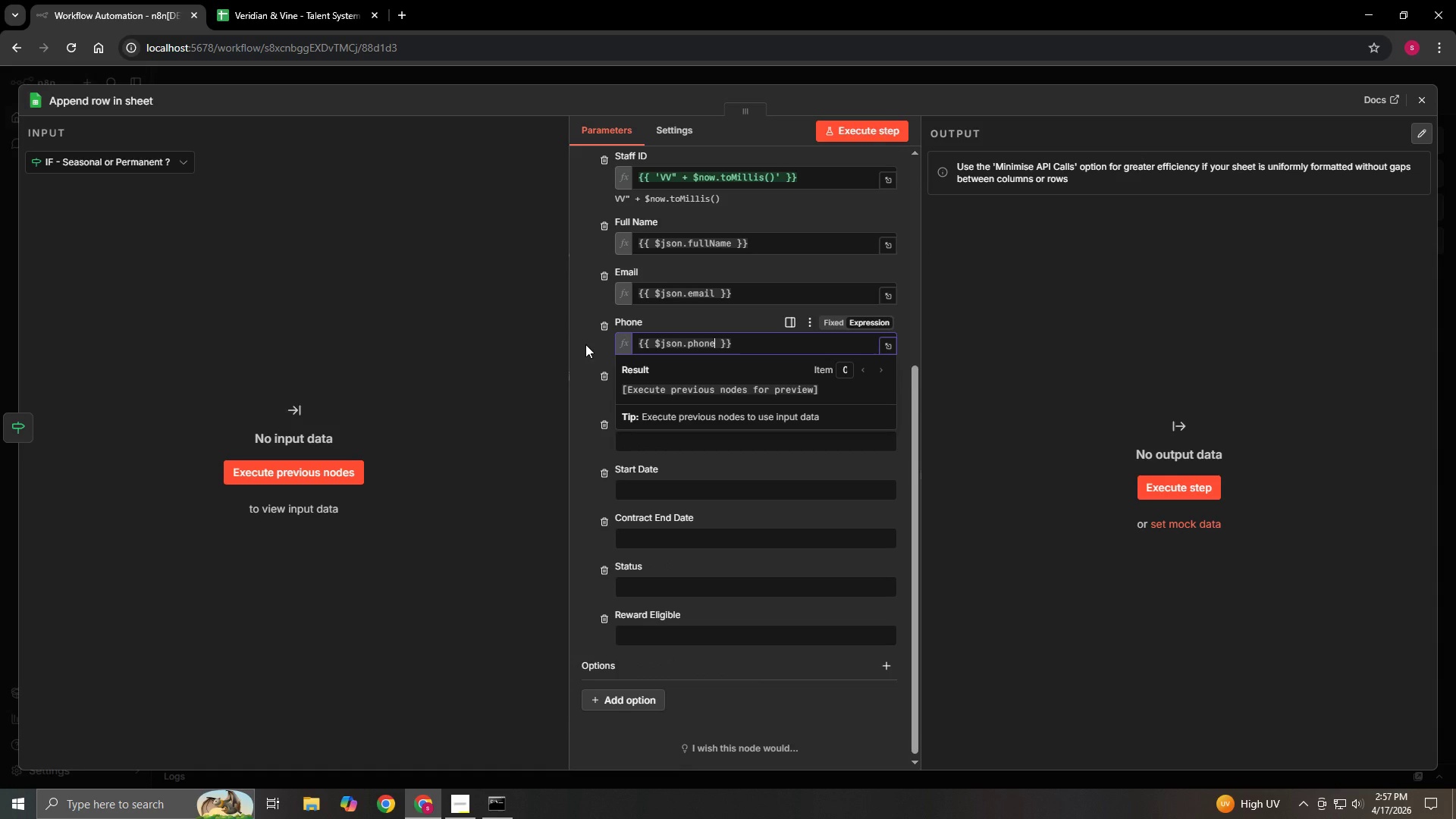 
left_click([585, 344])
 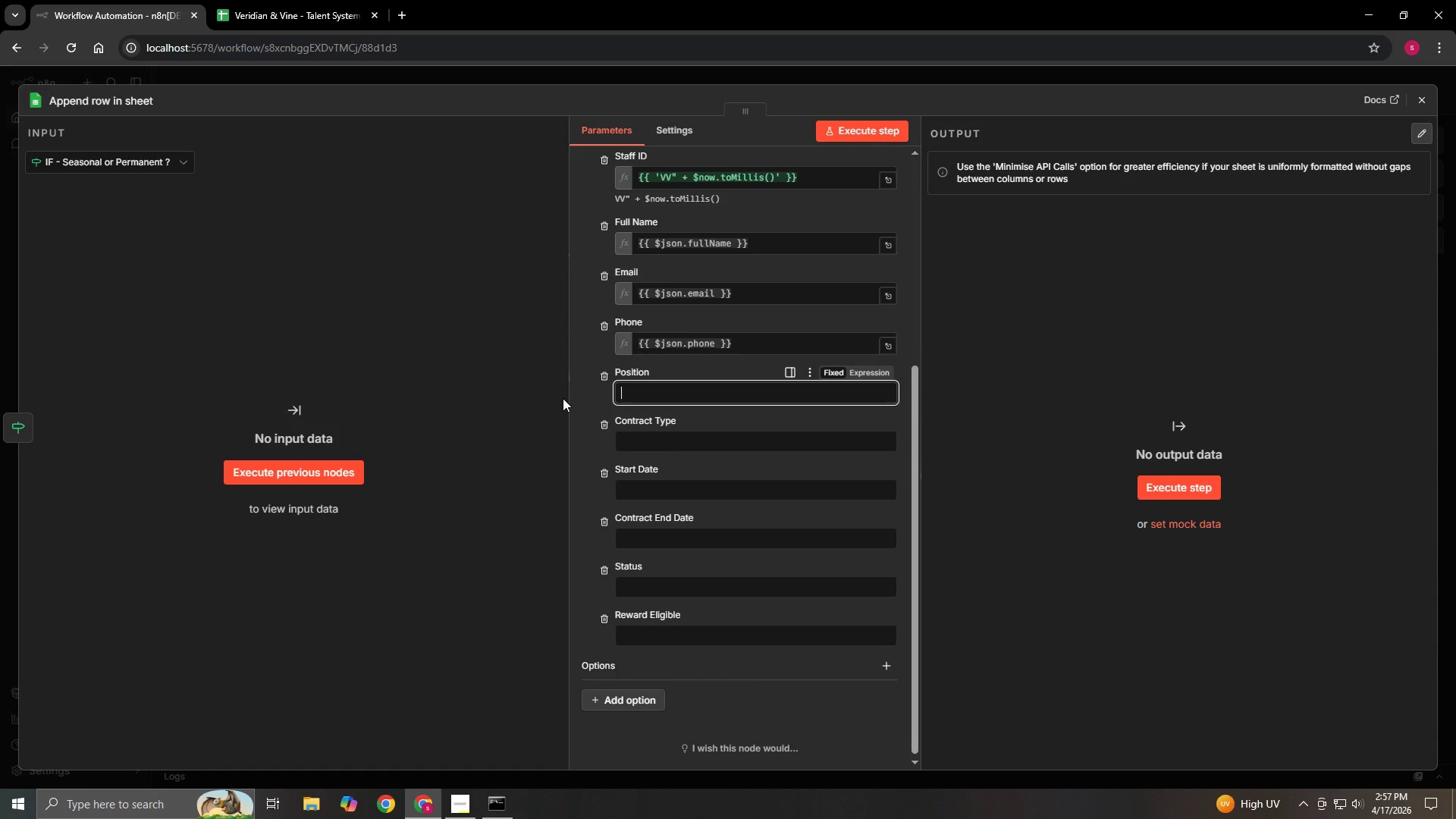 
type(={{$json.position)
 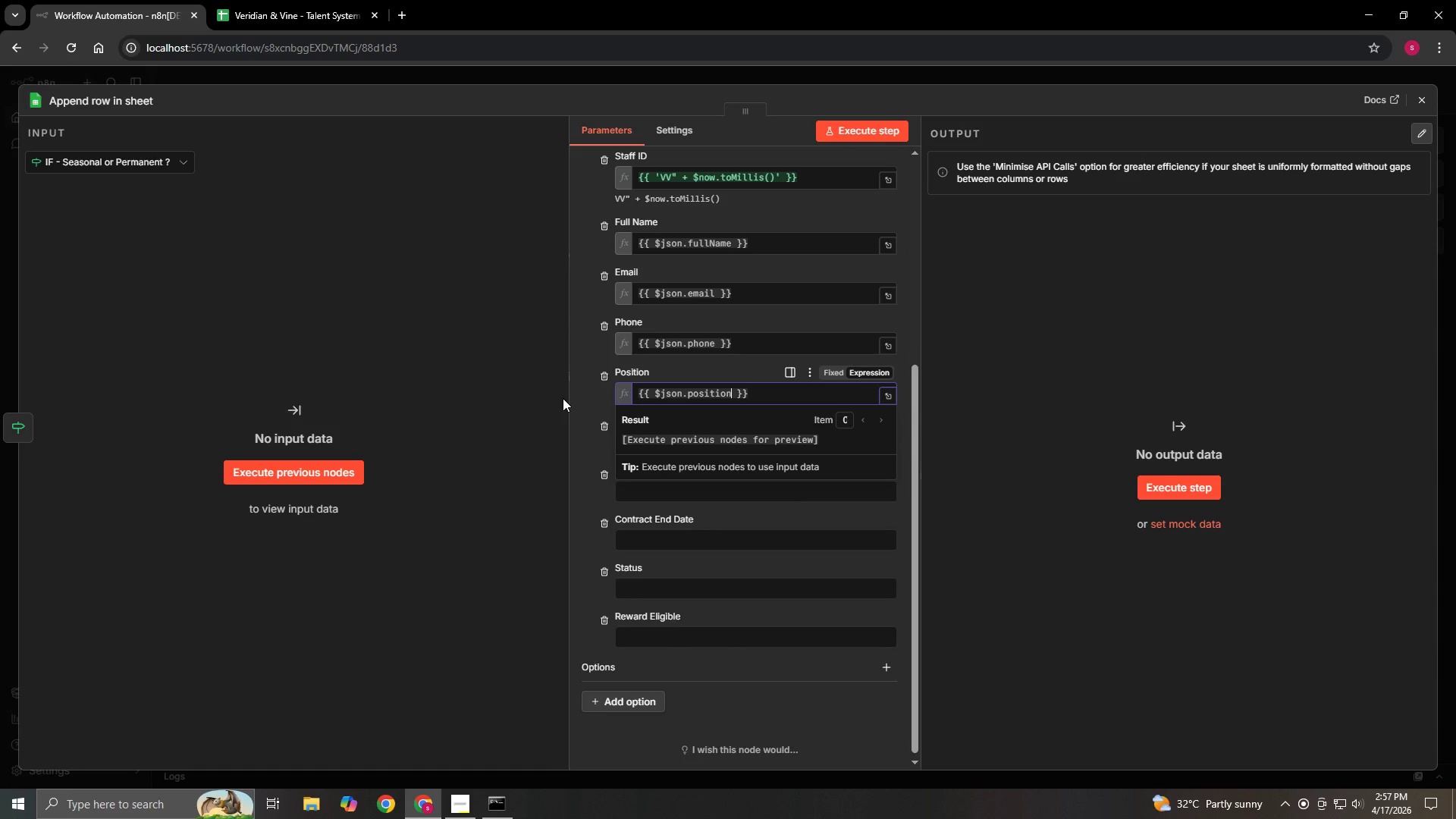 
left_click([563, 398])
 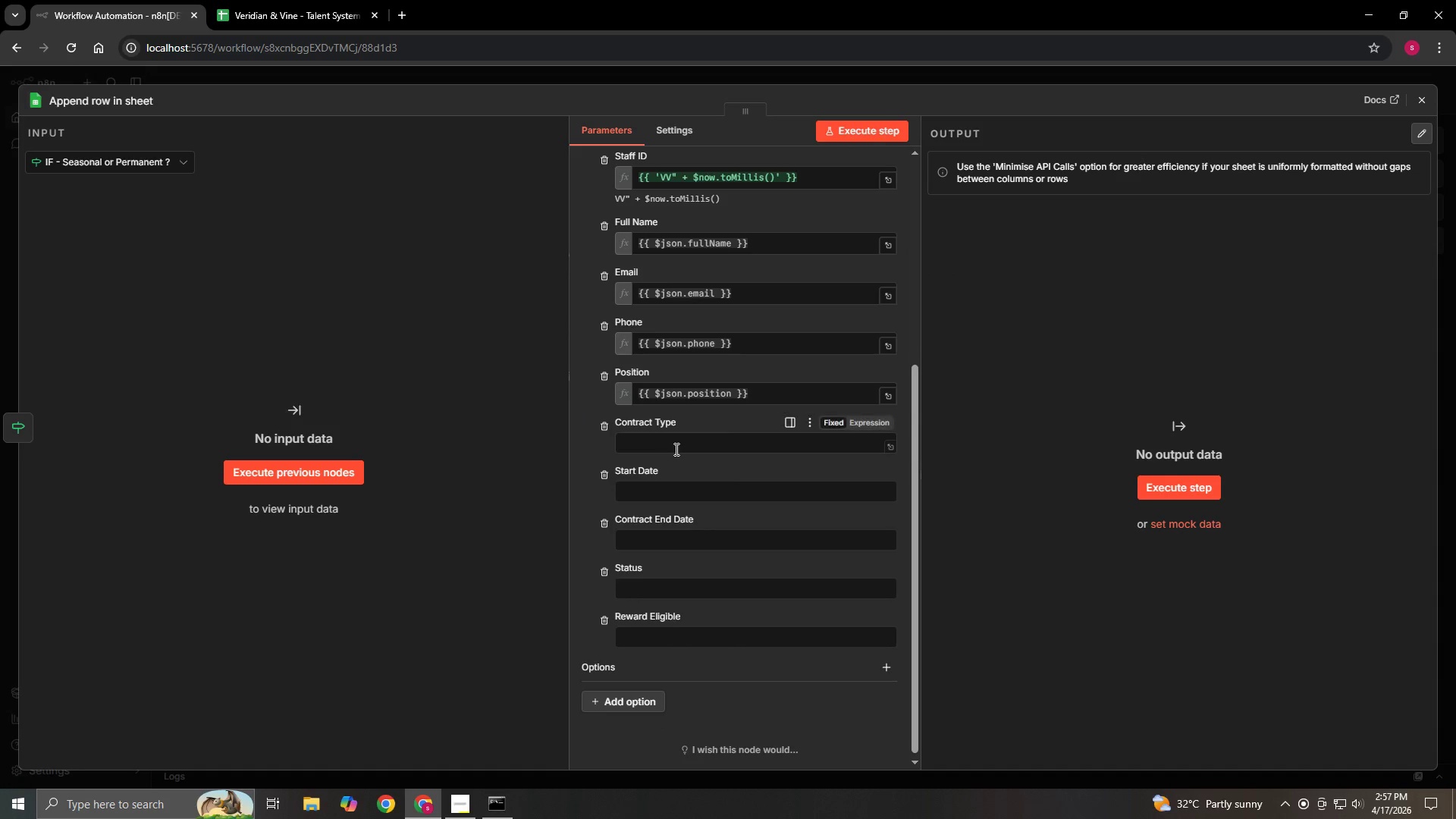 
left_click([675, 449])
 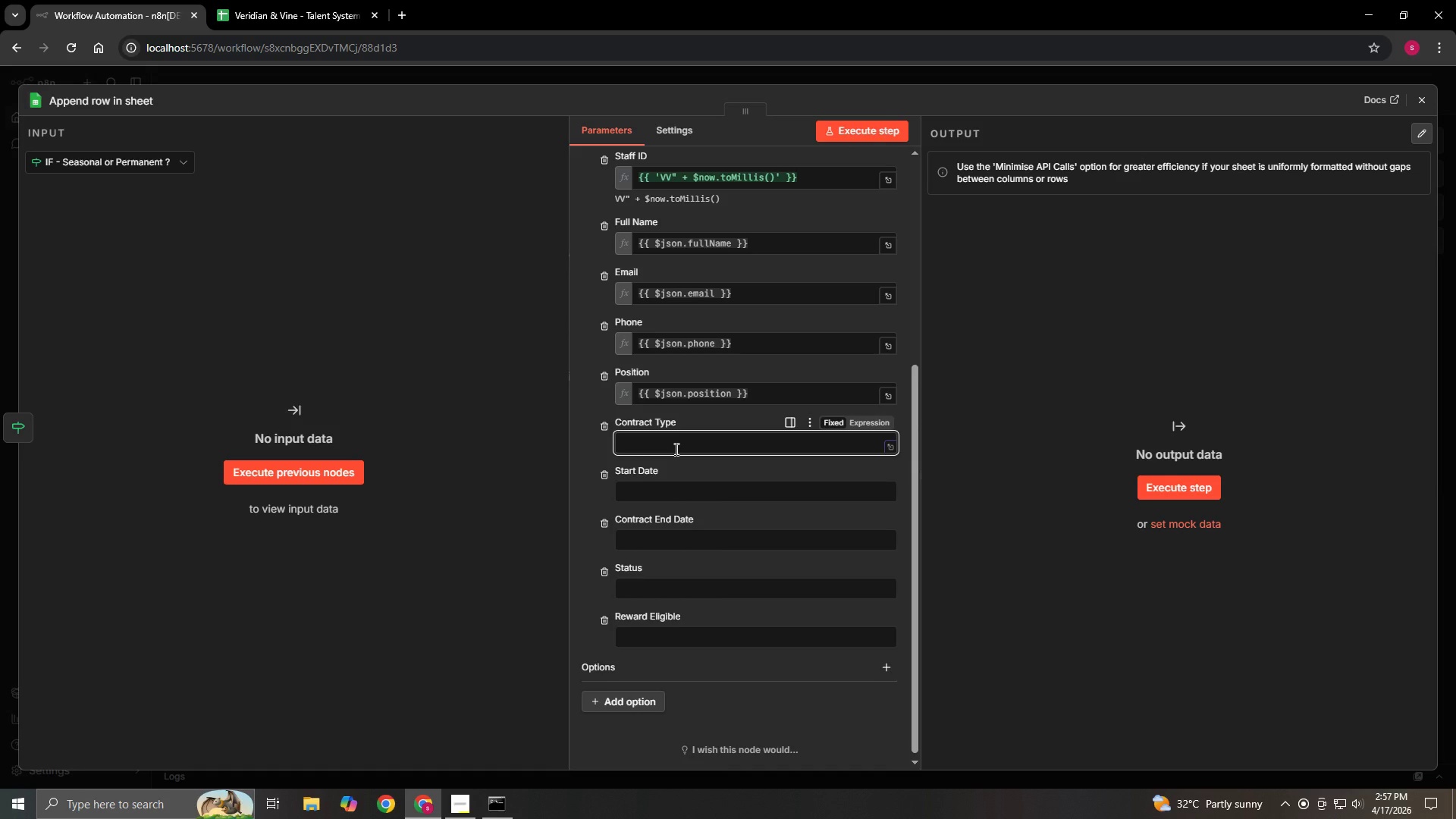 
type(Seasonal)
 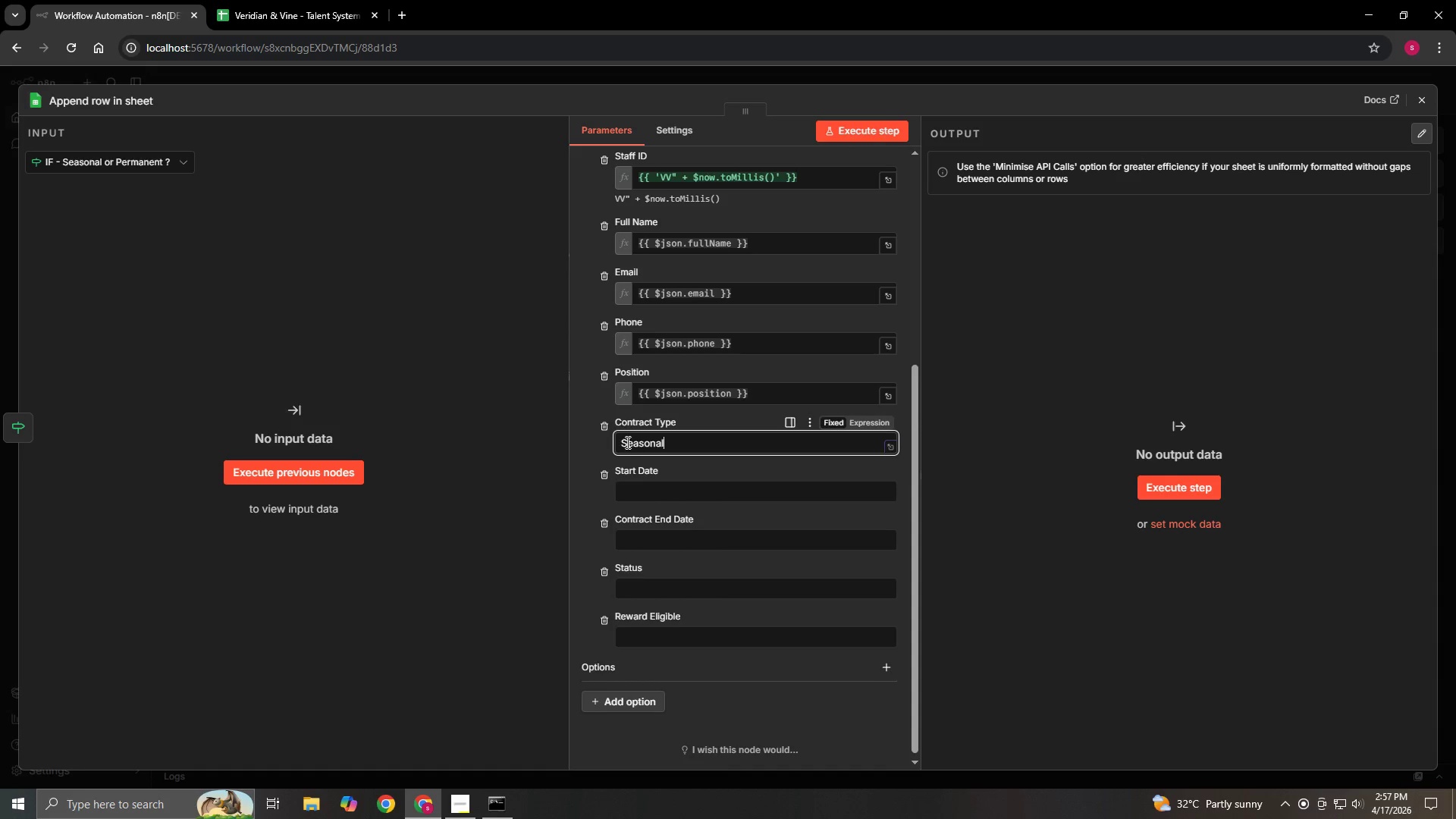 
left_click([585, 452])
 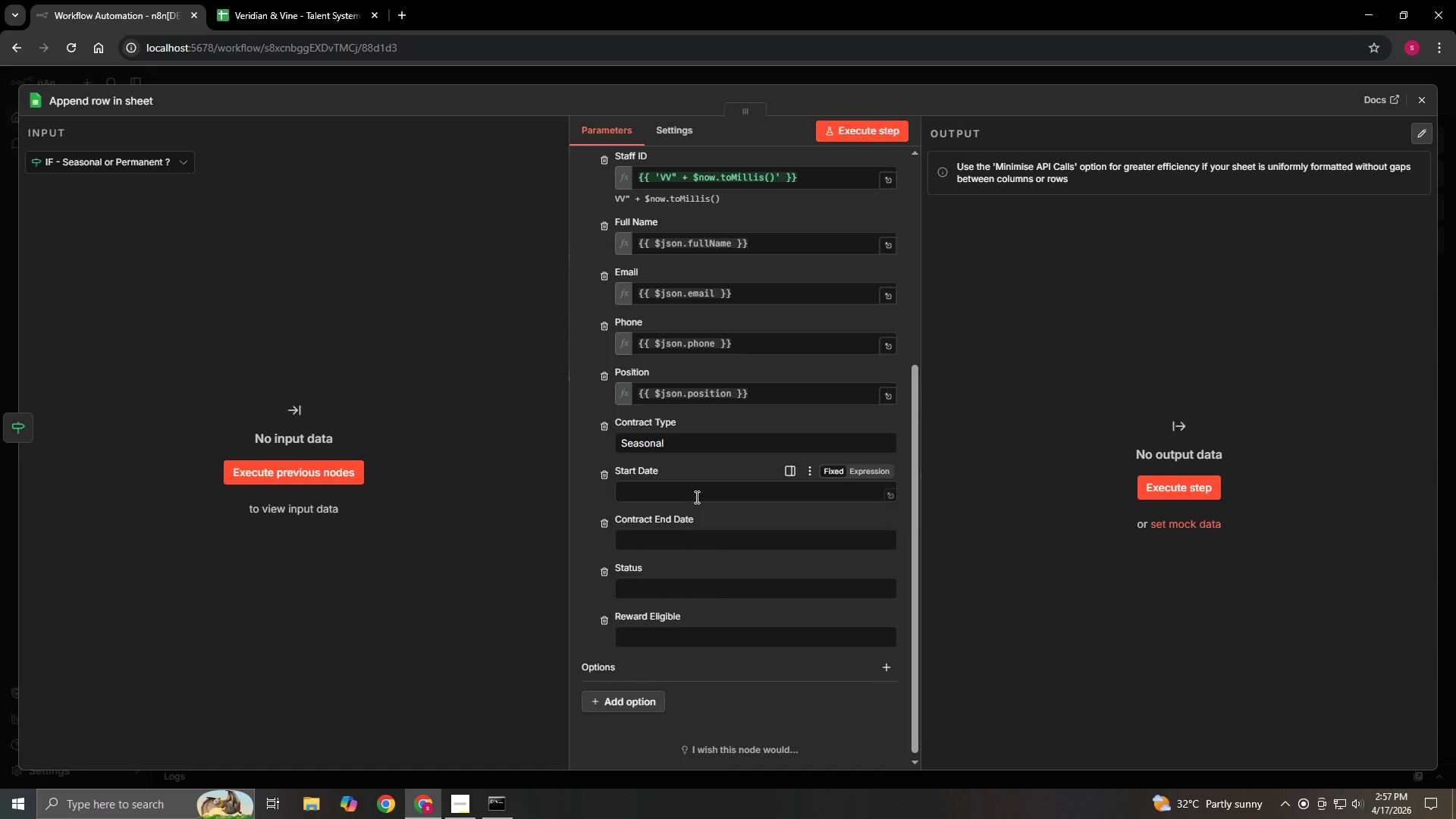 
left_click([695, 497])
 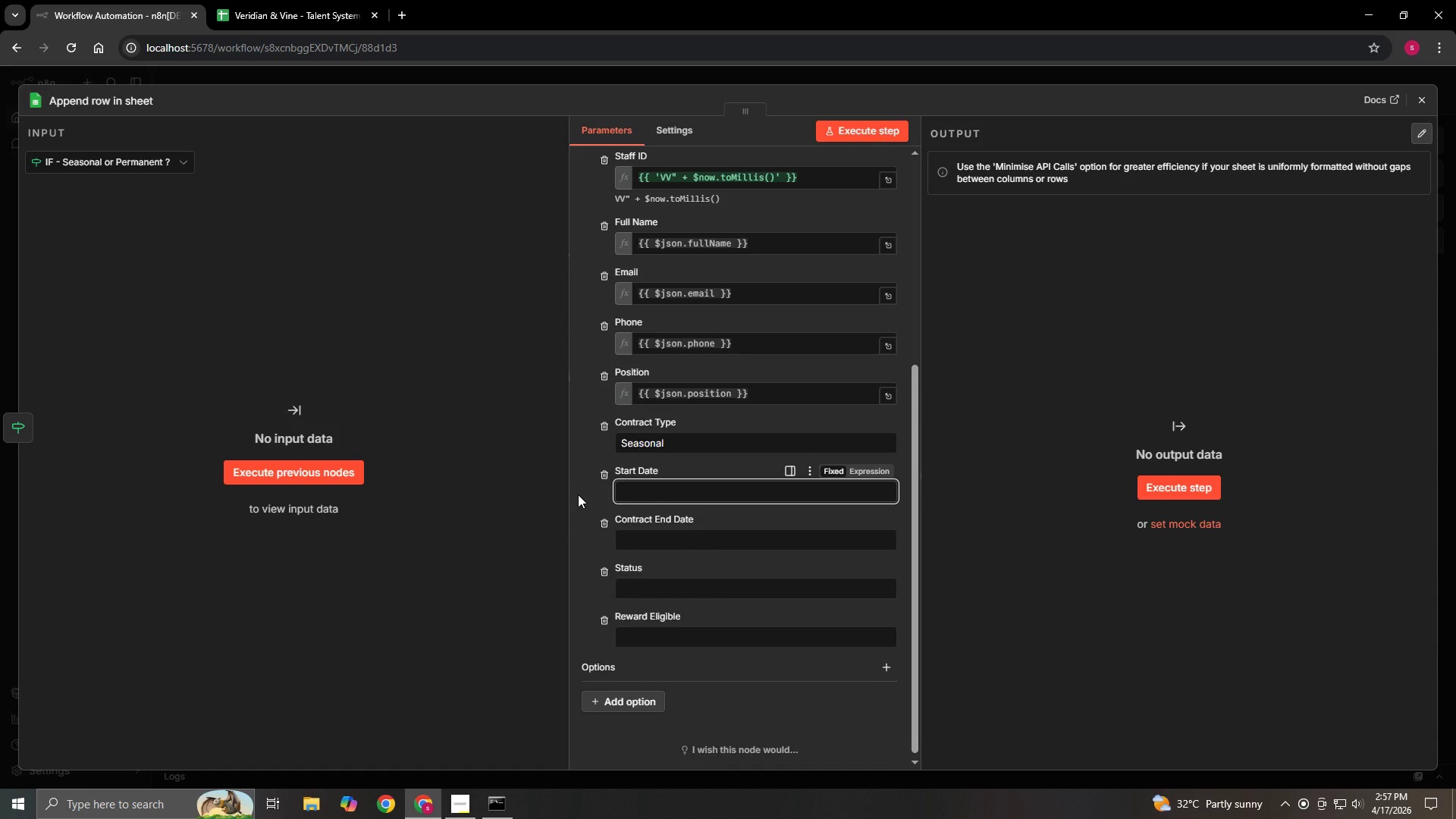 
type(={{$json.startDate)
 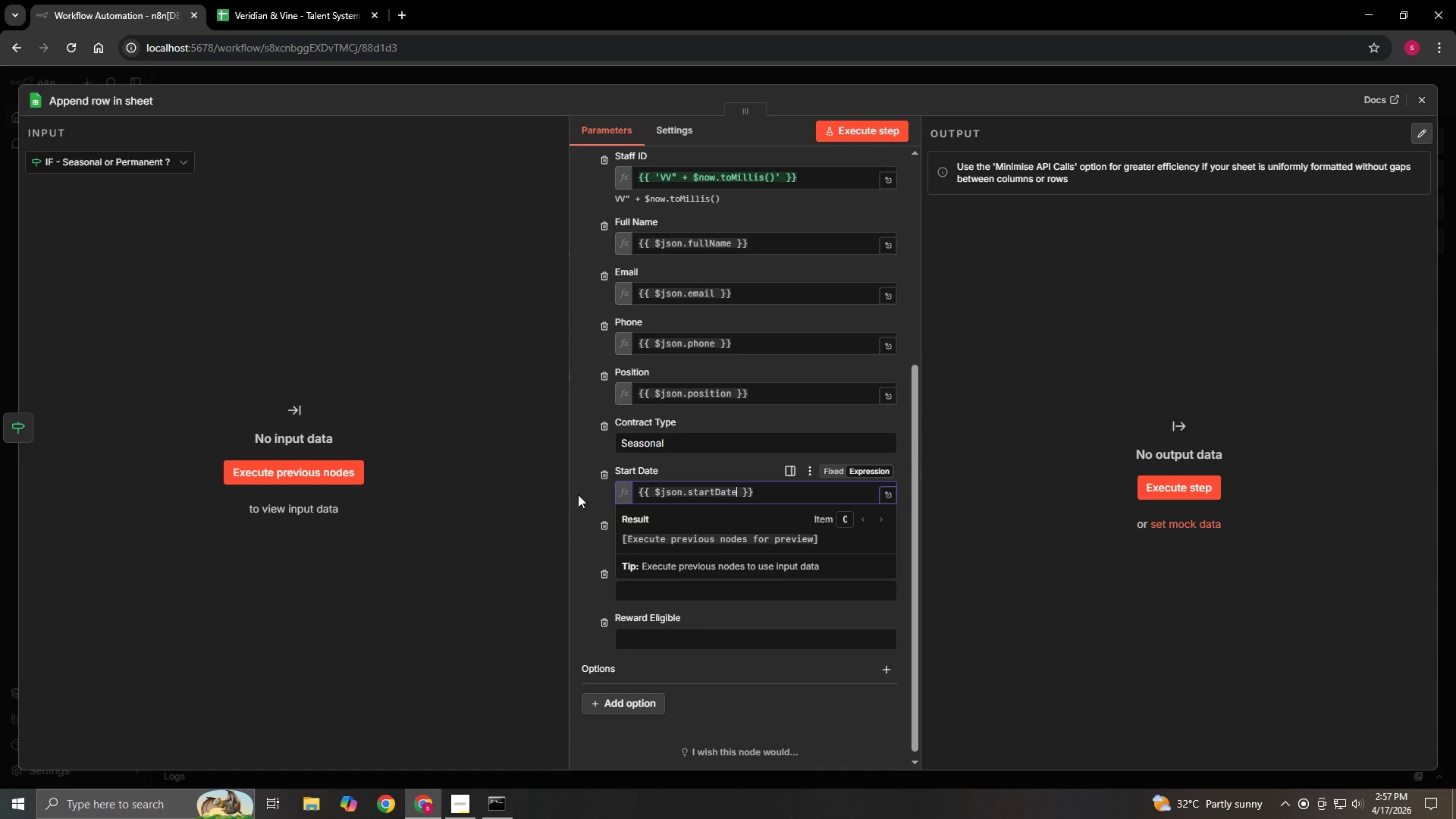 
left_click([578, 494])
 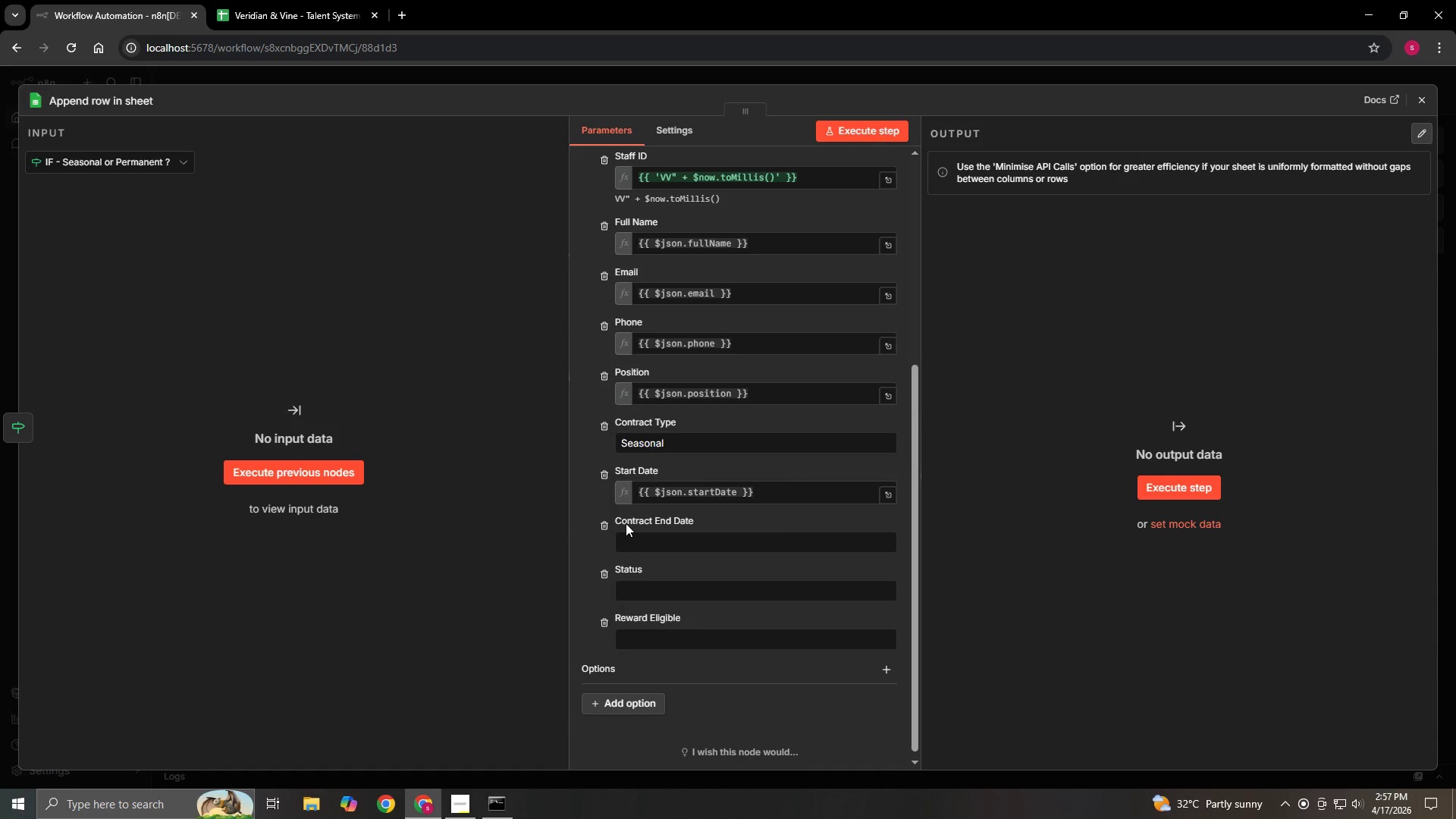 
left_click([646, 541])
 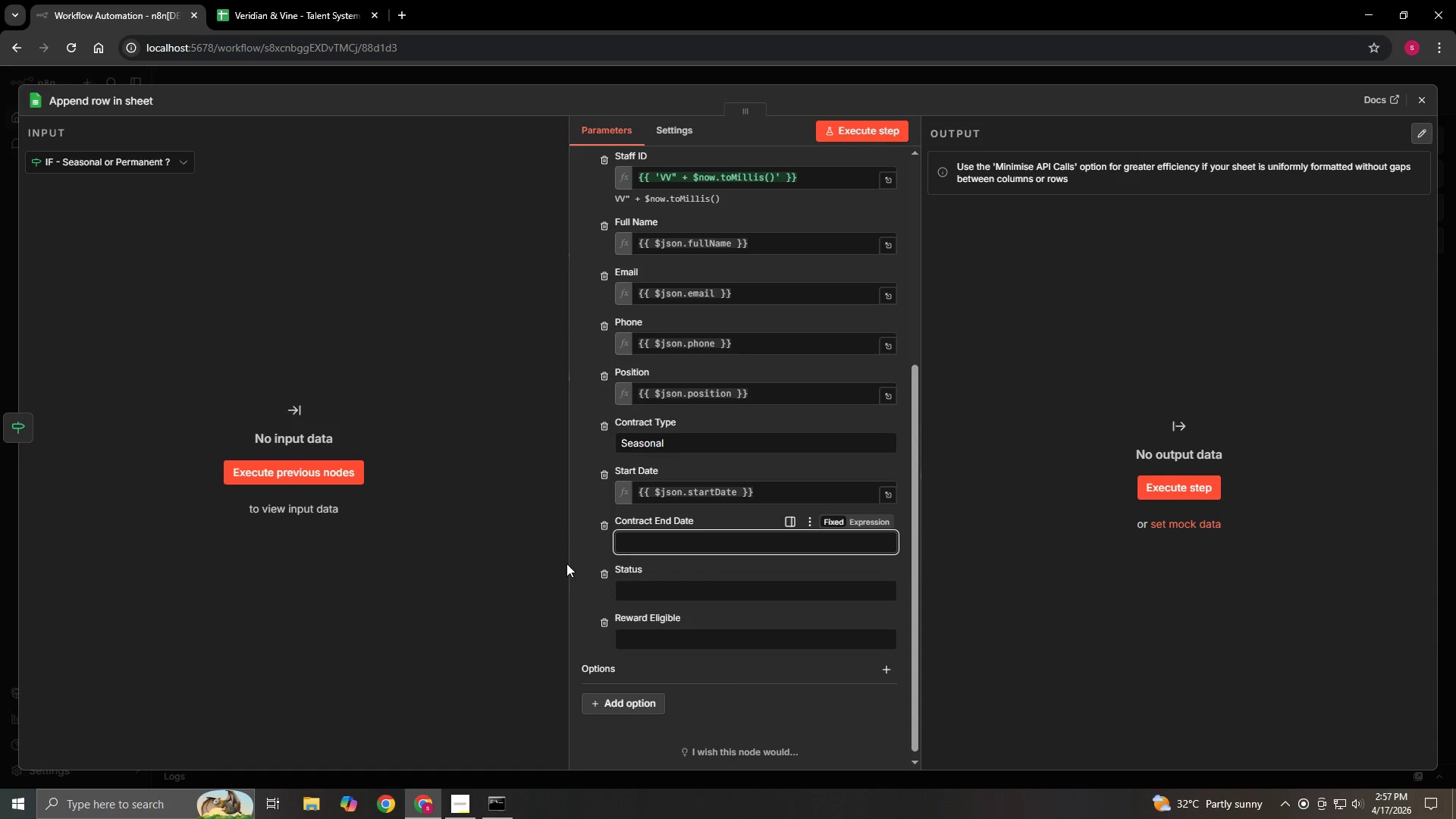 
type(={{$json.contractEndDate)
 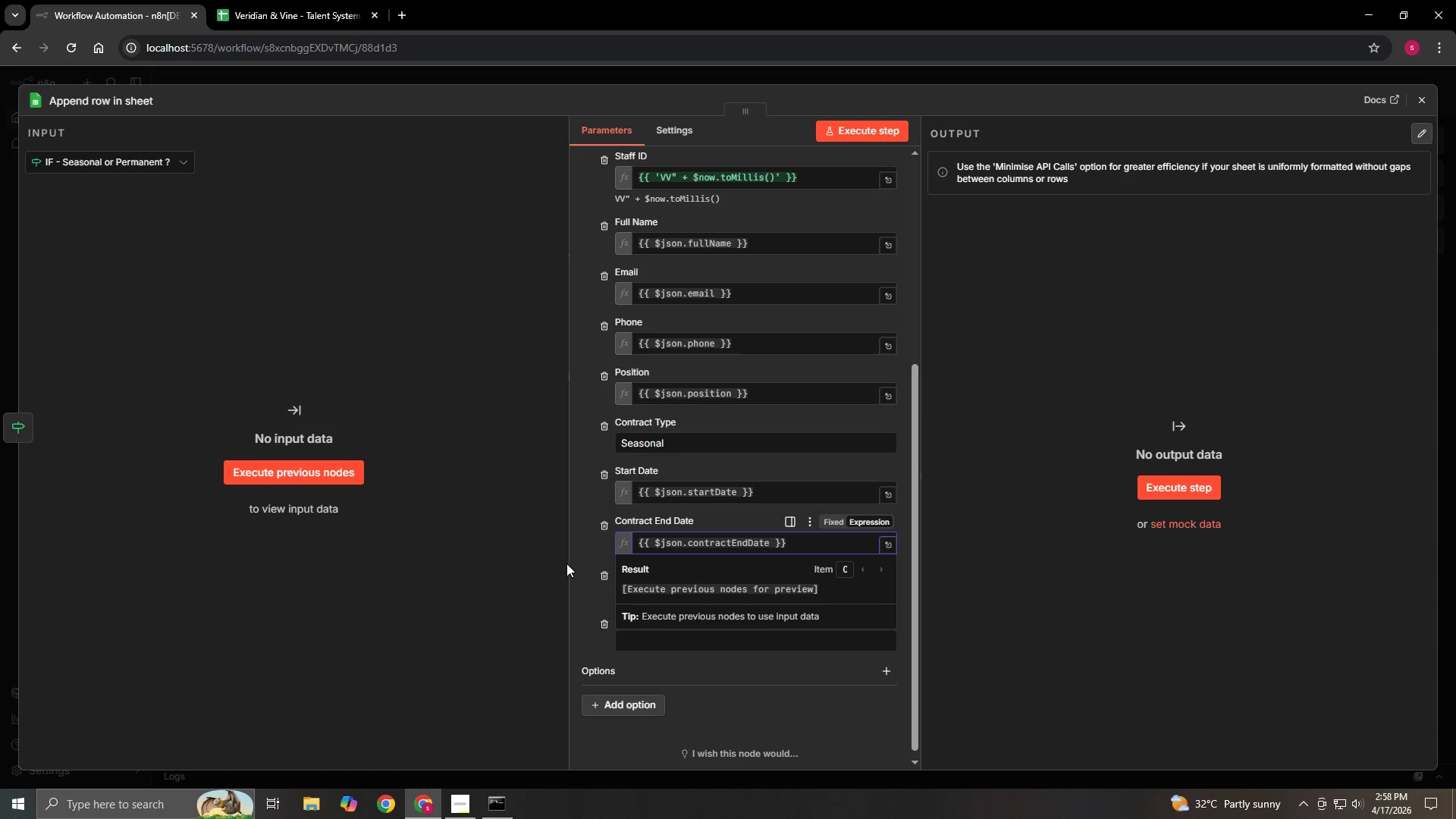 
left_click([566, 563])
 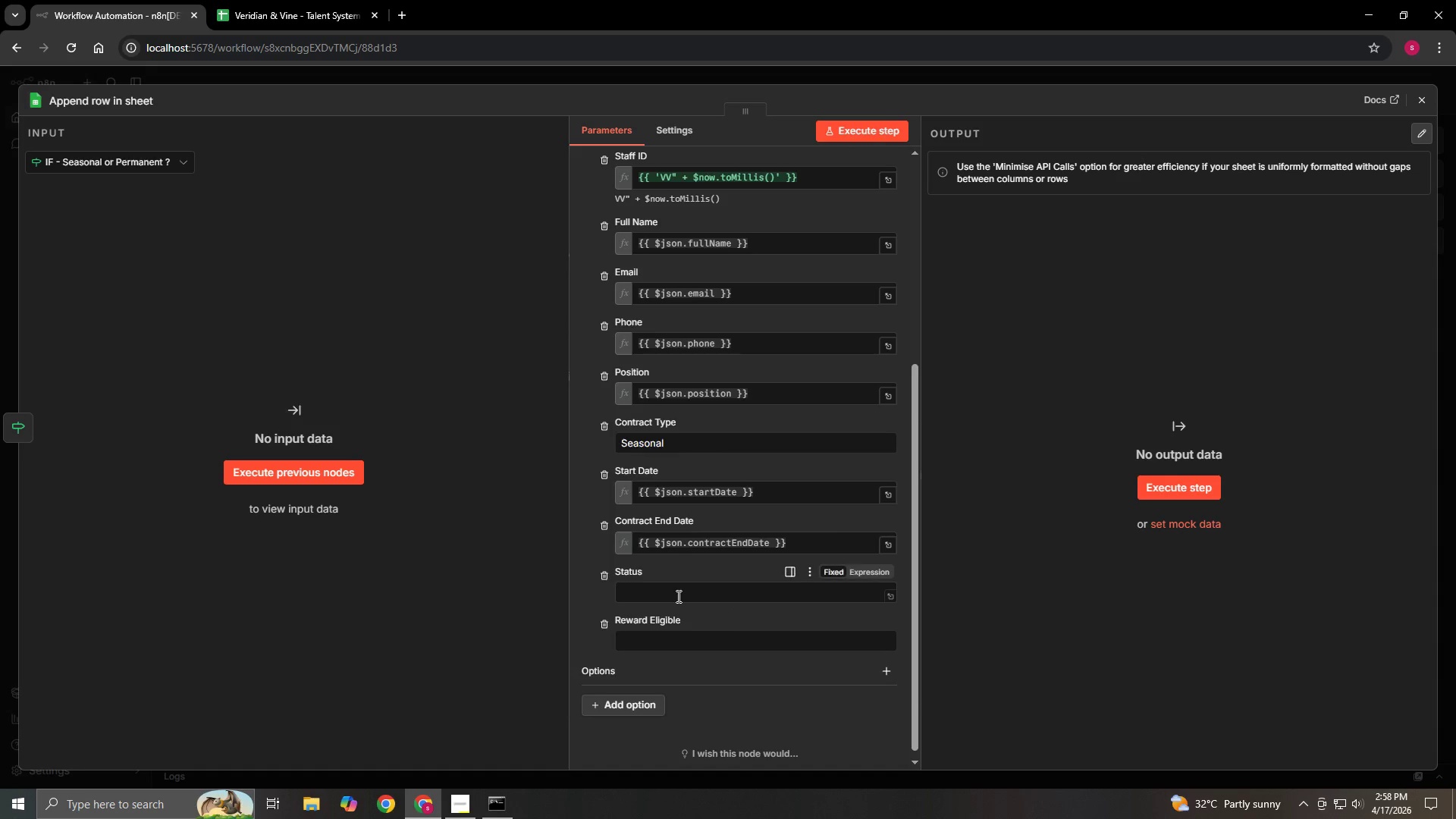 
left_click([681, 596])
 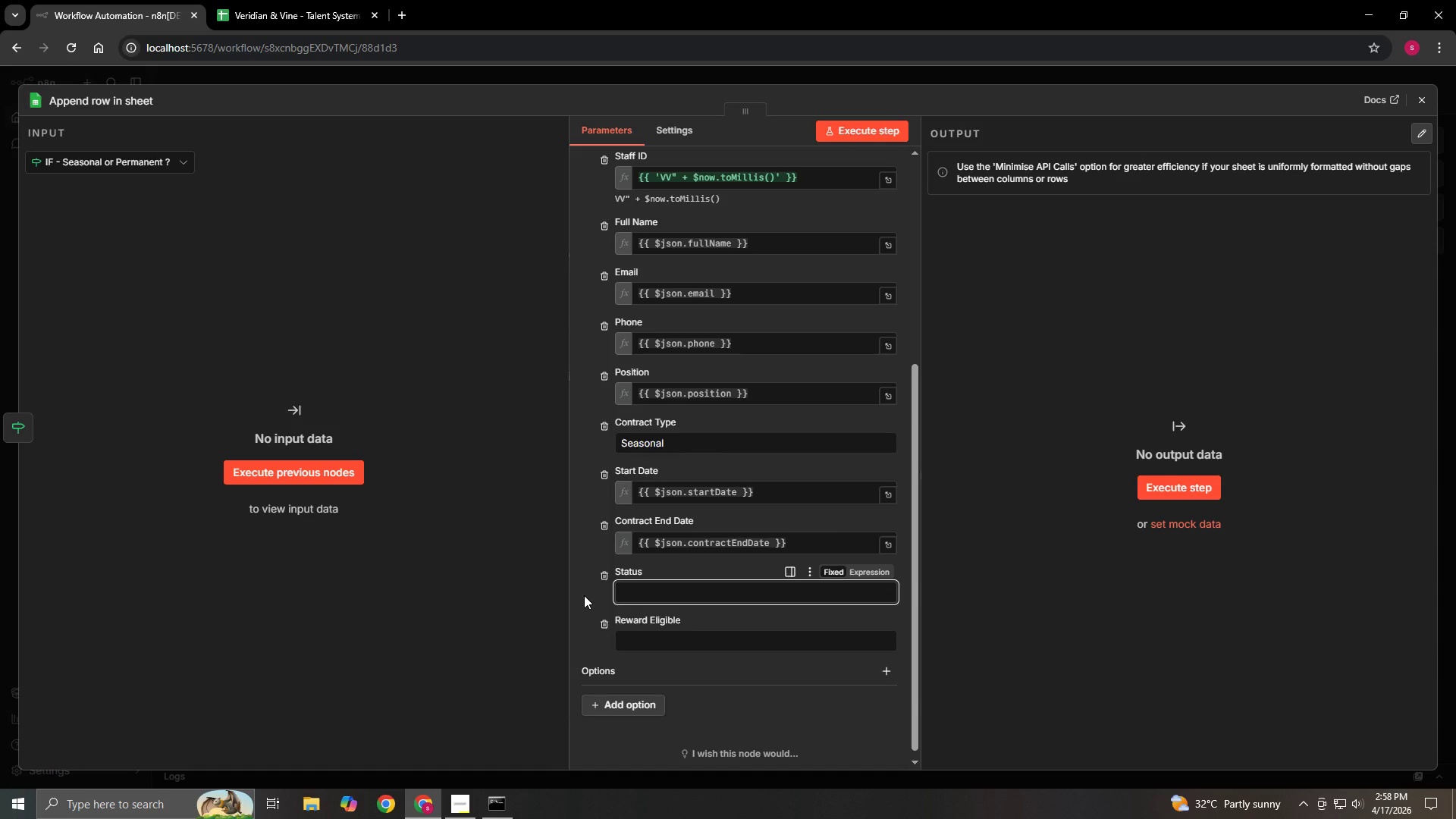 
type(Active - Seasonal)
 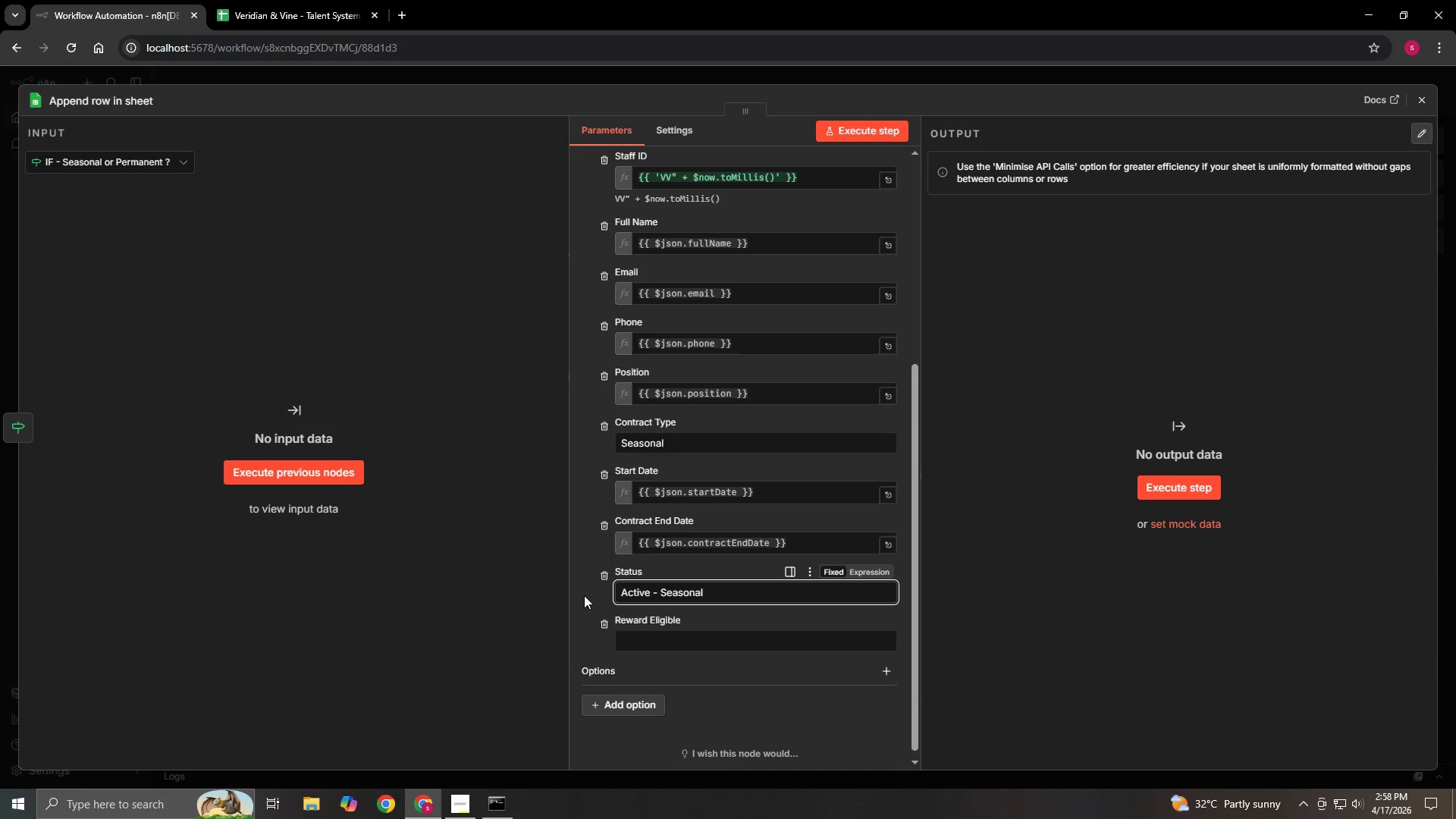 
left_click([573, 592])
 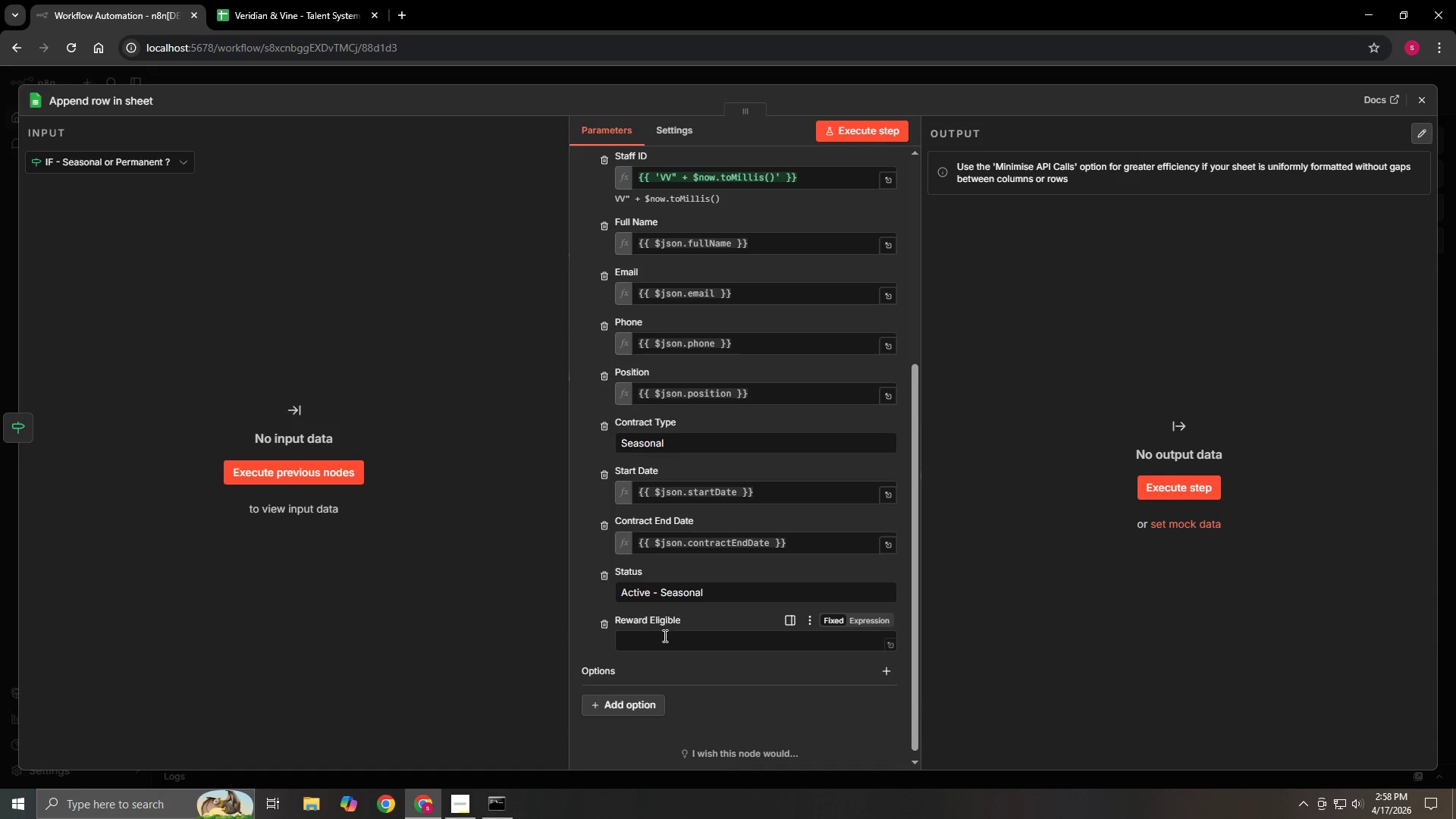 
left_click([664, 636])
 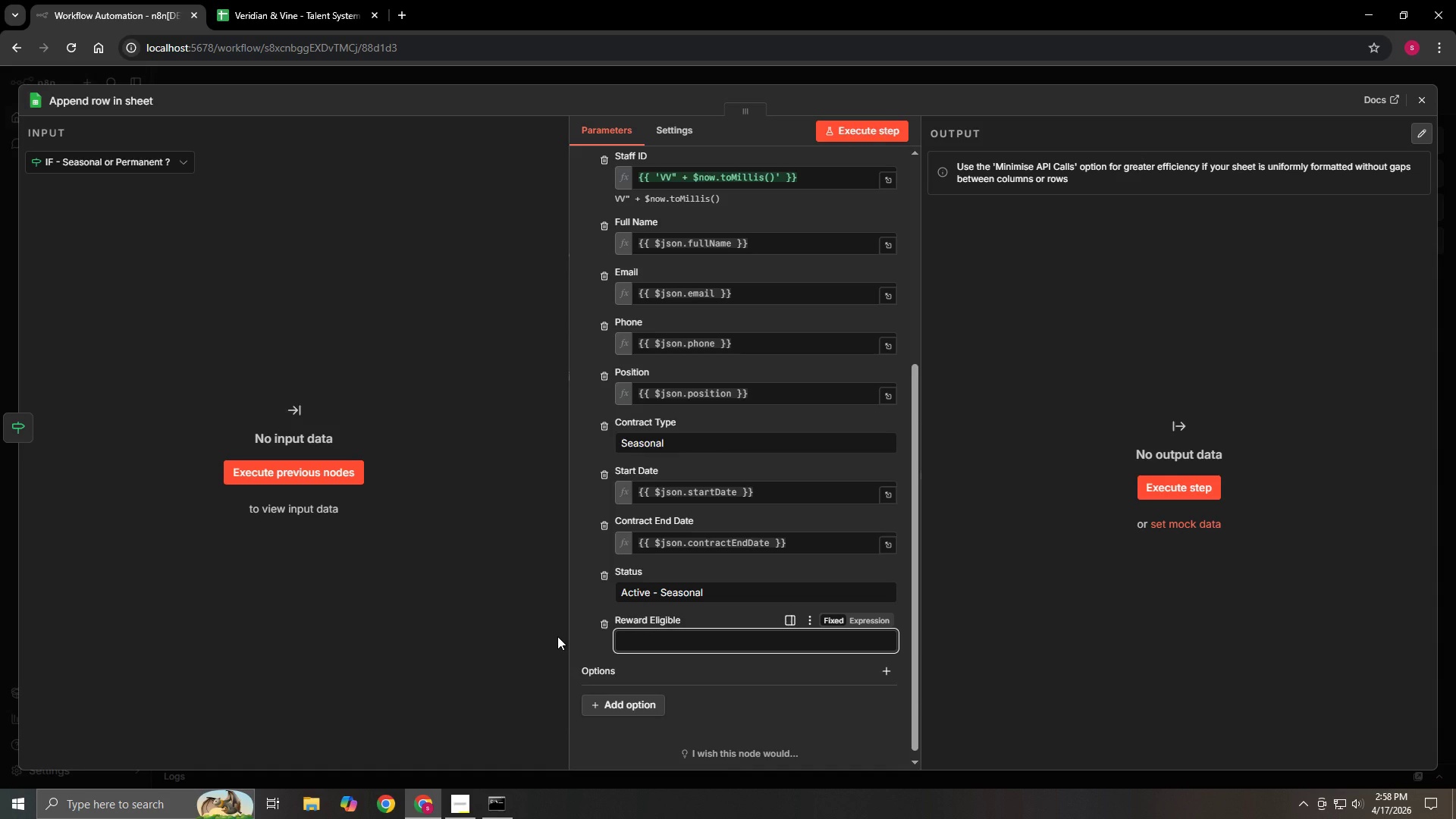 
type(No)
 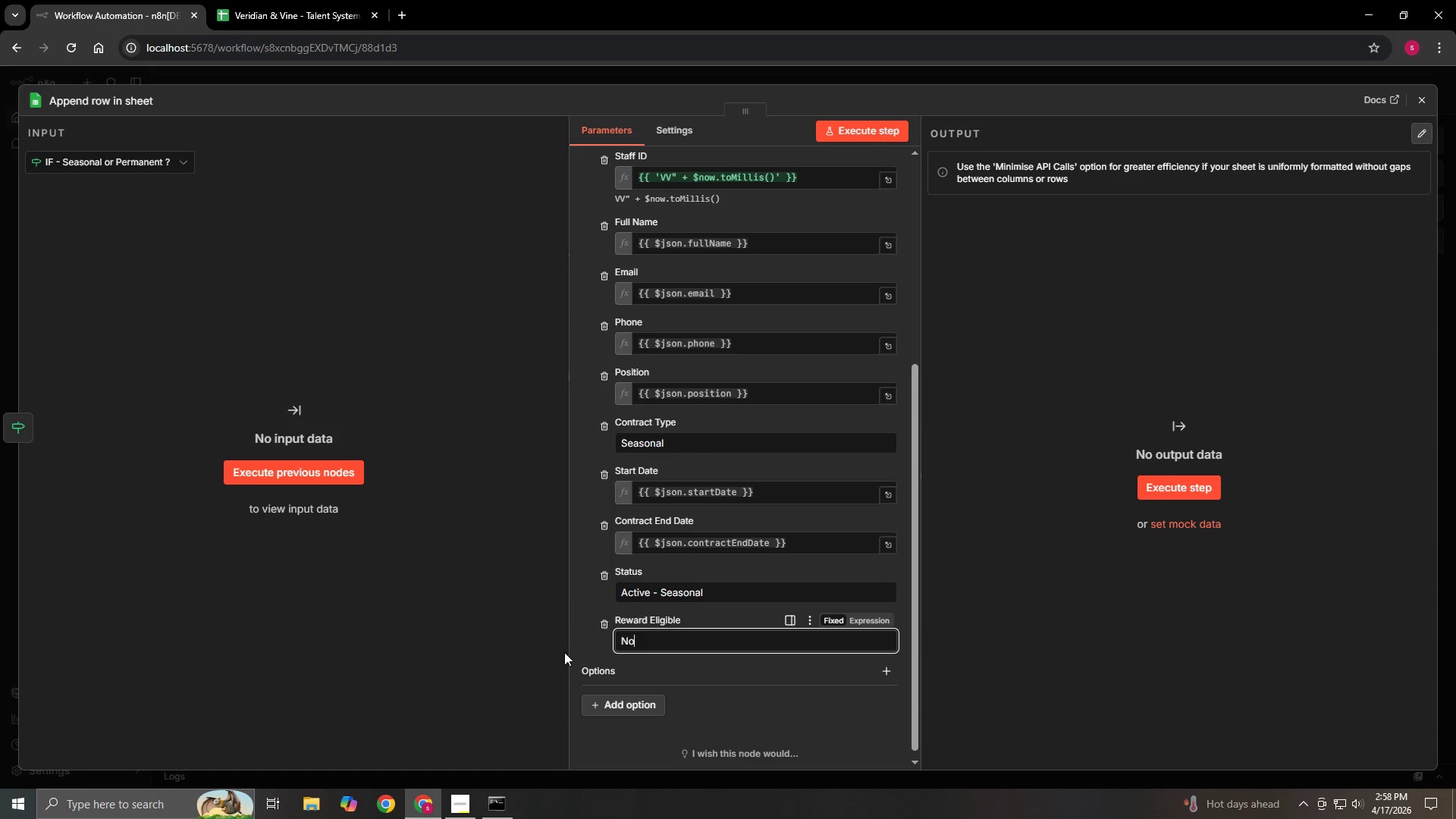 
scroll: coordinate [588, 641], scroll_direction: down, amount: 3.0
 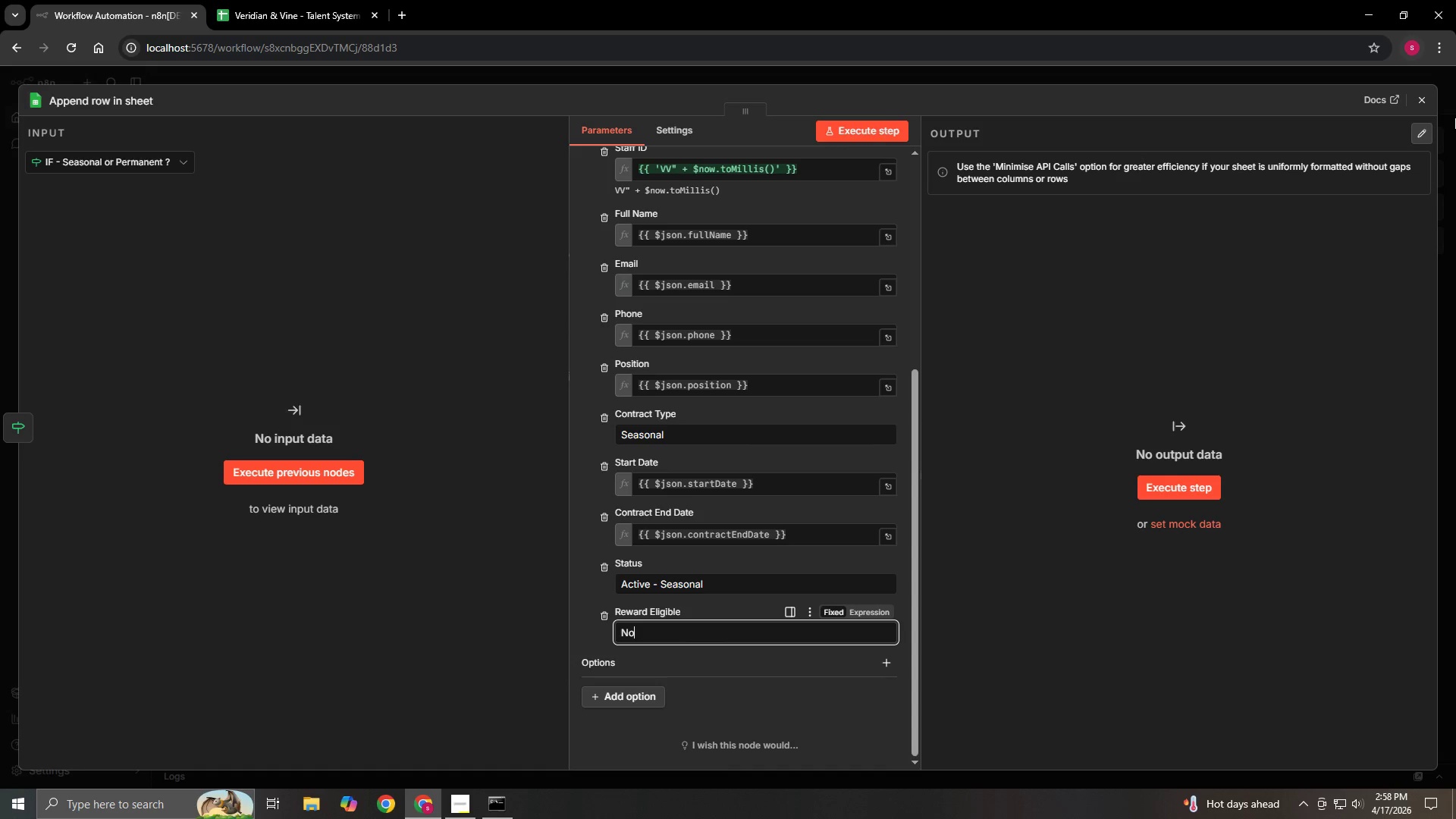 
left_click([1413, 108])
 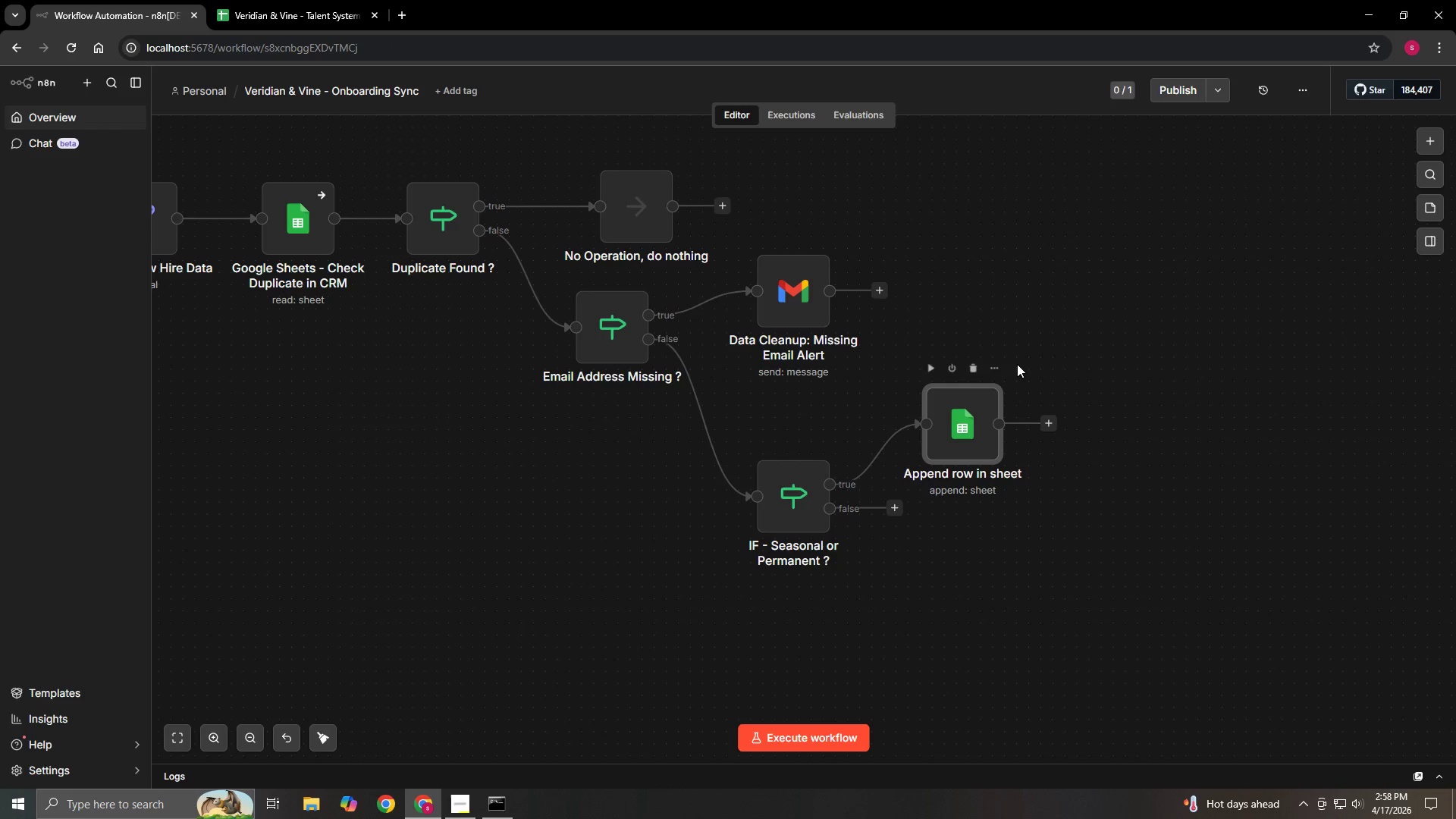 
left_click([996, 369])
 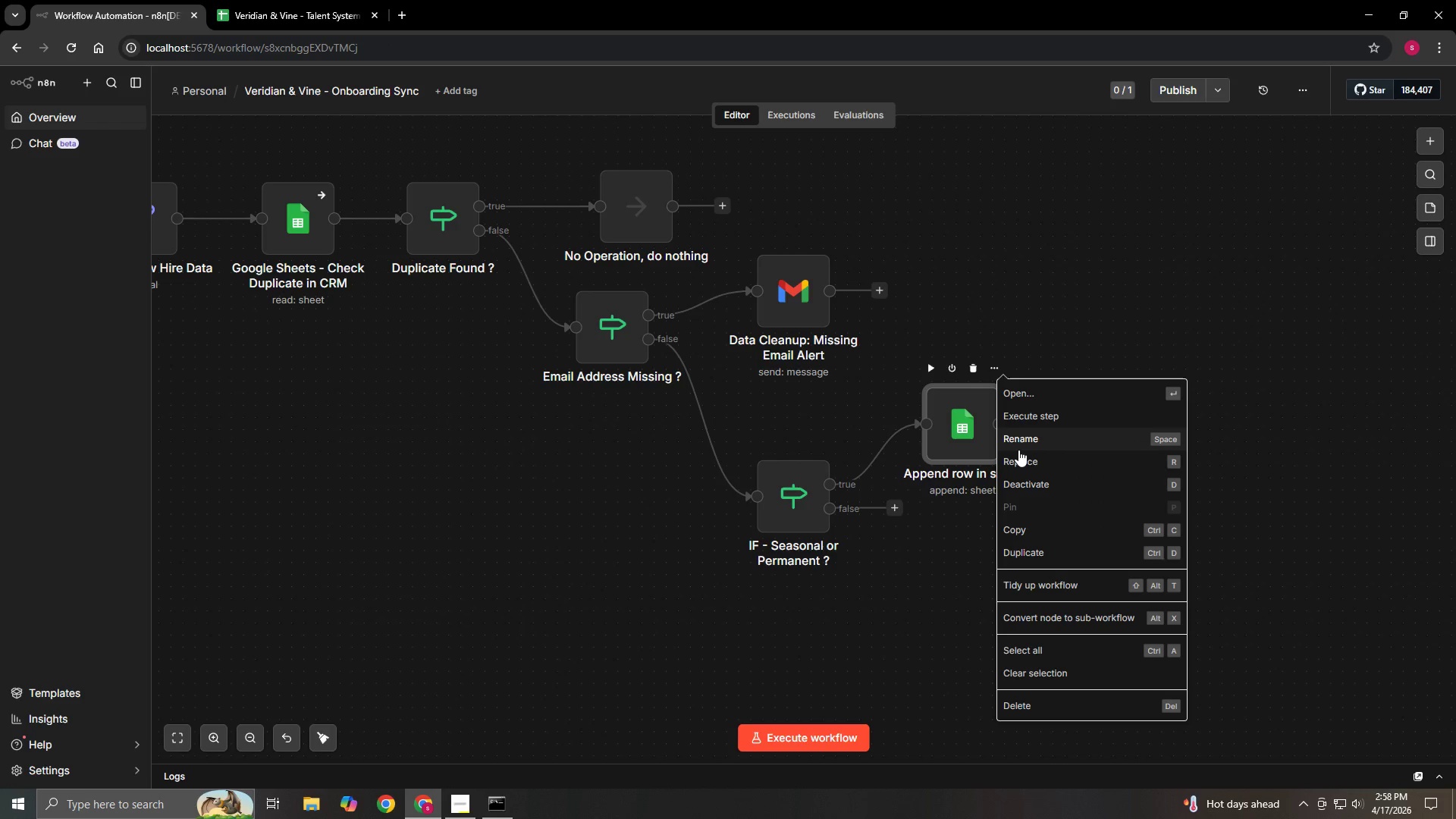 
left_click([1018, 450])
 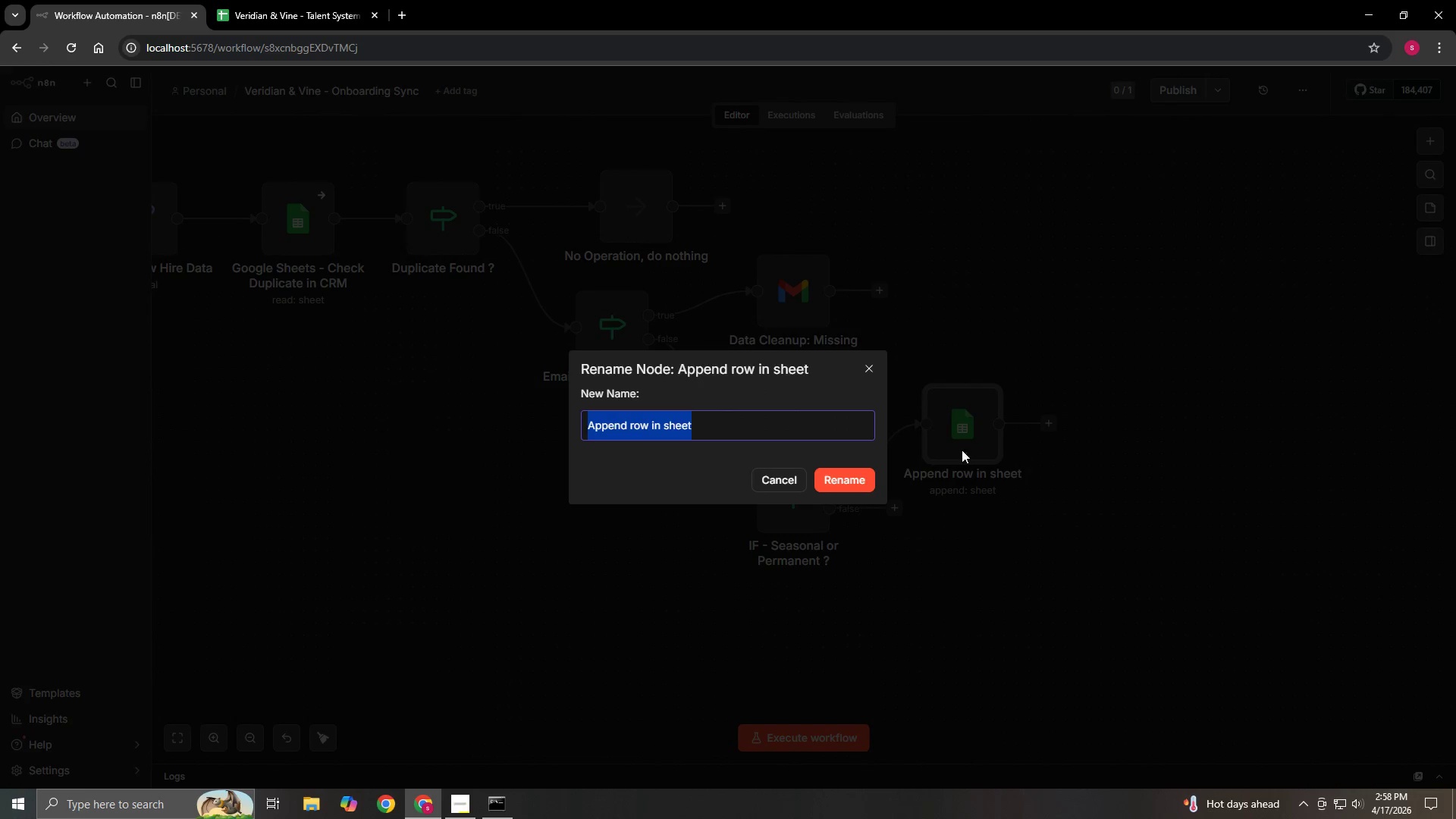 
left_click([741, 429])
 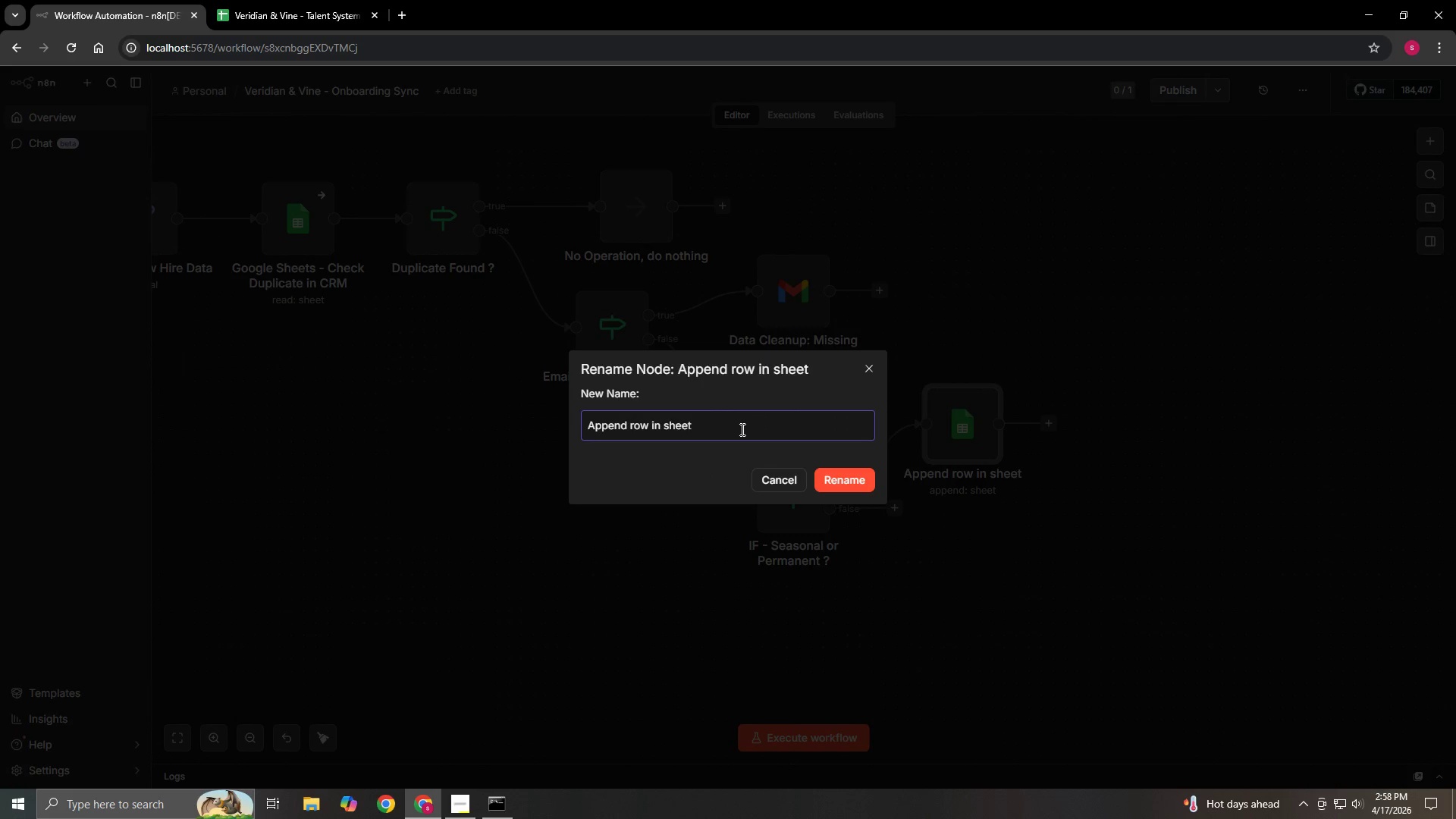 
key(Backspace)
 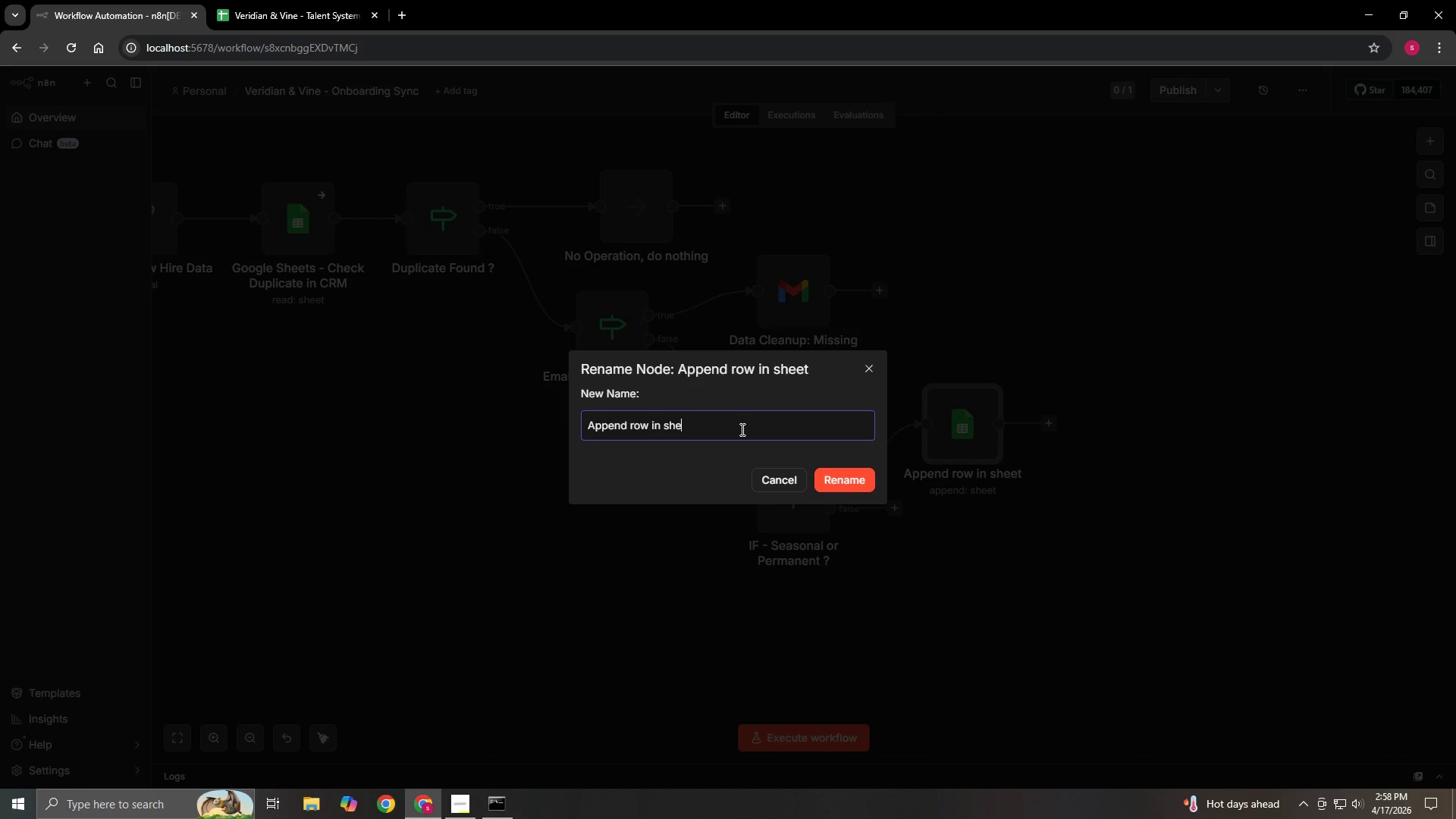 
key(Backspace)
 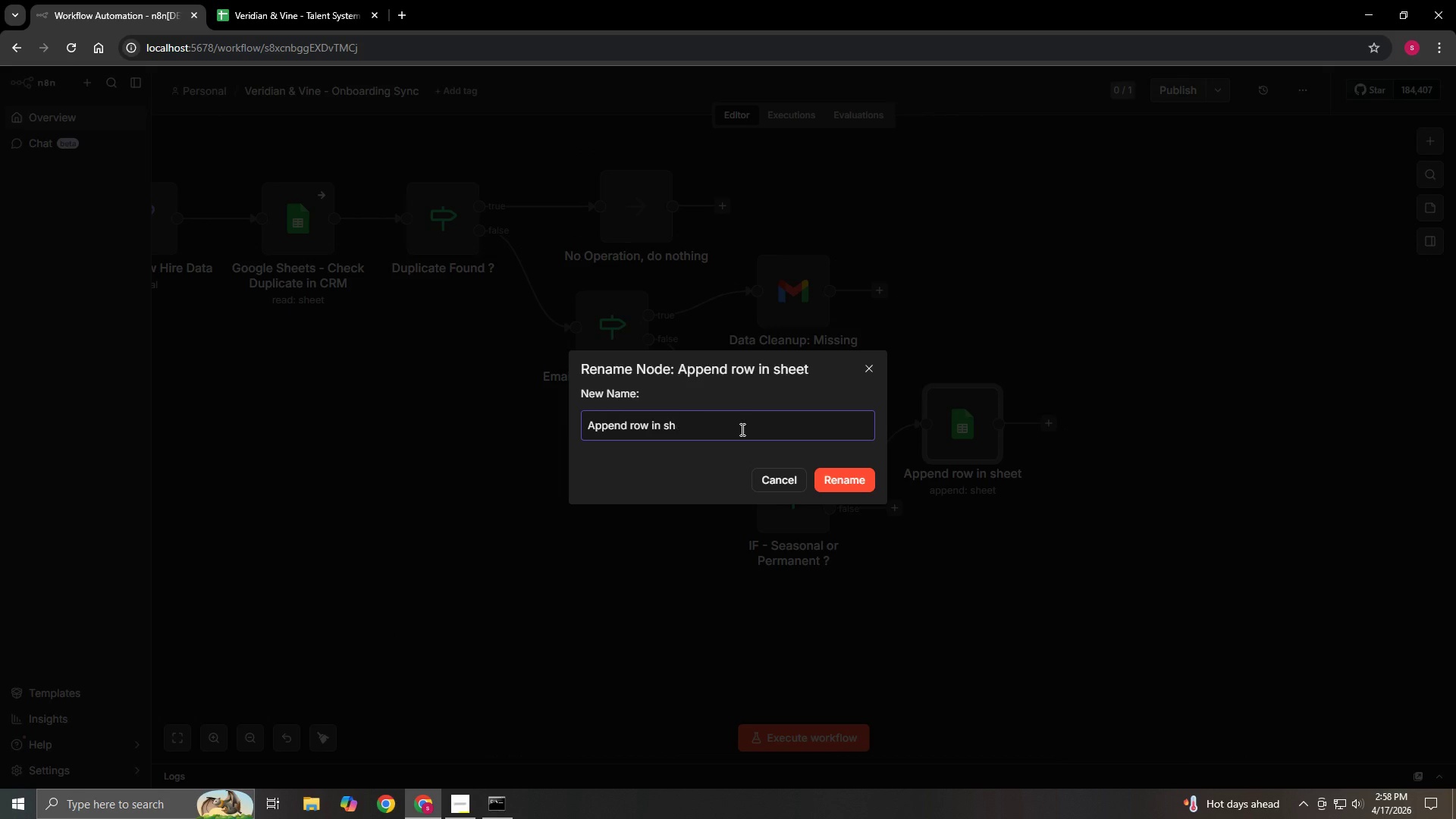 
key(Backspace)
 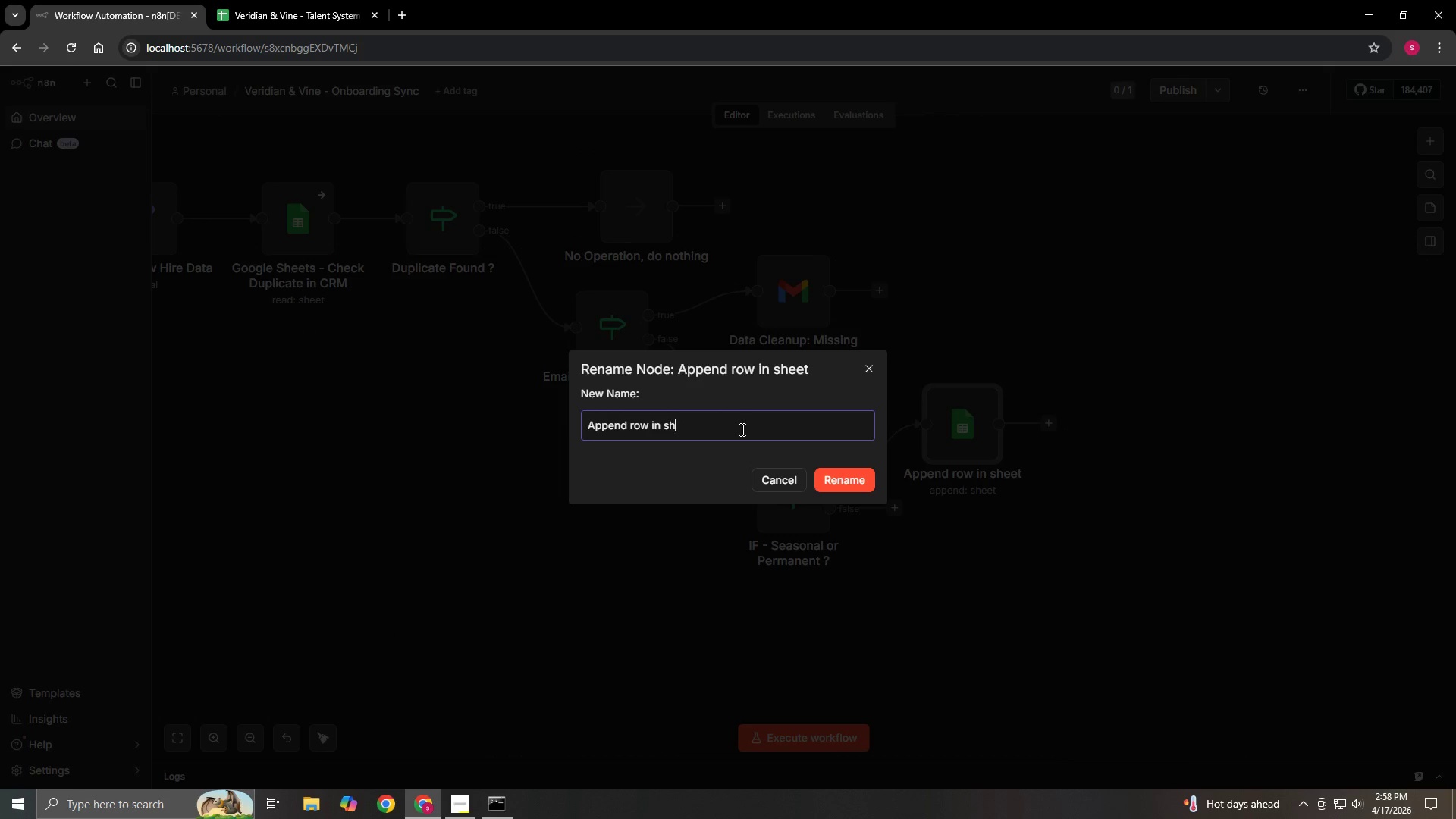 
key(Backspace)
 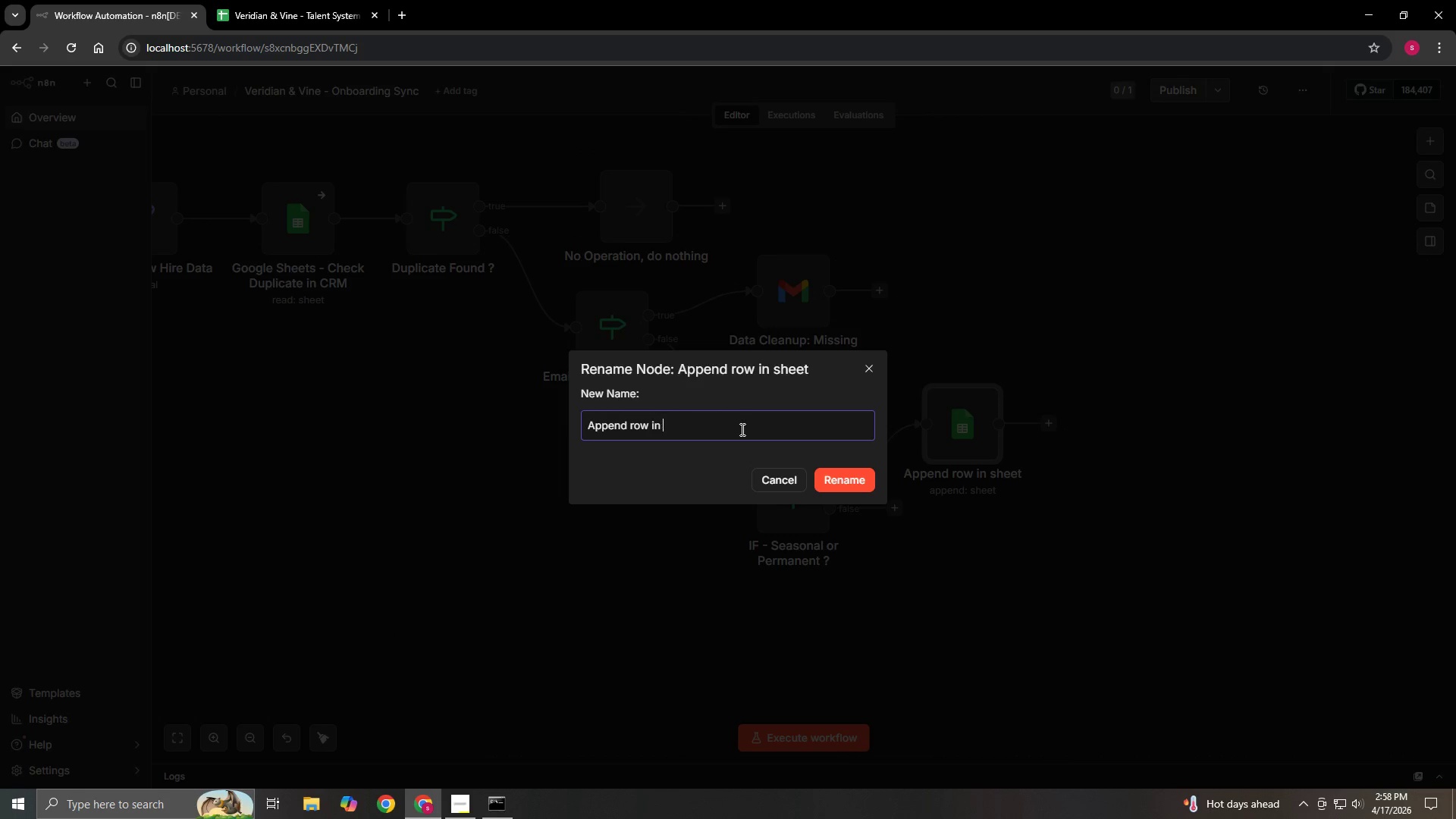 
key(Backspace)
 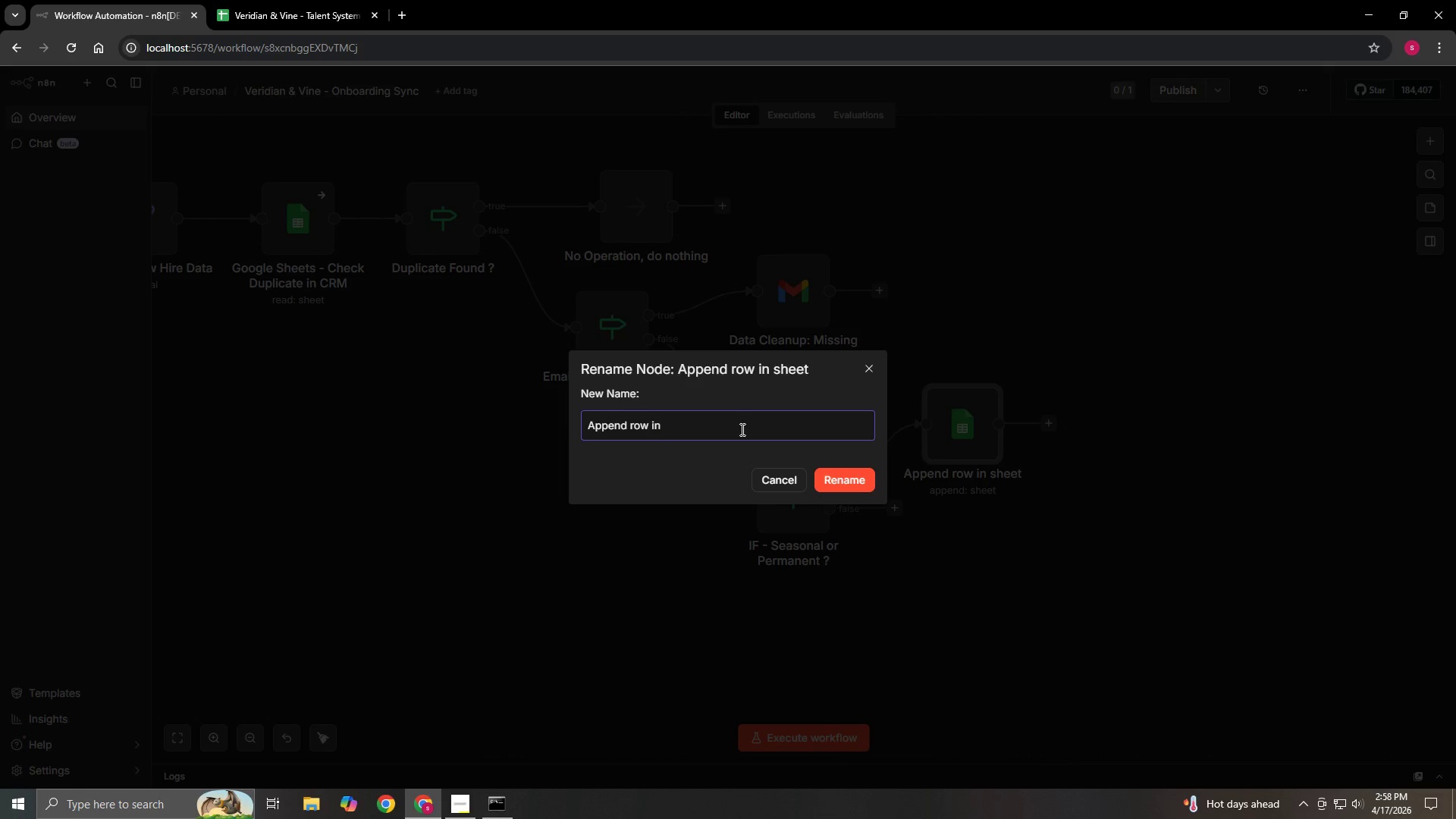 
key(Backspace)
 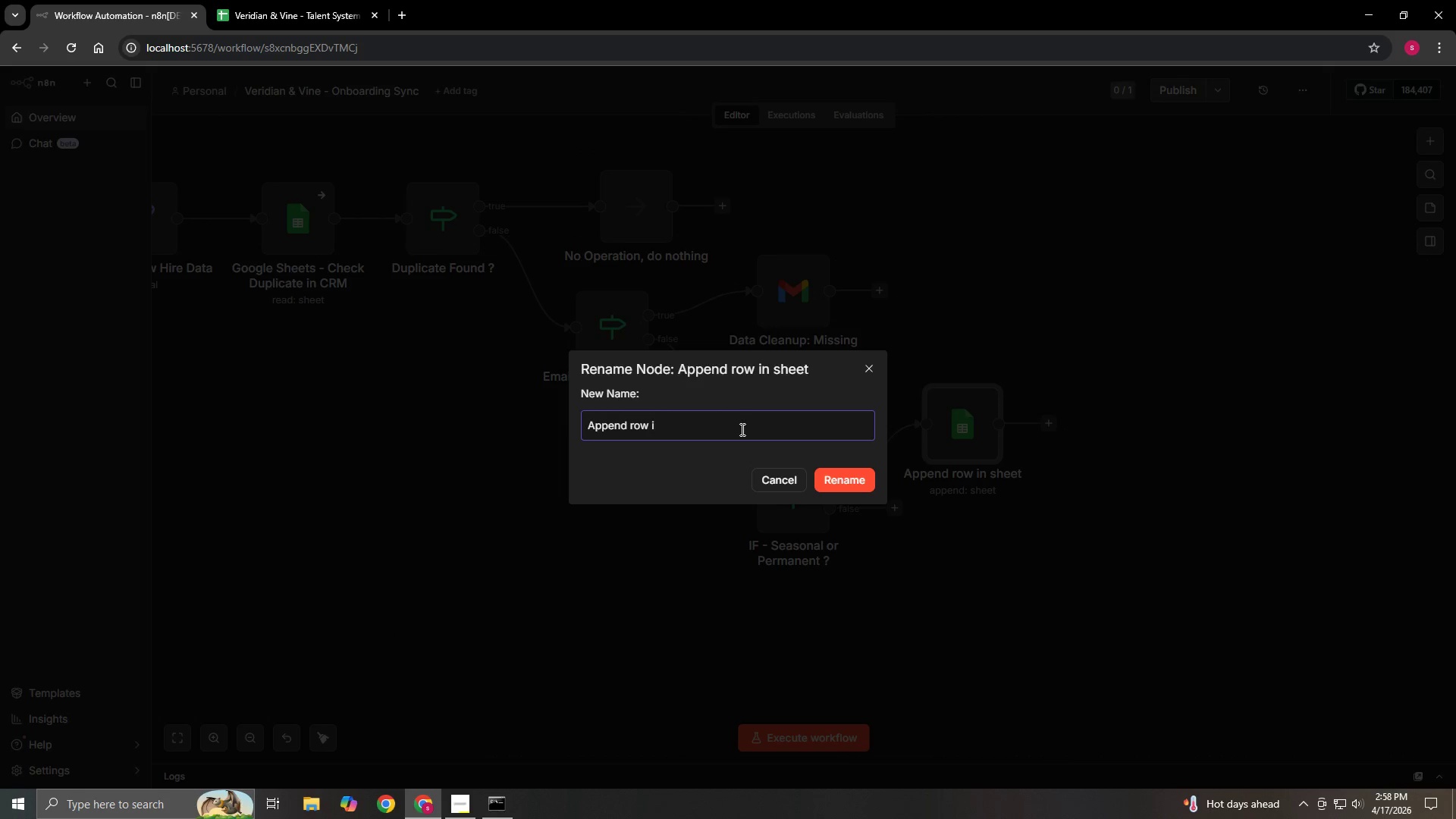 
key(Backspace)
 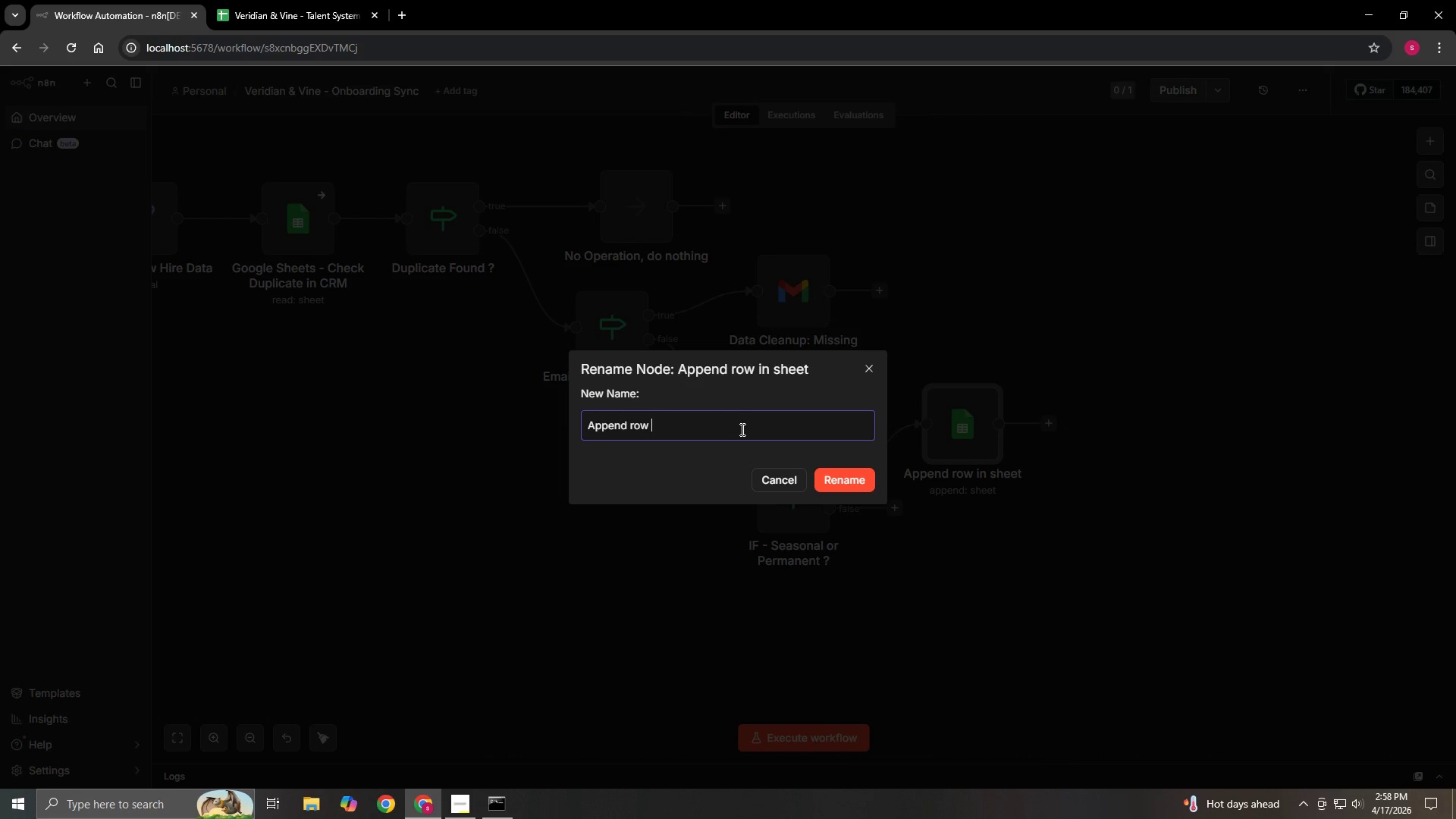 
key(Backspace)
 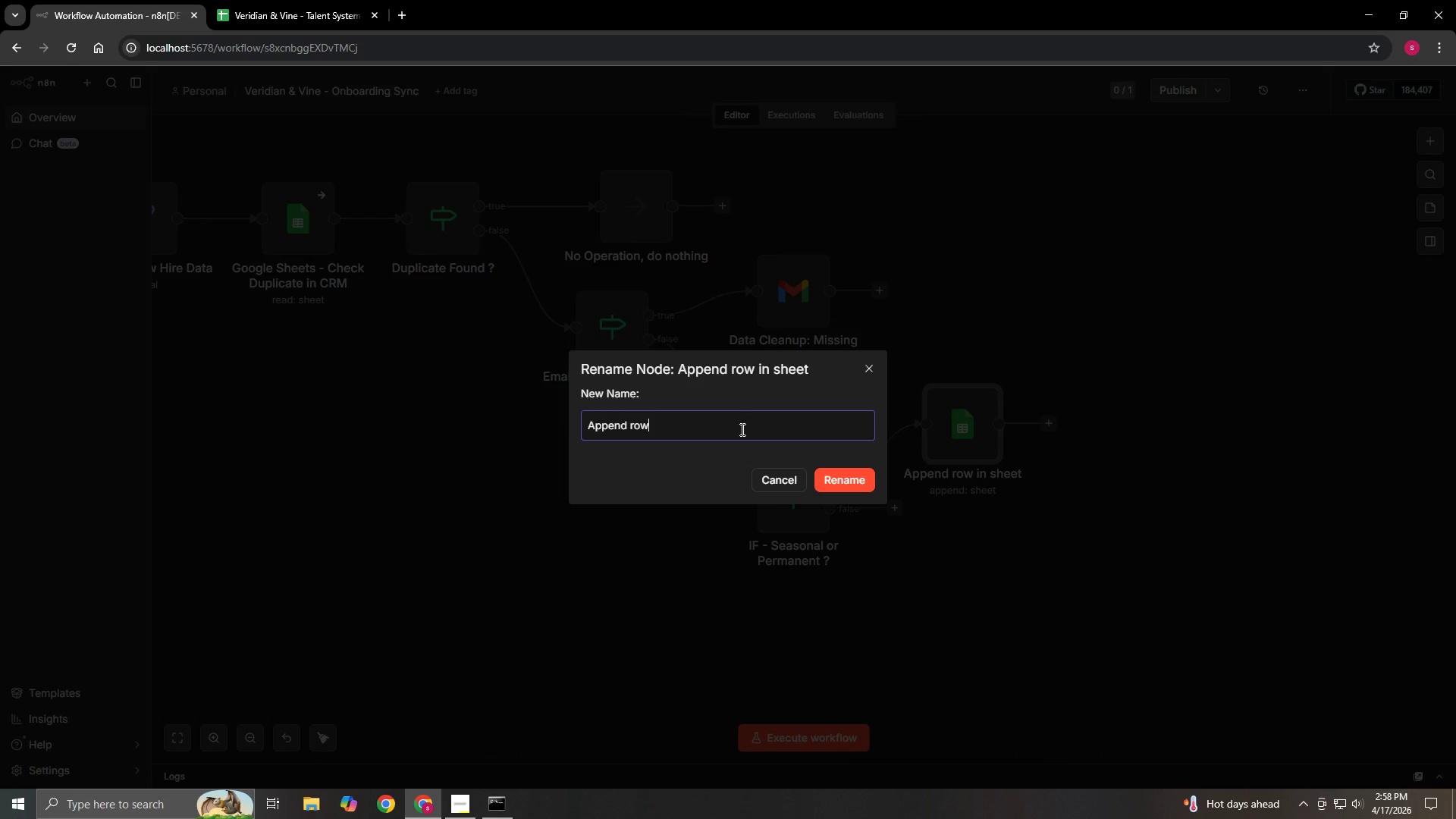 
key(Backspace)
 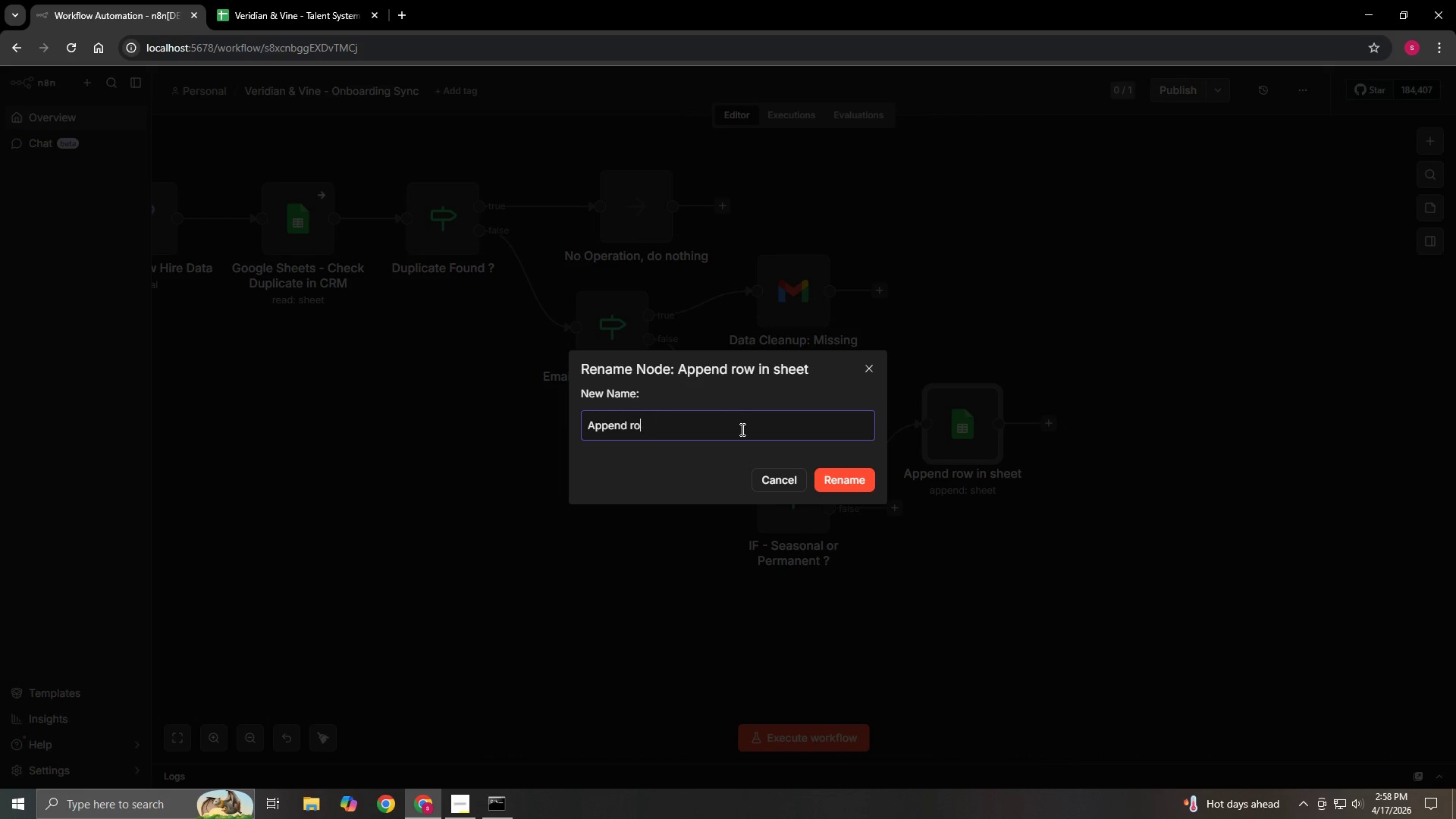 
key(Backspace)
 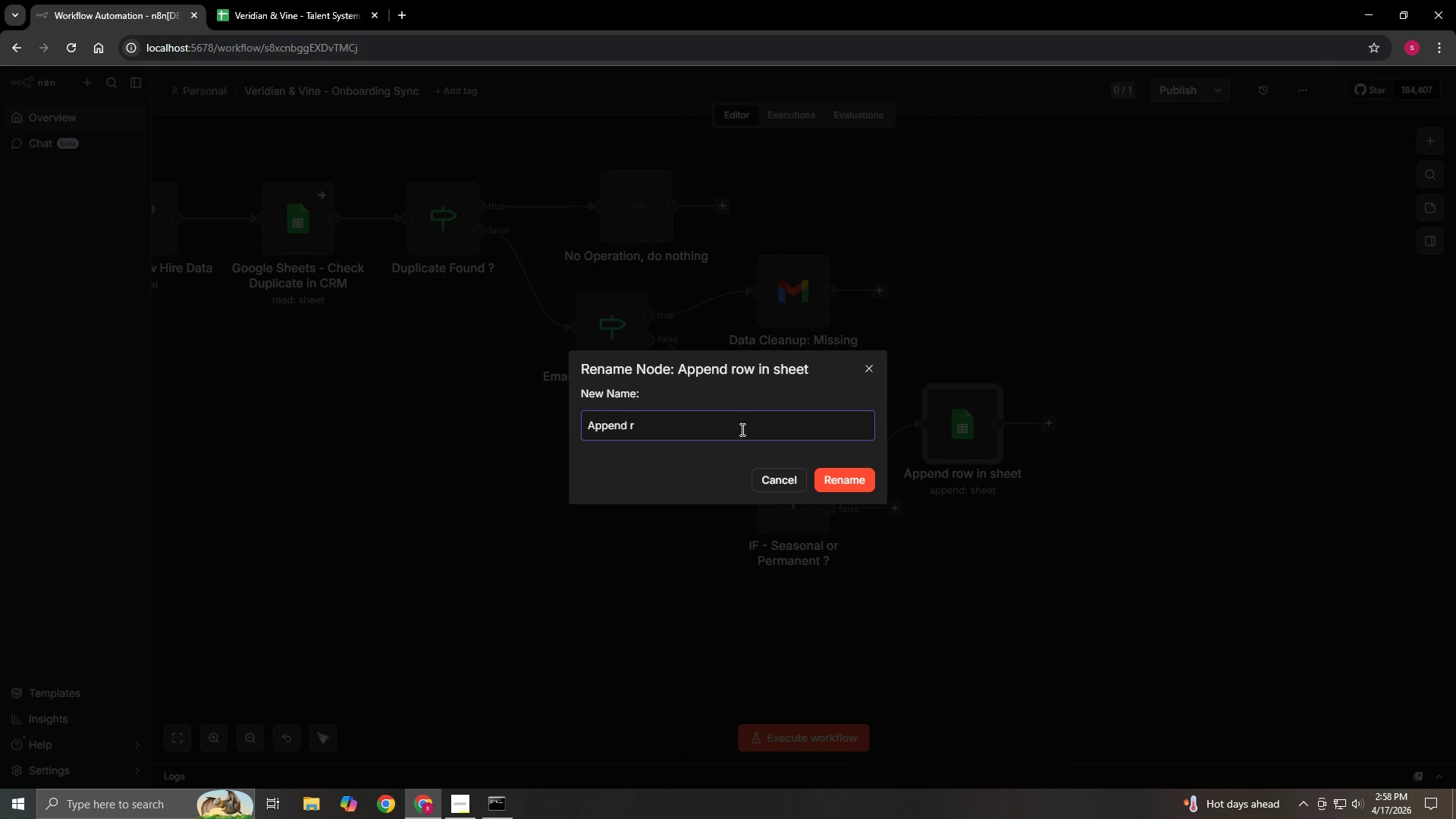 
key(Backspace)
 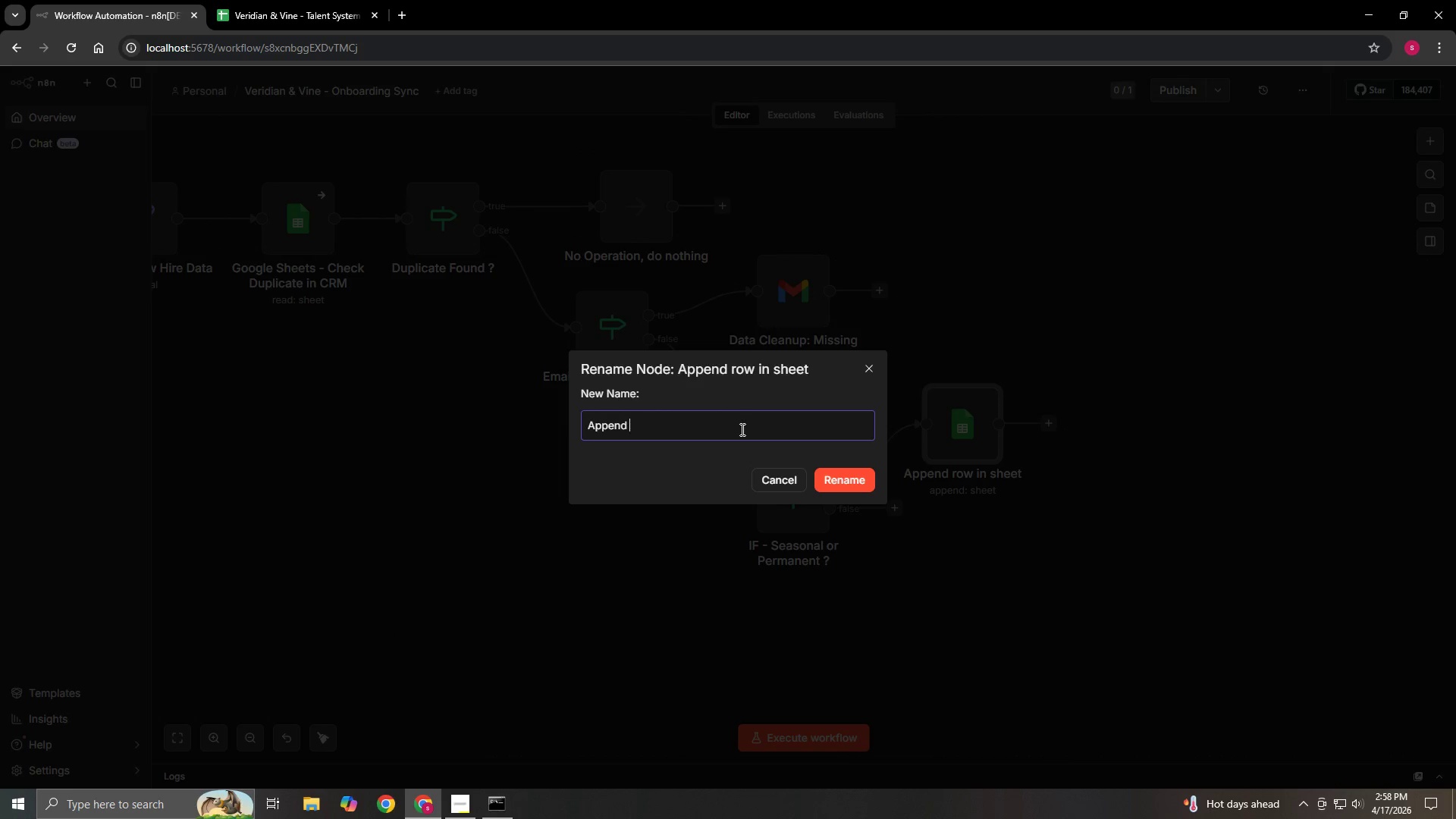 
key(Backspace)
 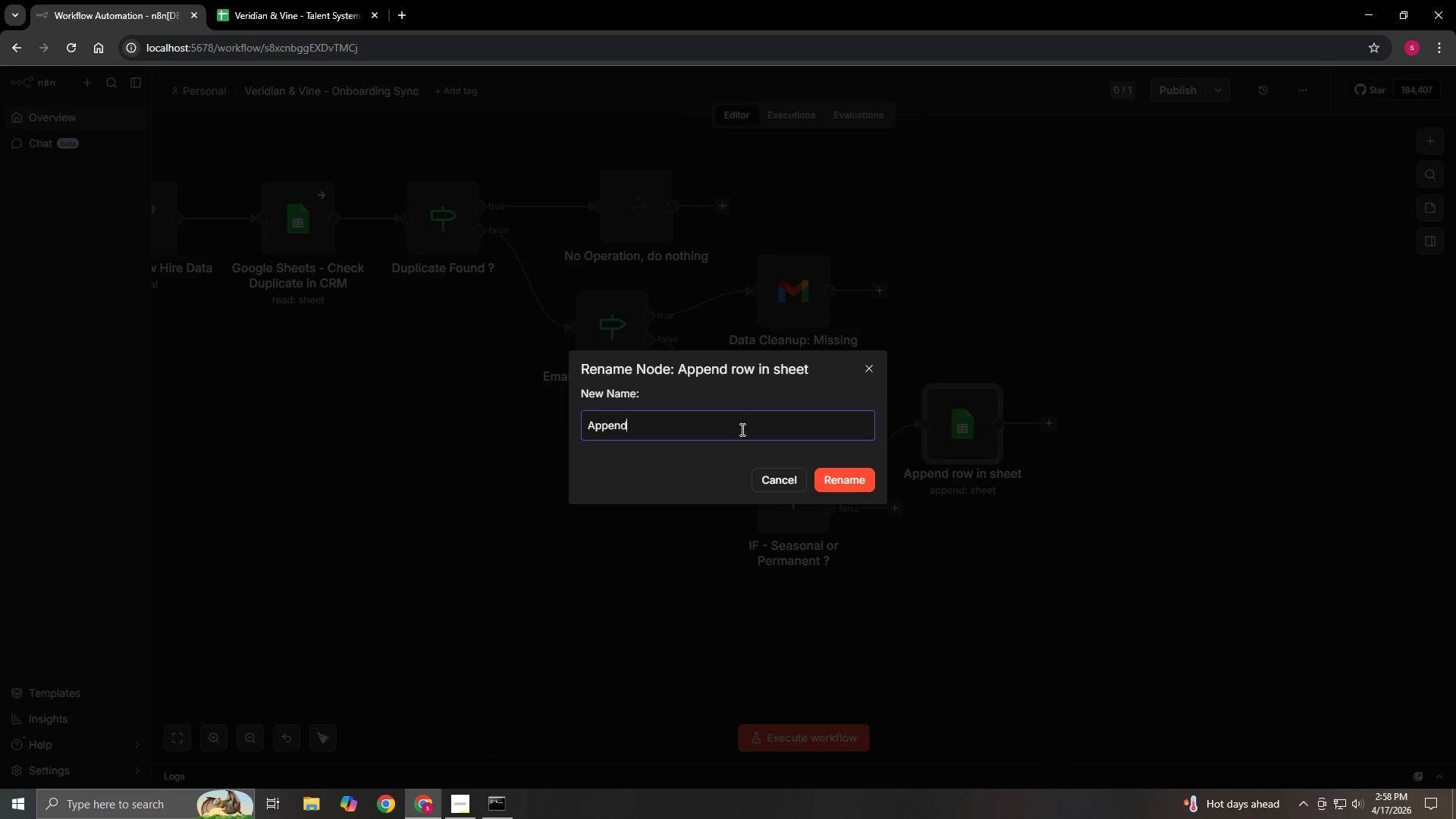 
key(Backspace)
 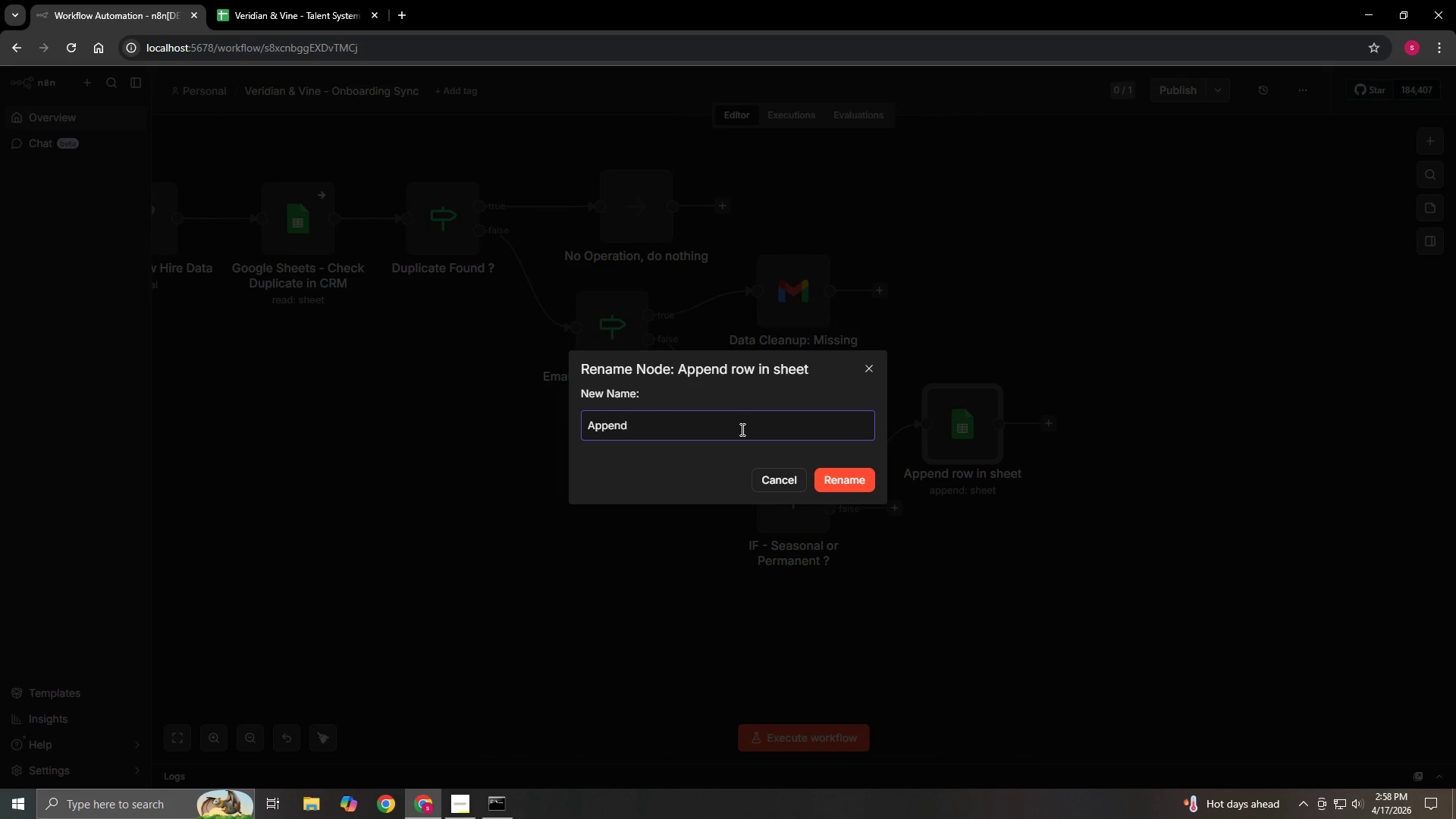 
key(Backspace)
 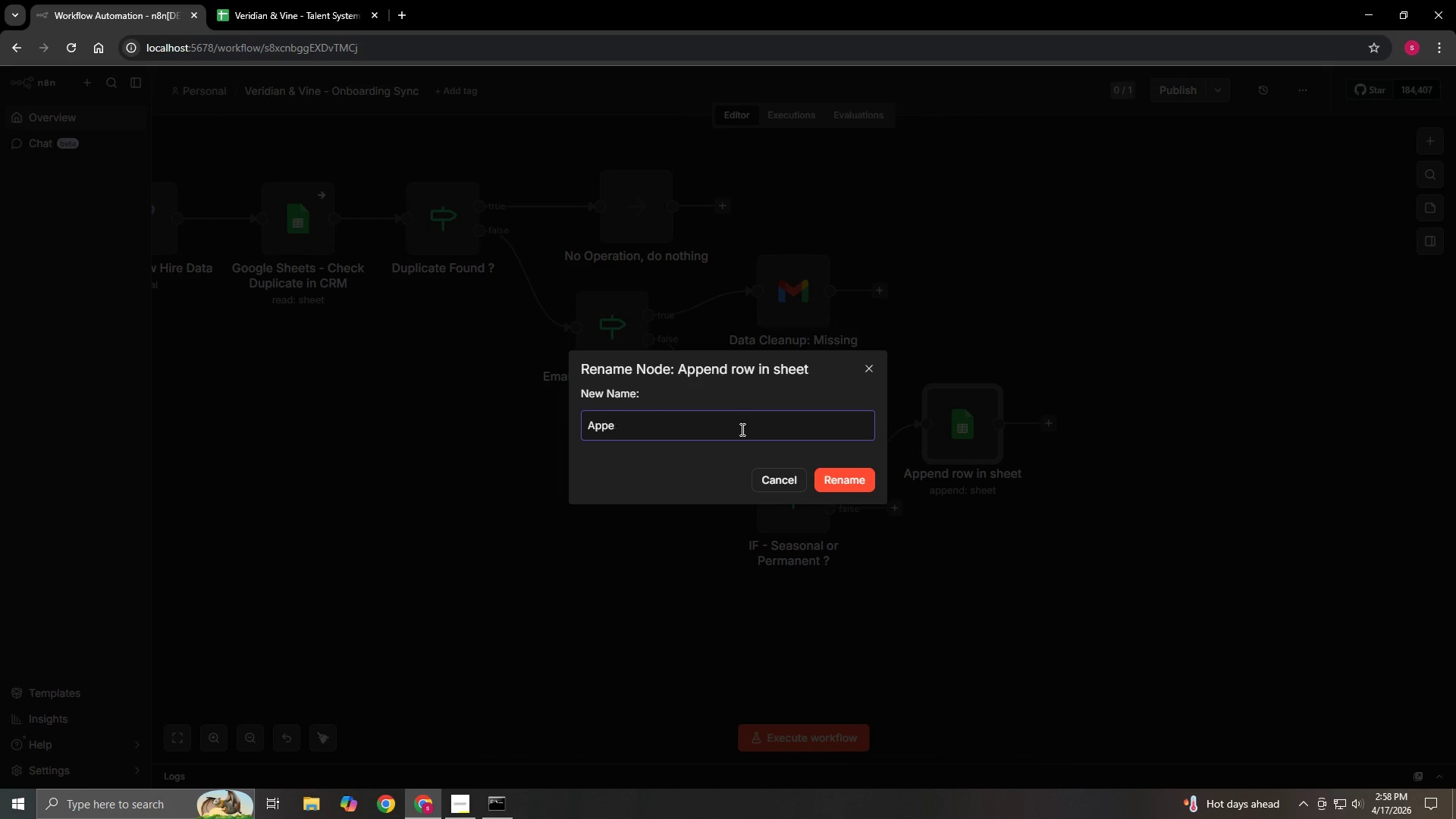 
key(Backspace)
 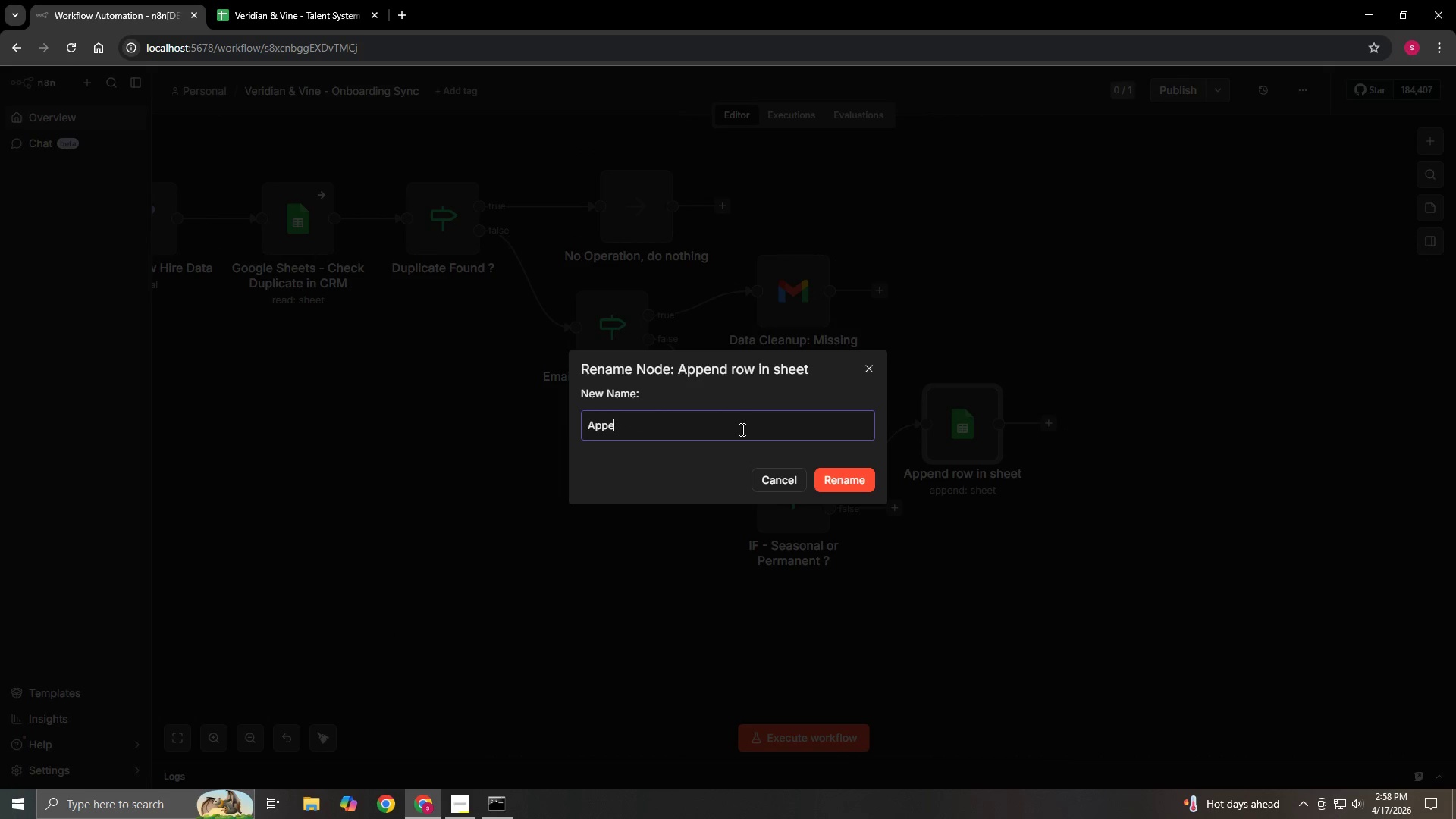 
key(Backspace)
 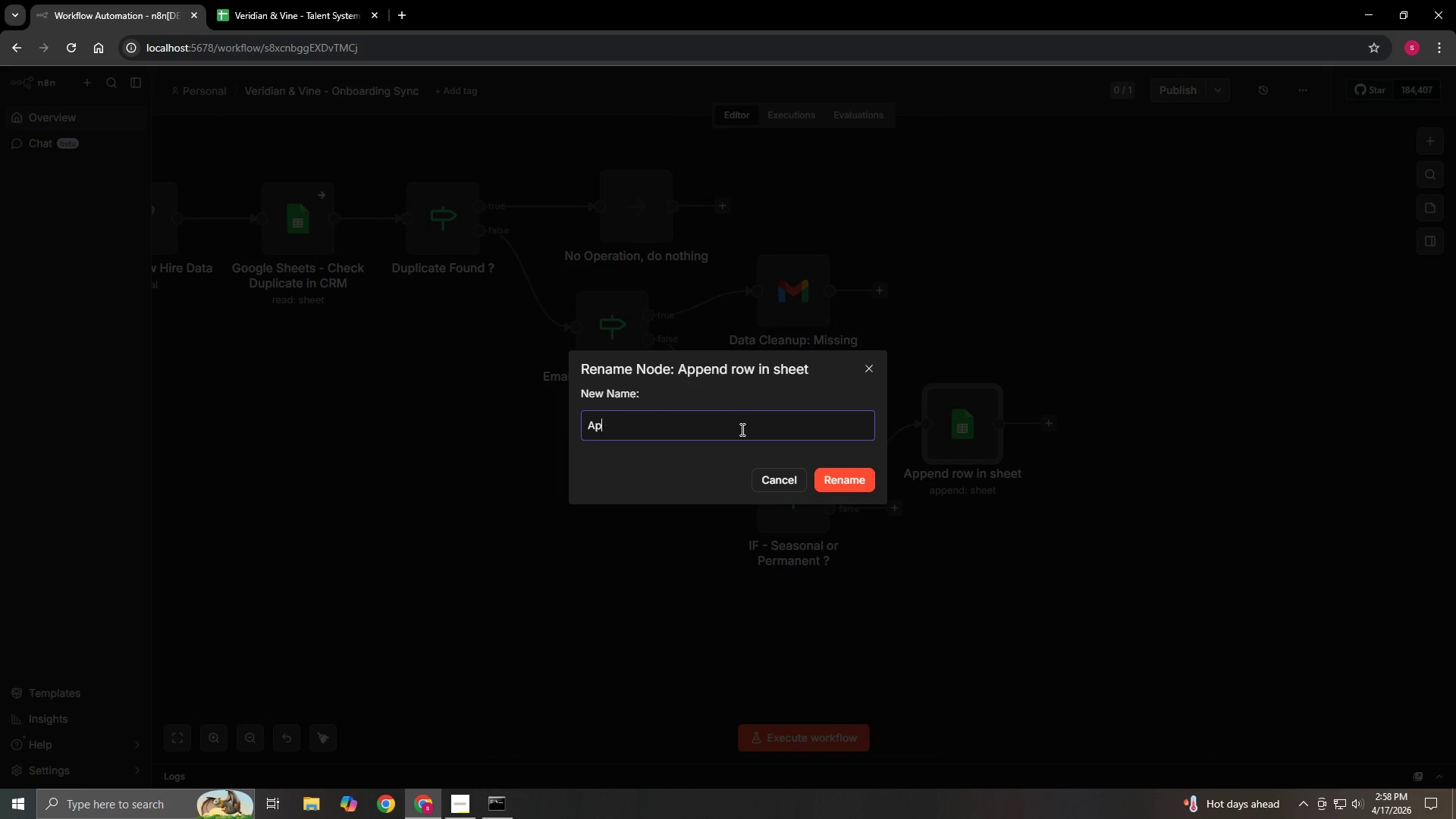 
key(Backspace)
 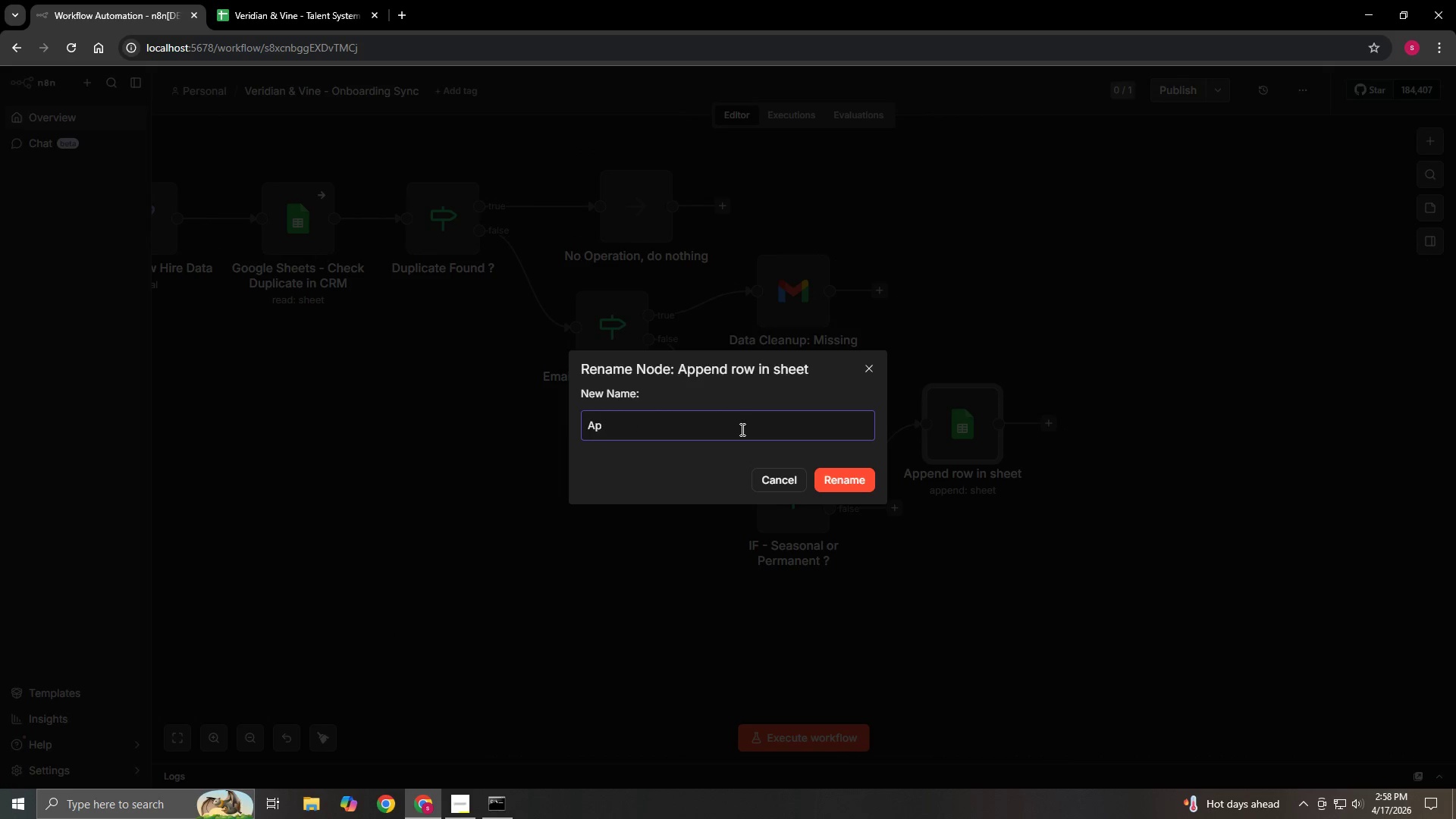 
key(Backspace)
 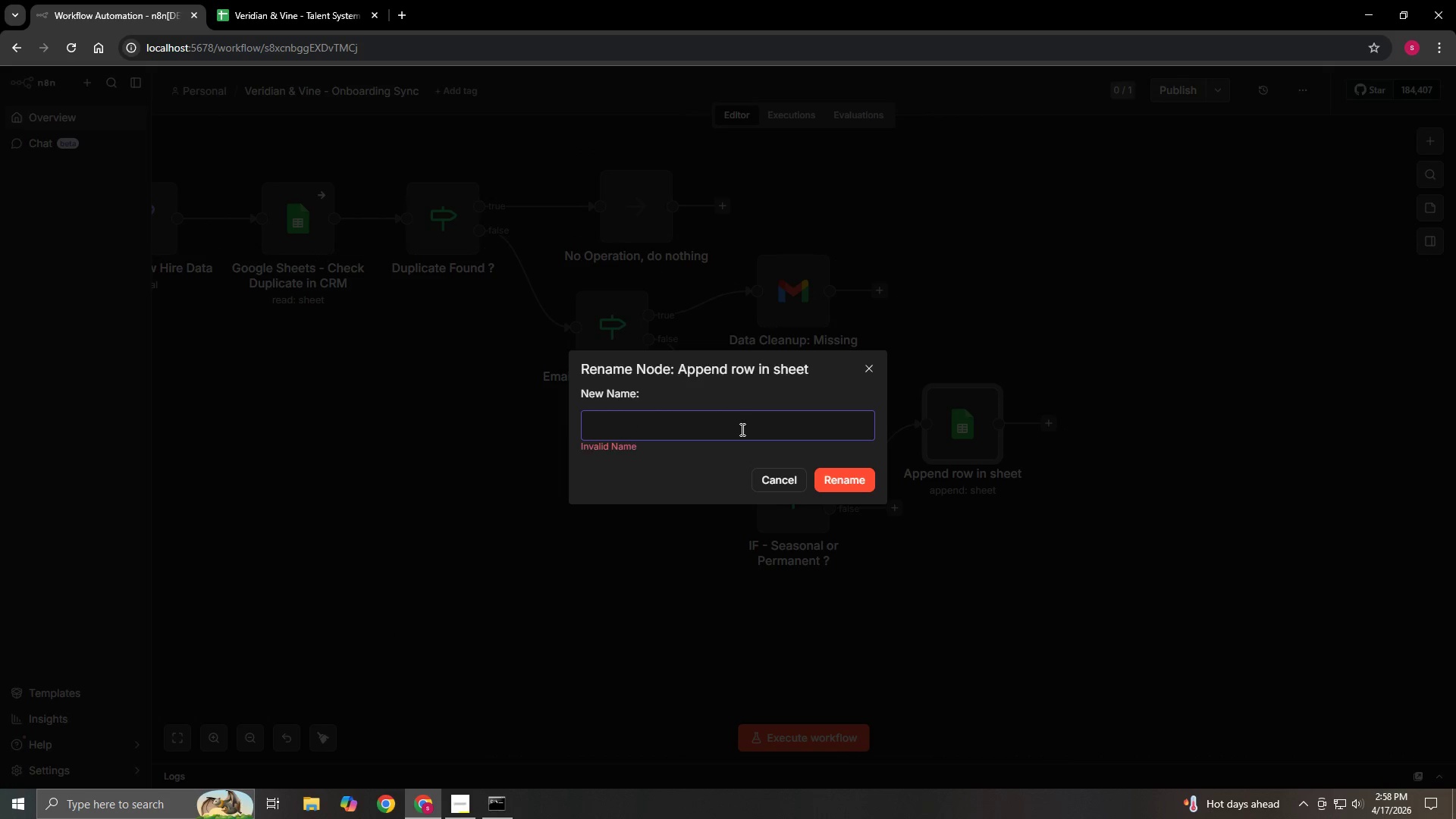 
key(Backspace)
 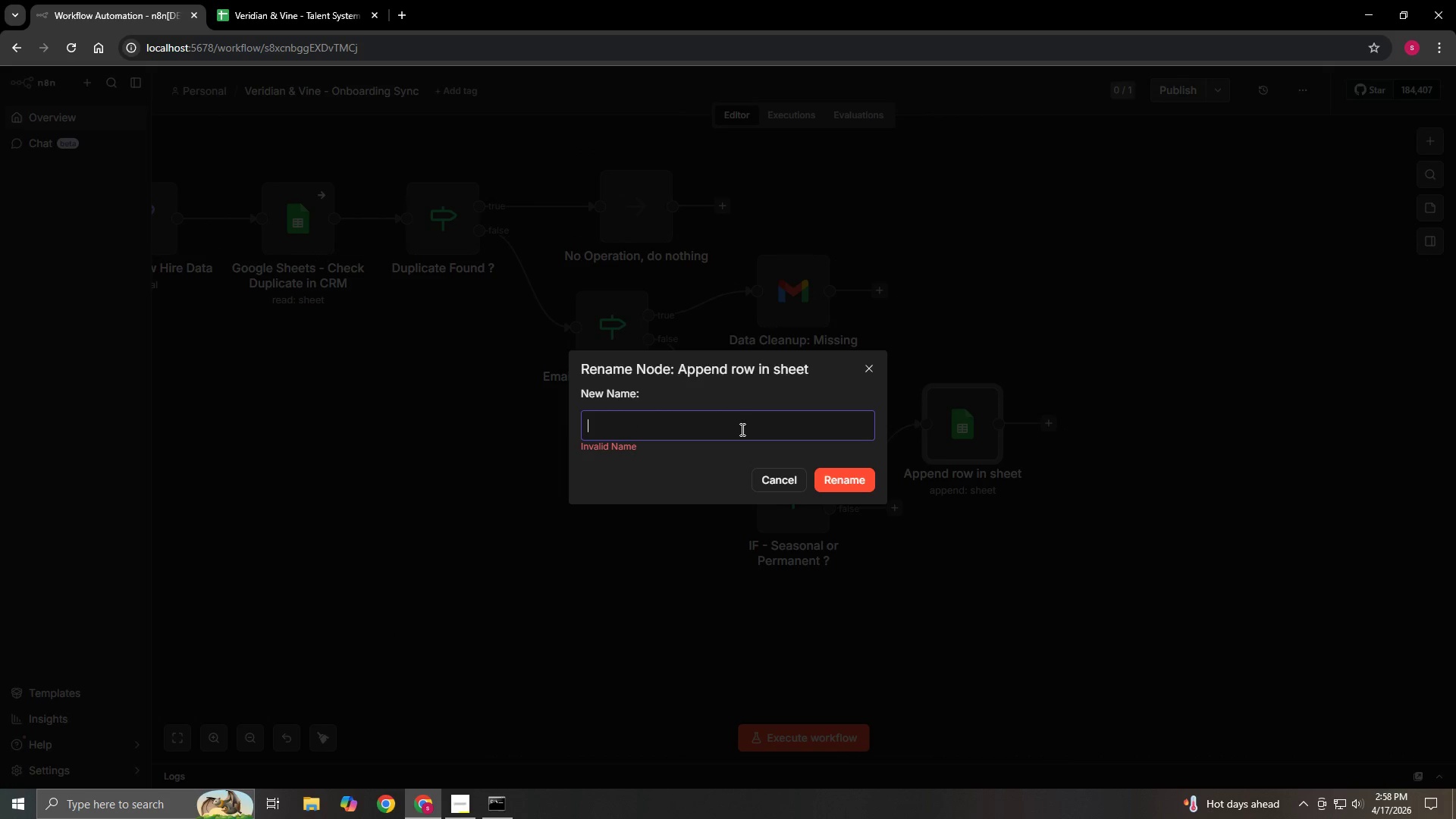 
key(Backspace)
 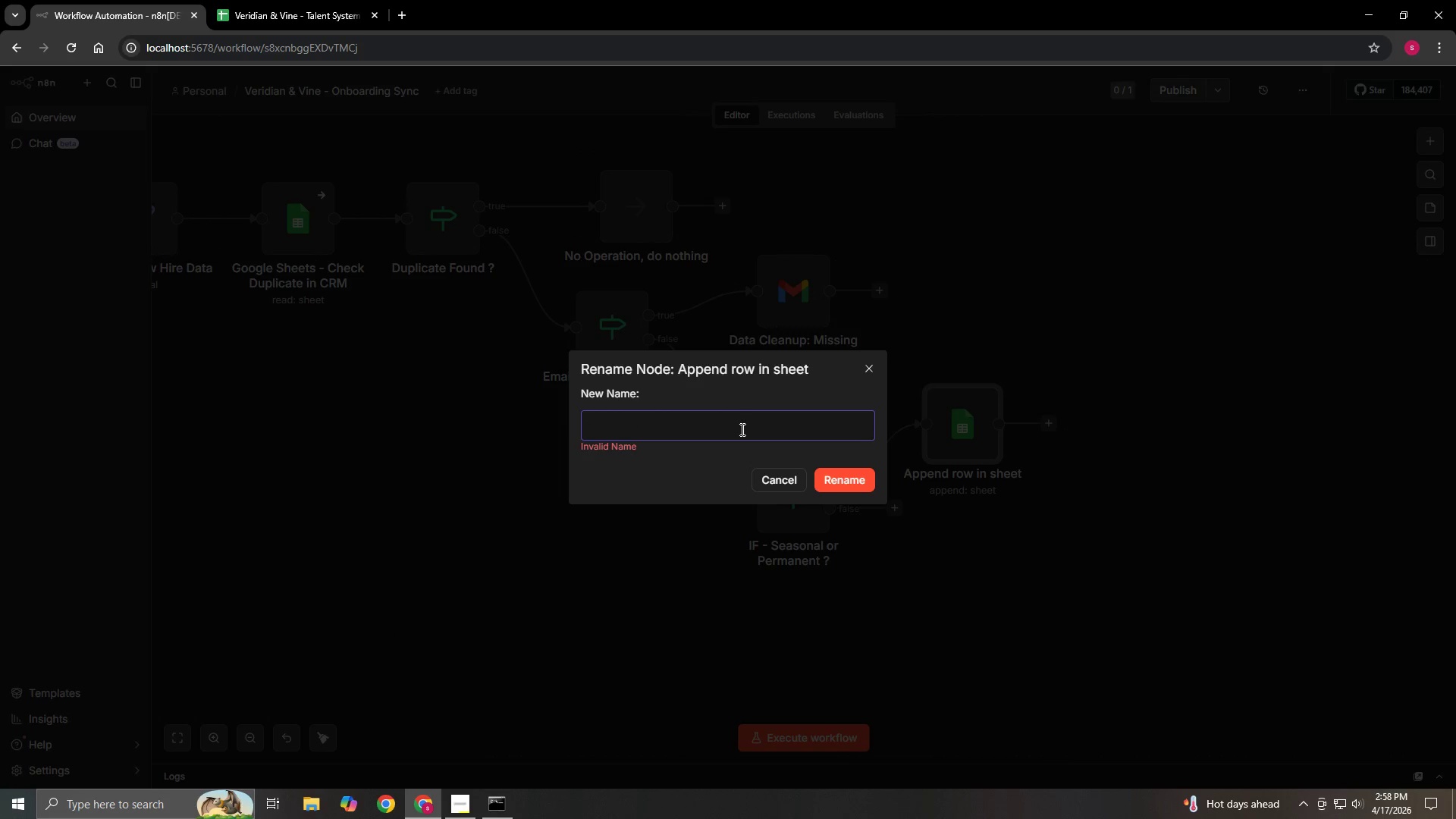 
hold_key(key=ShiftLeft, duration=1.5)
 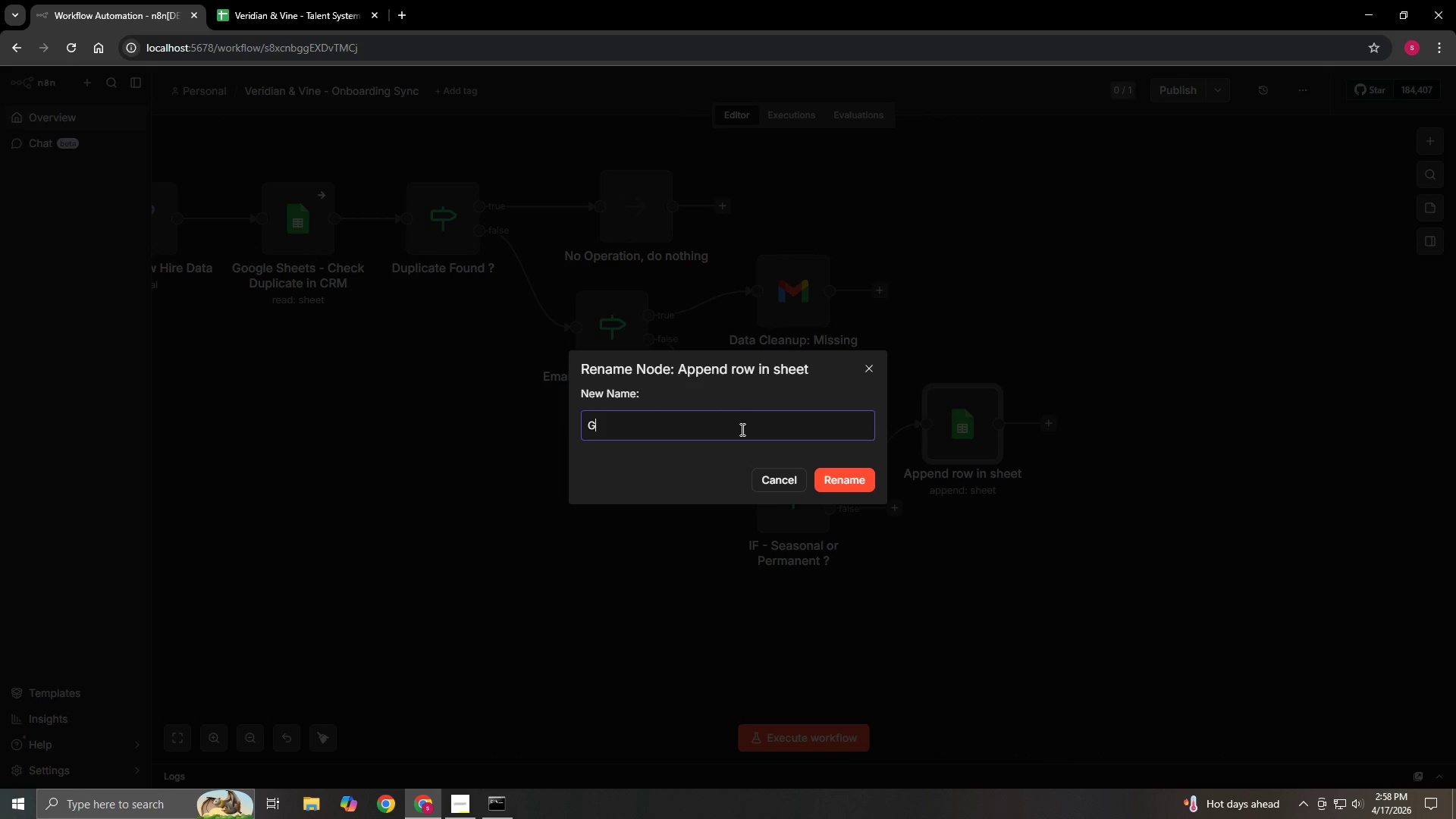 
type(Google Sheets - Add to CRM: Seasonal)
 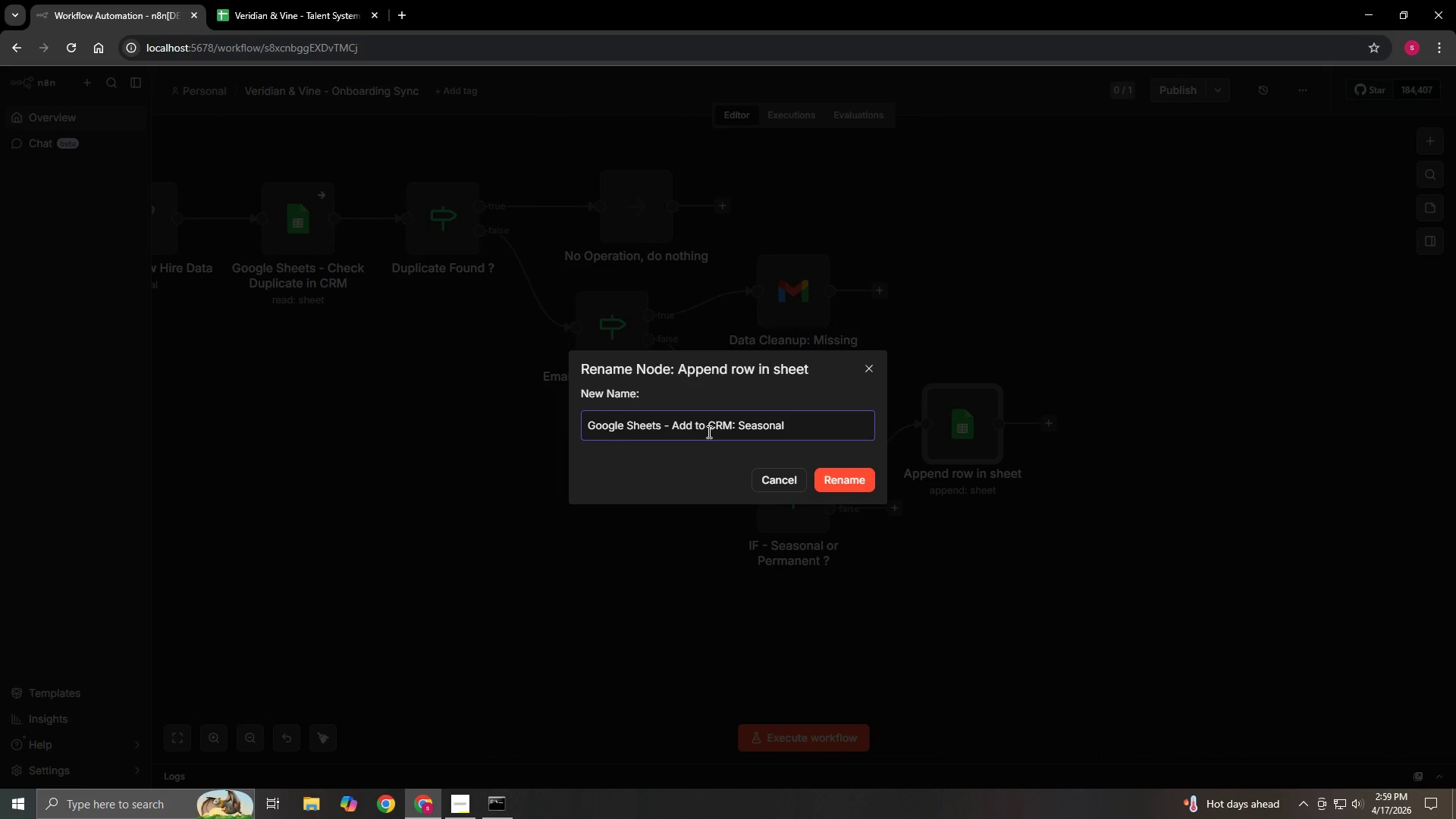 
left_click([845, 485])
 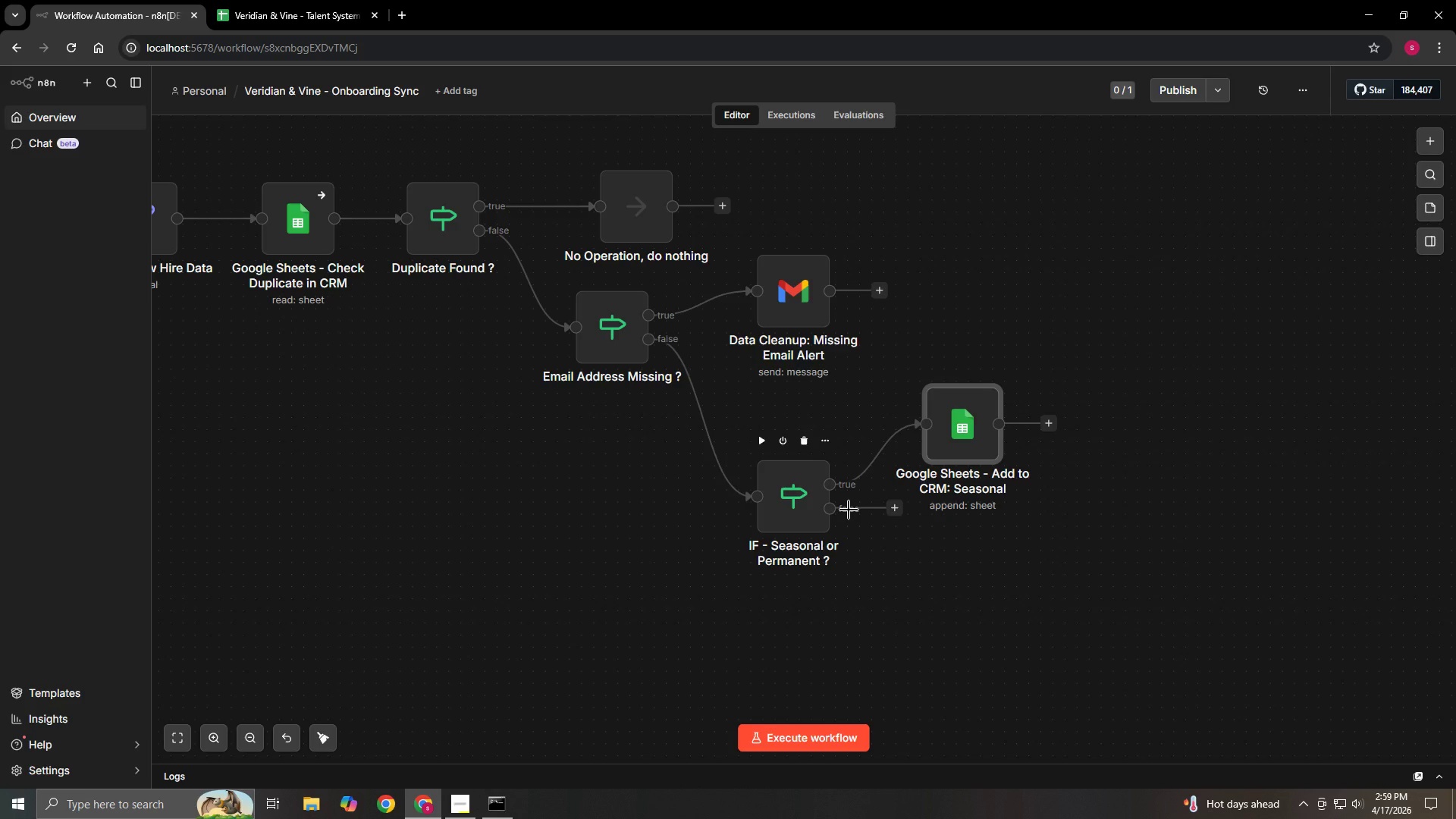 
wait(30.64)
 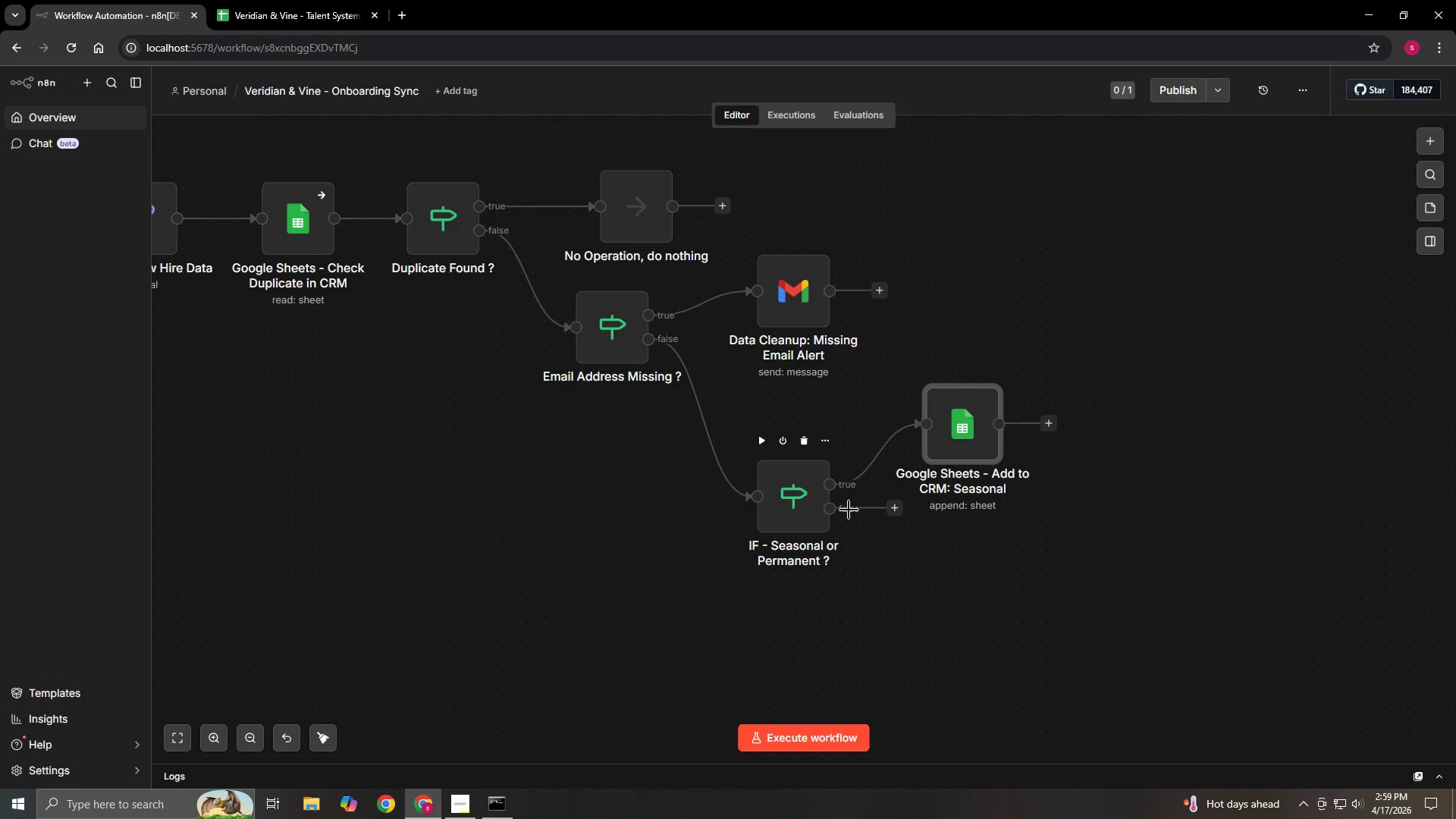 
left_click_drag(start_coordinate=[897, 510], to_coordinate=[924, 603])
 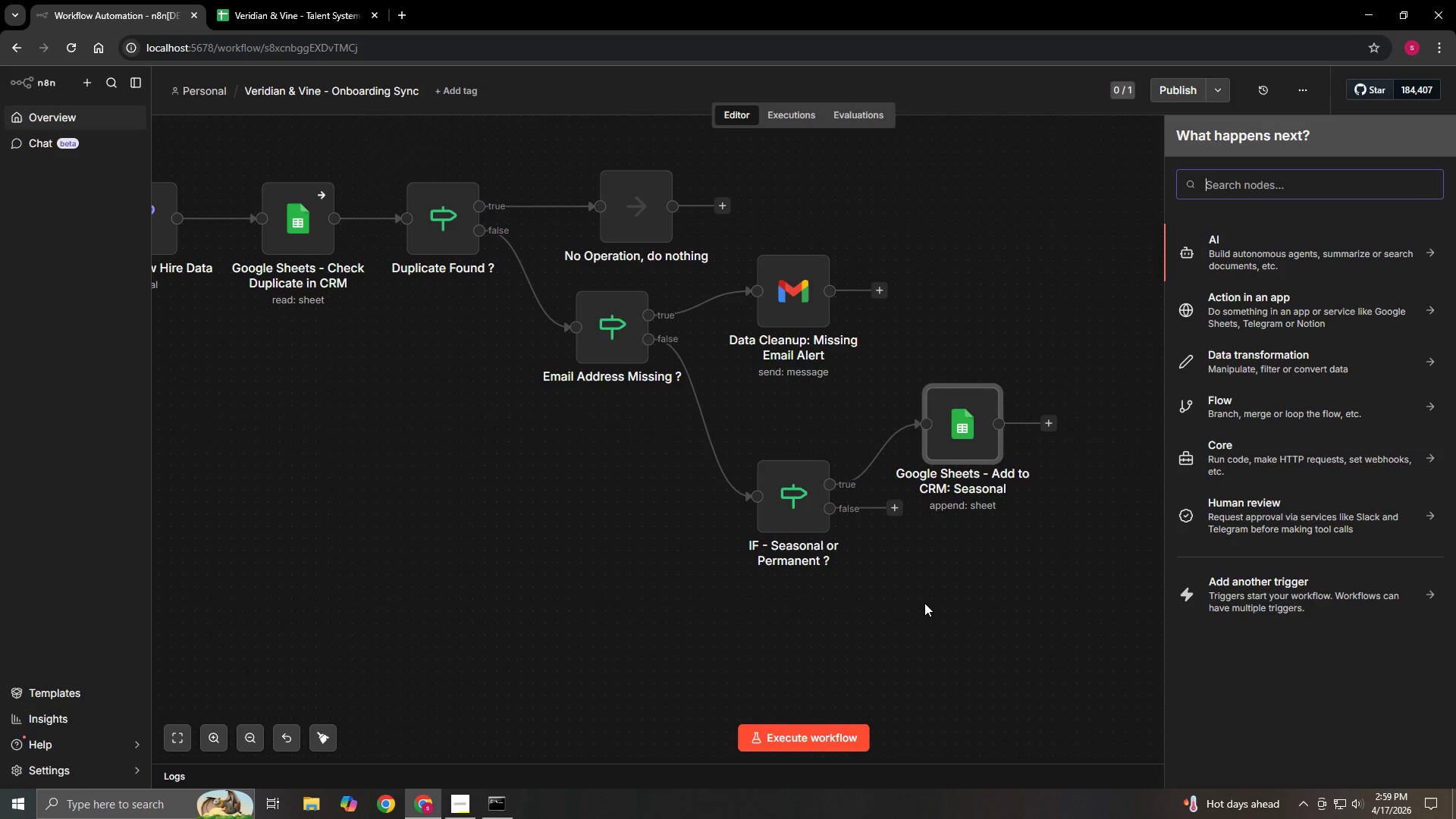 
wait(17.41)
 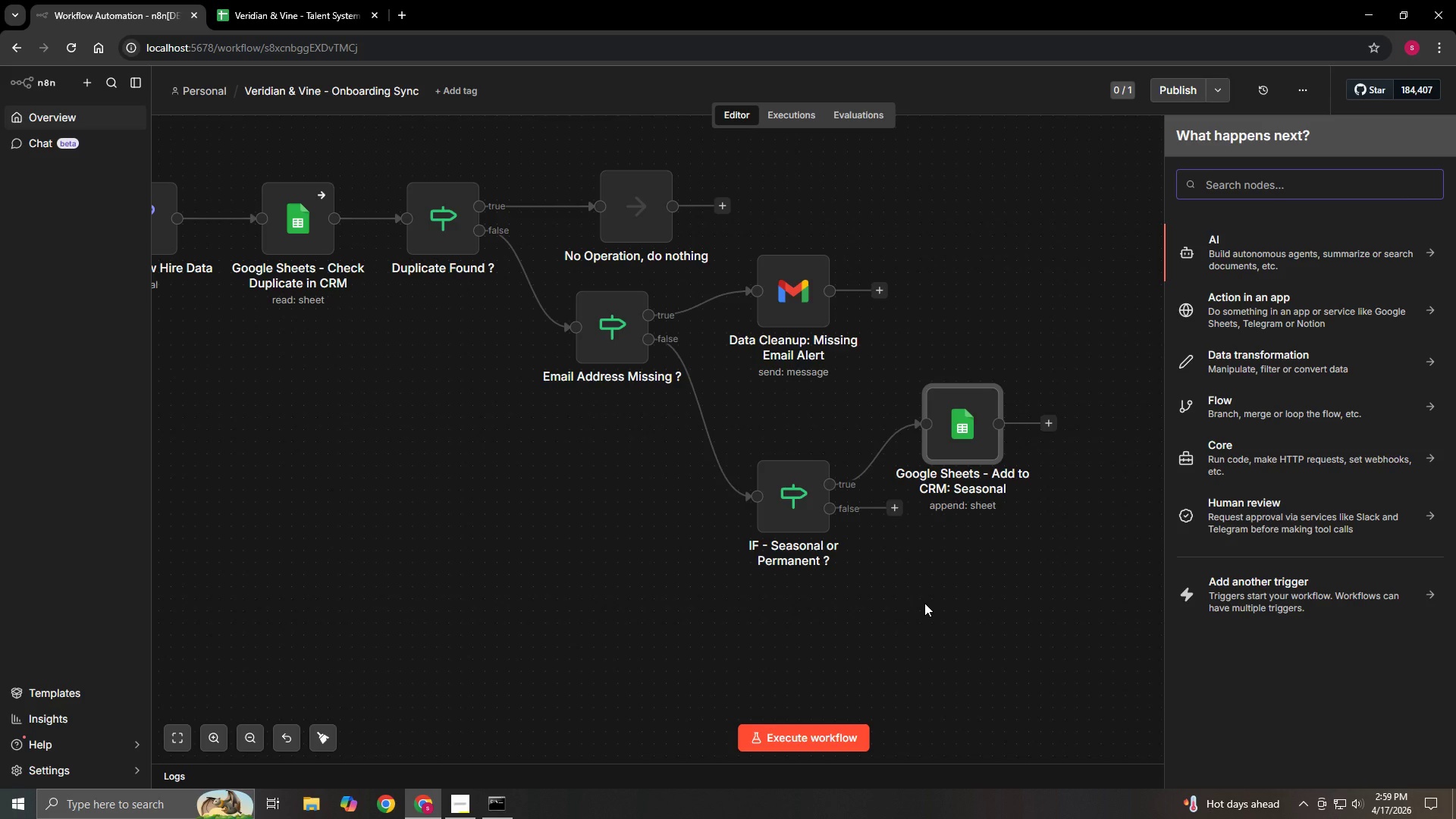 
type(Google Sheets)
 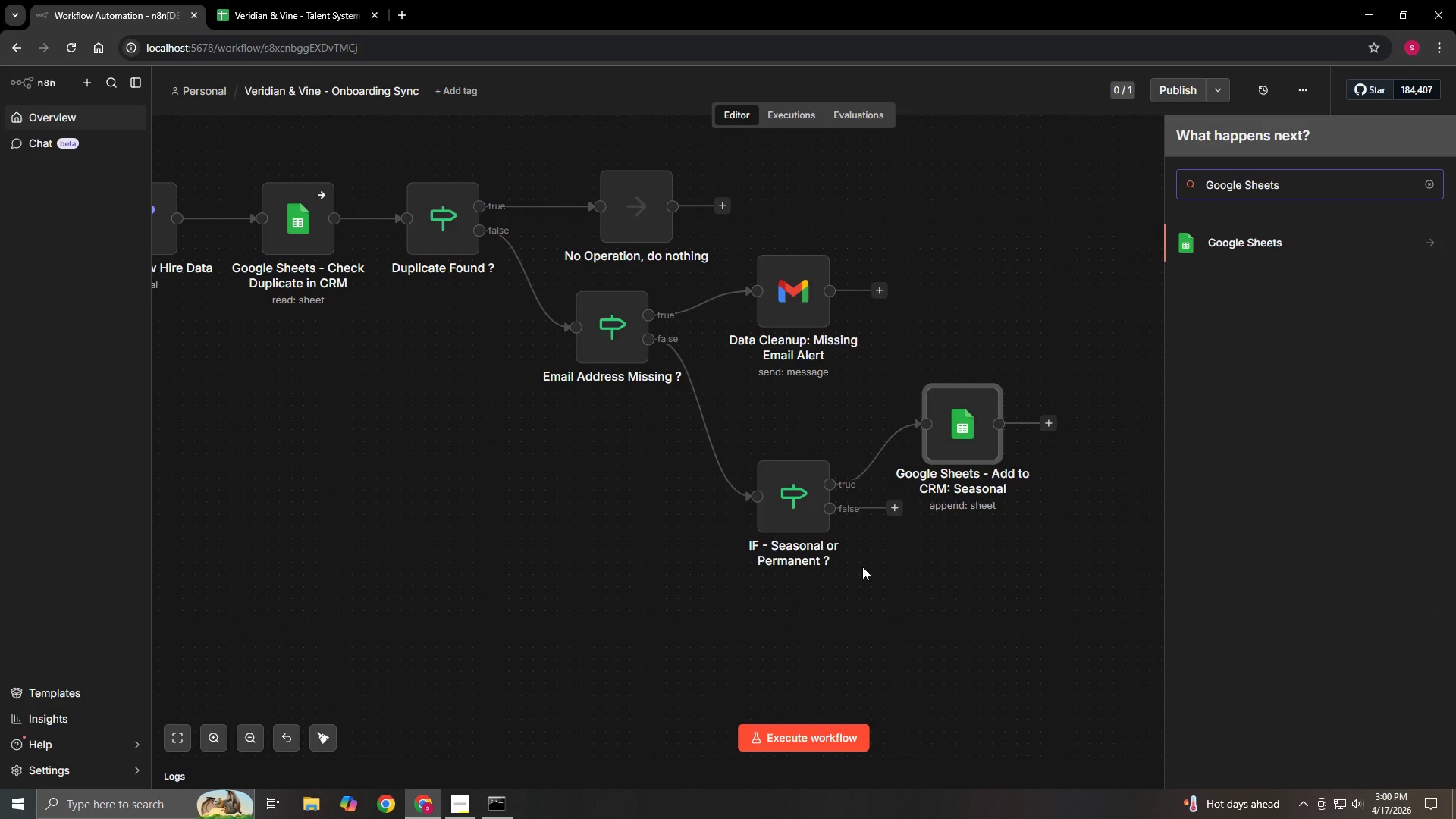 
wait(10.59)
 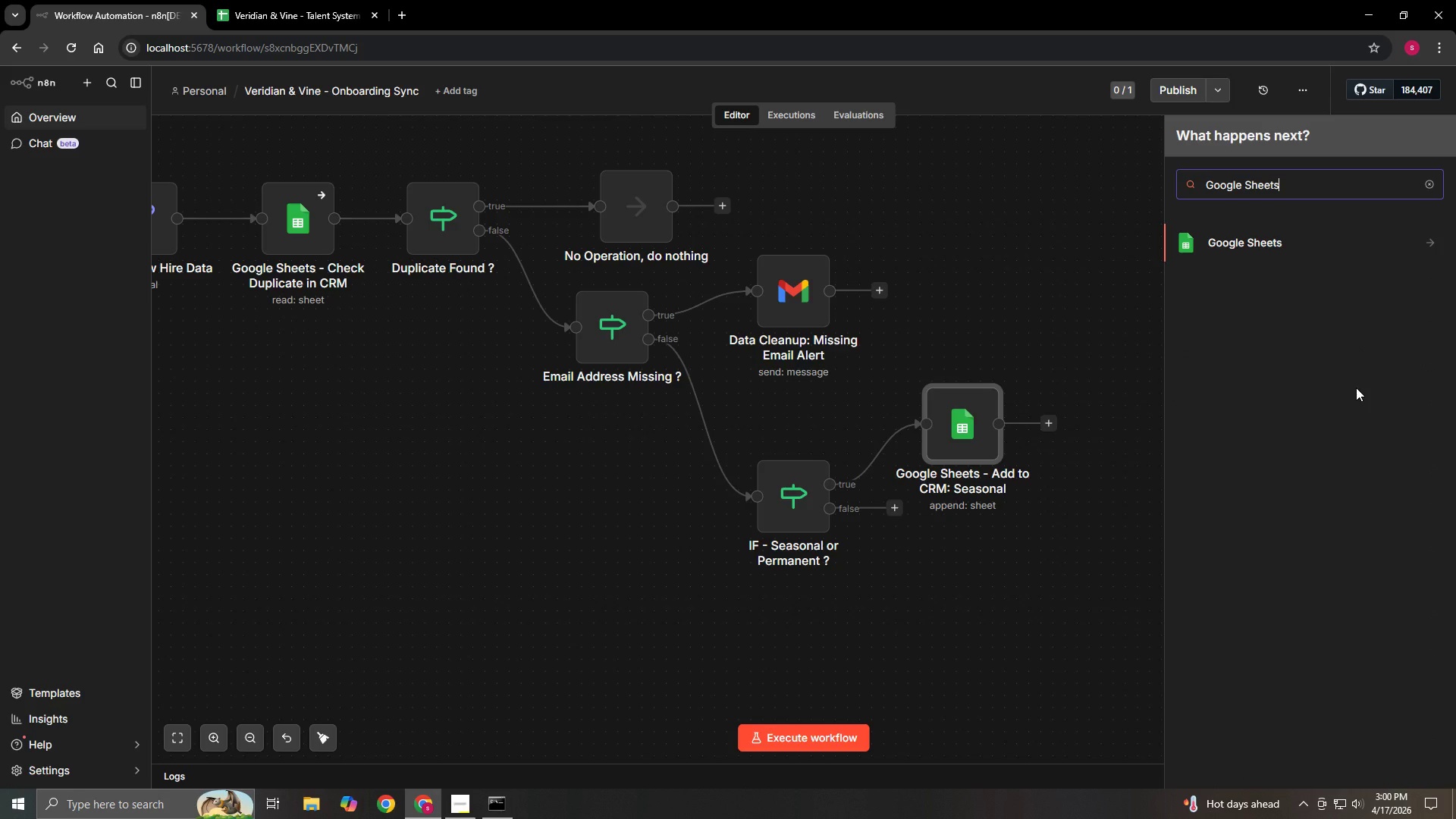 
left_click([1431, 240])
 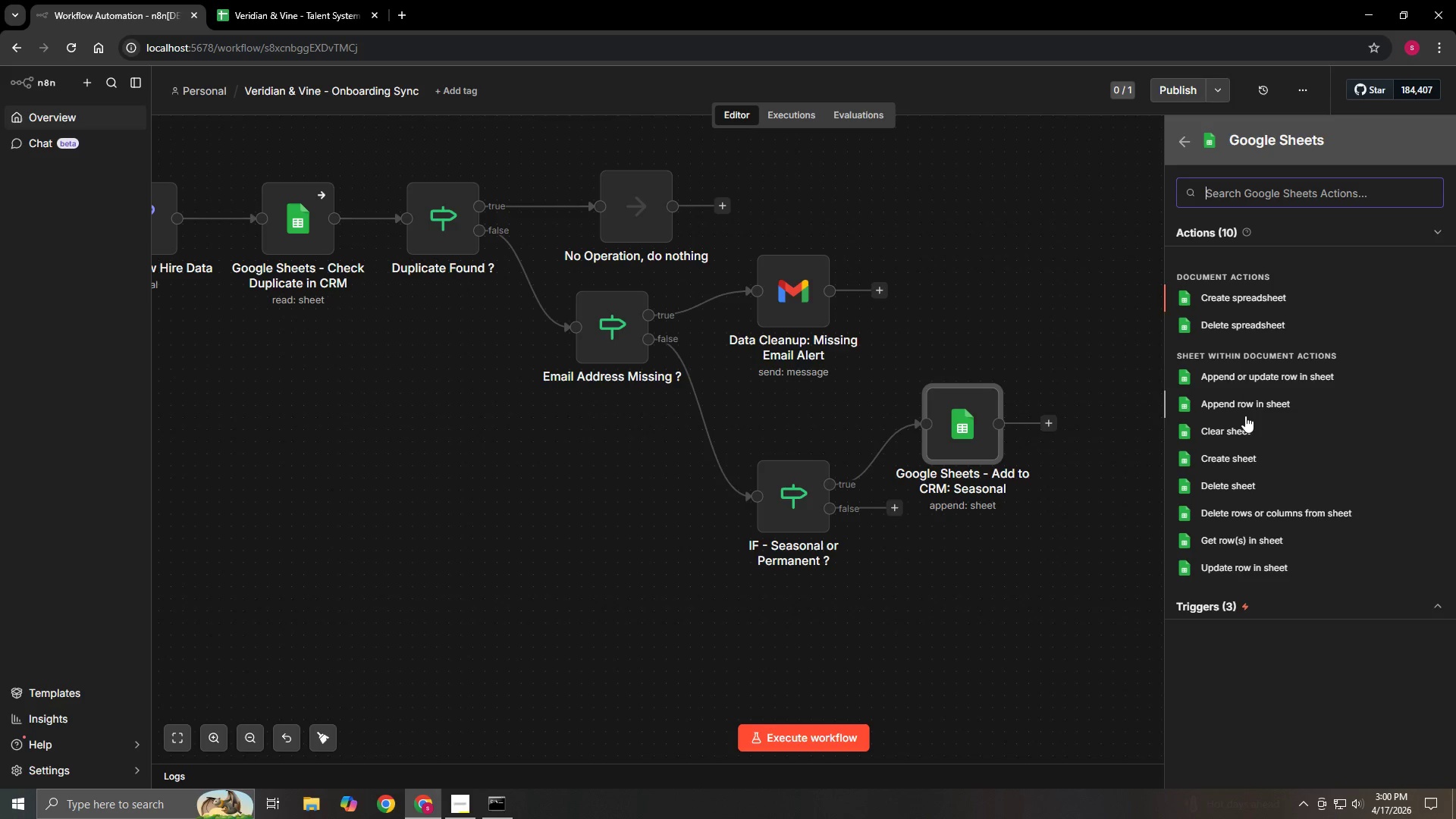 
wait(14.7)
 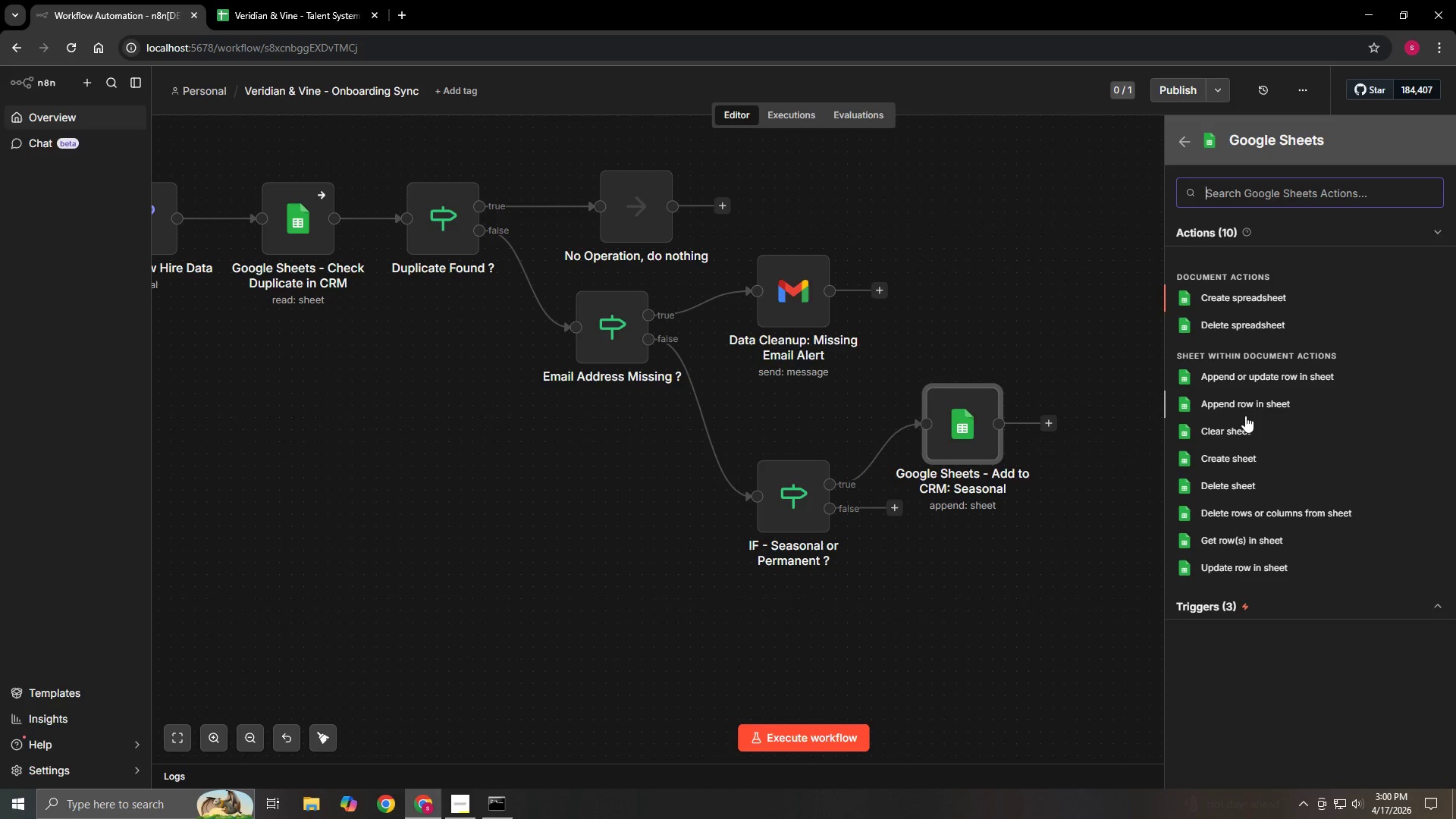 
left_click([1247, 408])
 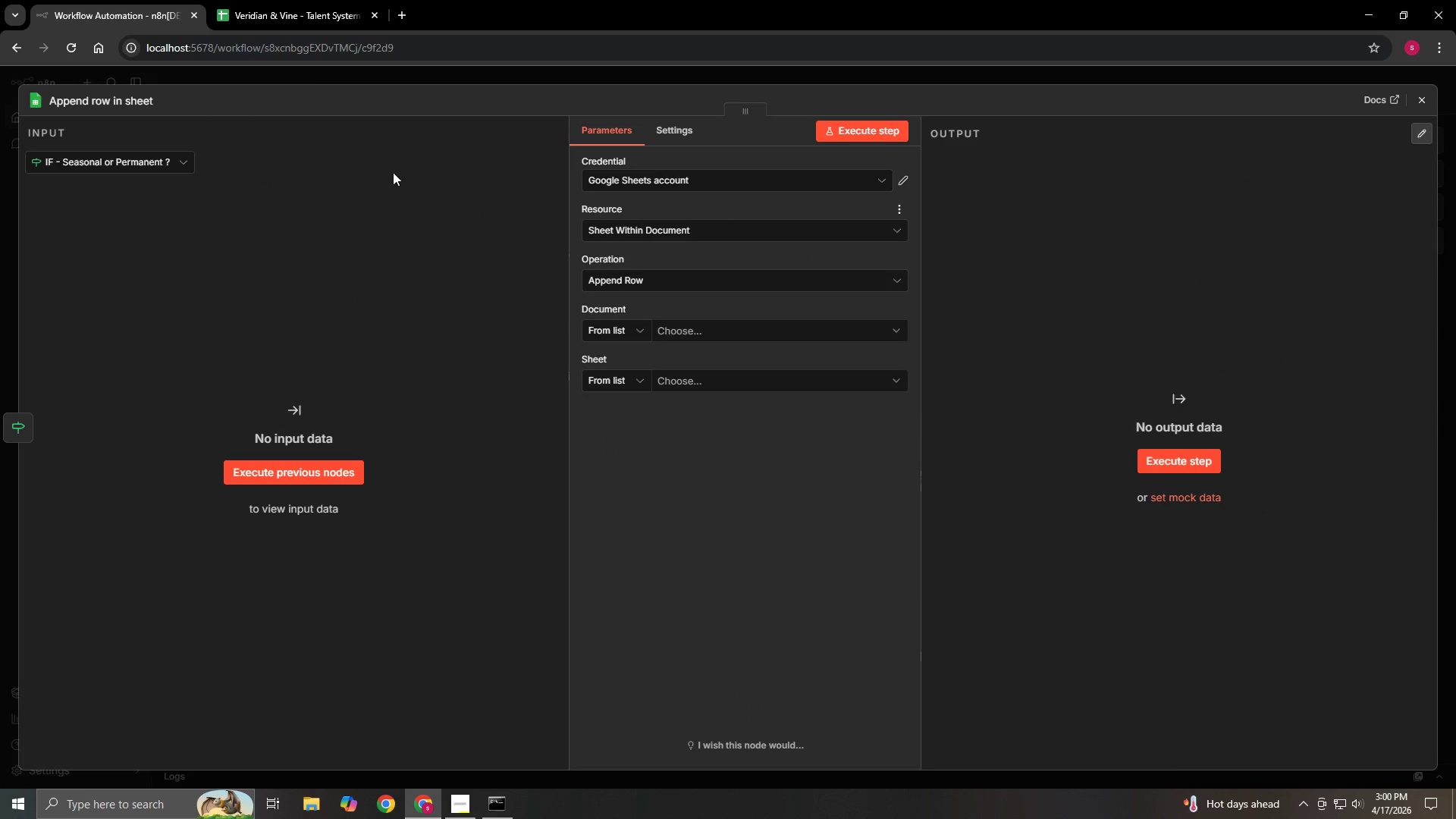 
left_click([292, 23])
 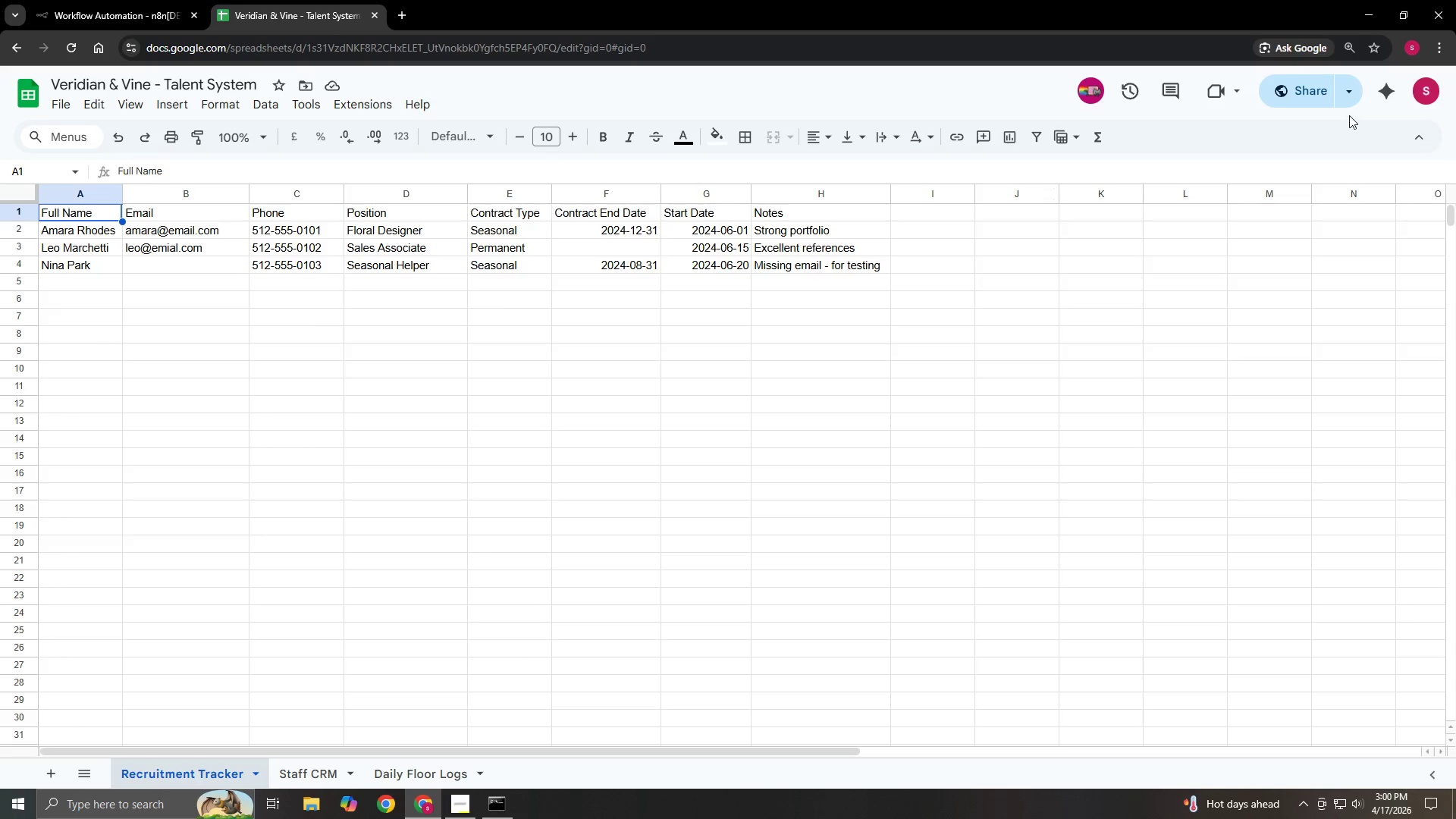 
left_click([1335, 99])
 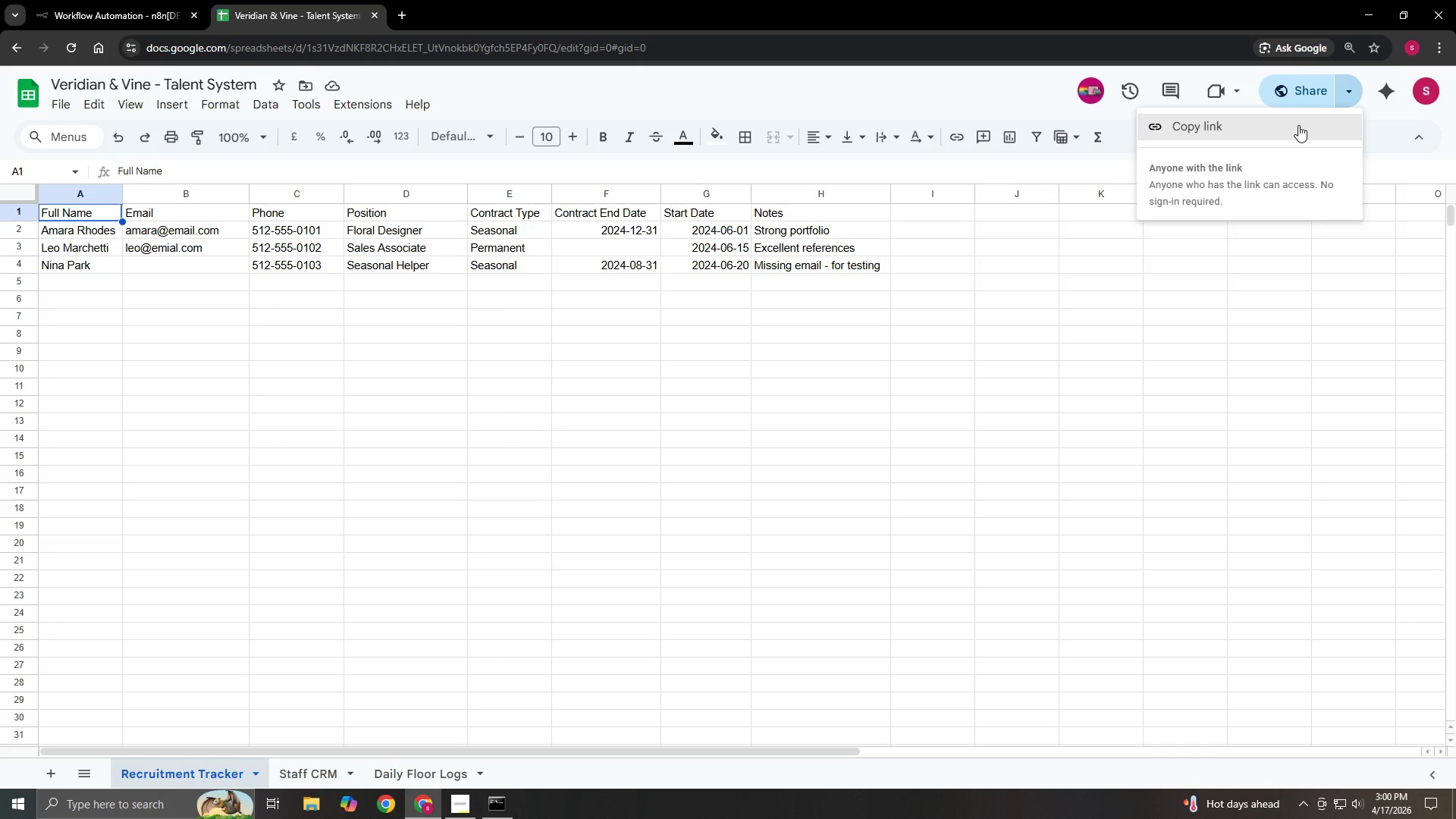 
left_click([1294, 127])
 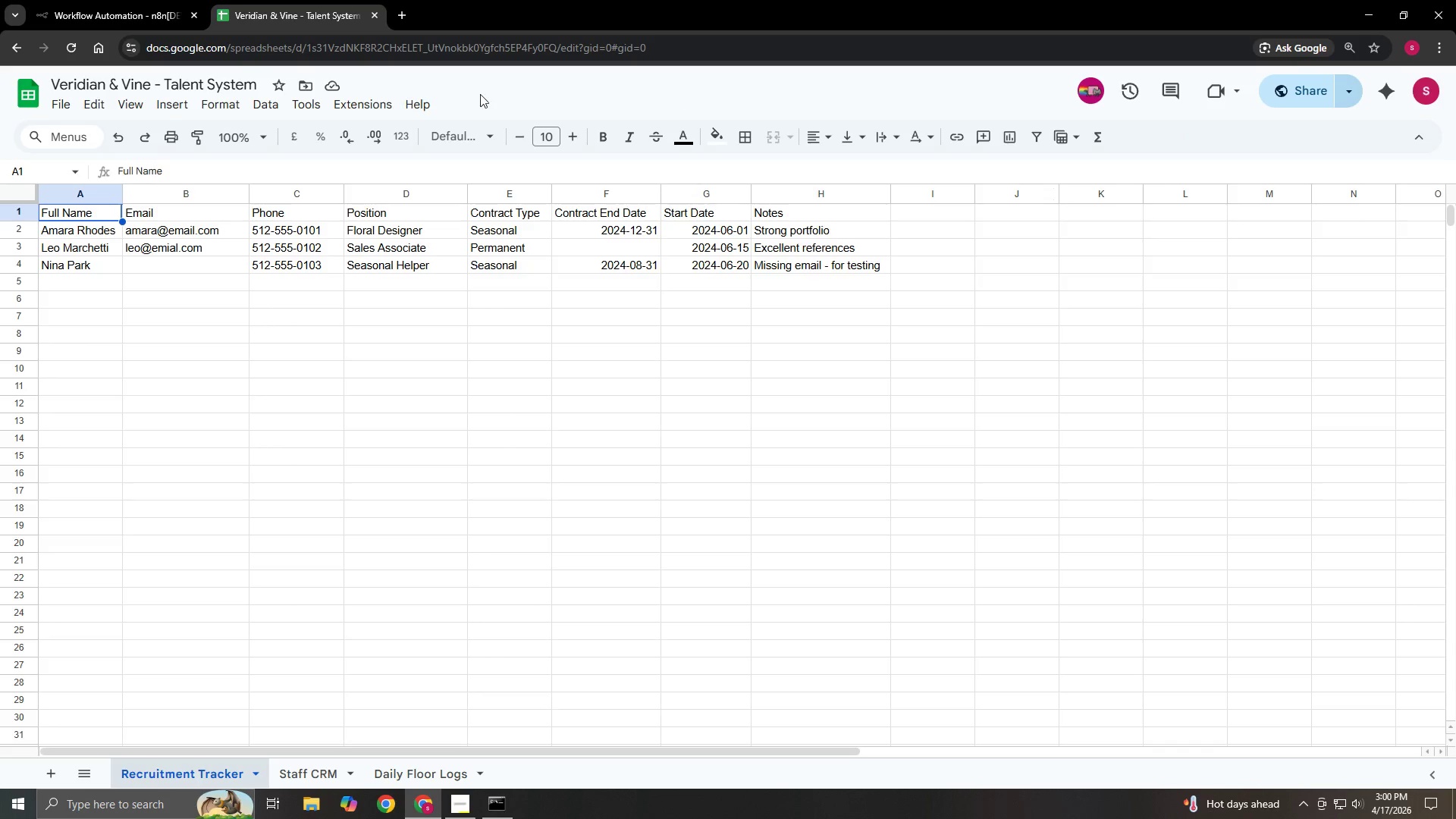 
left_click([113, 0])
 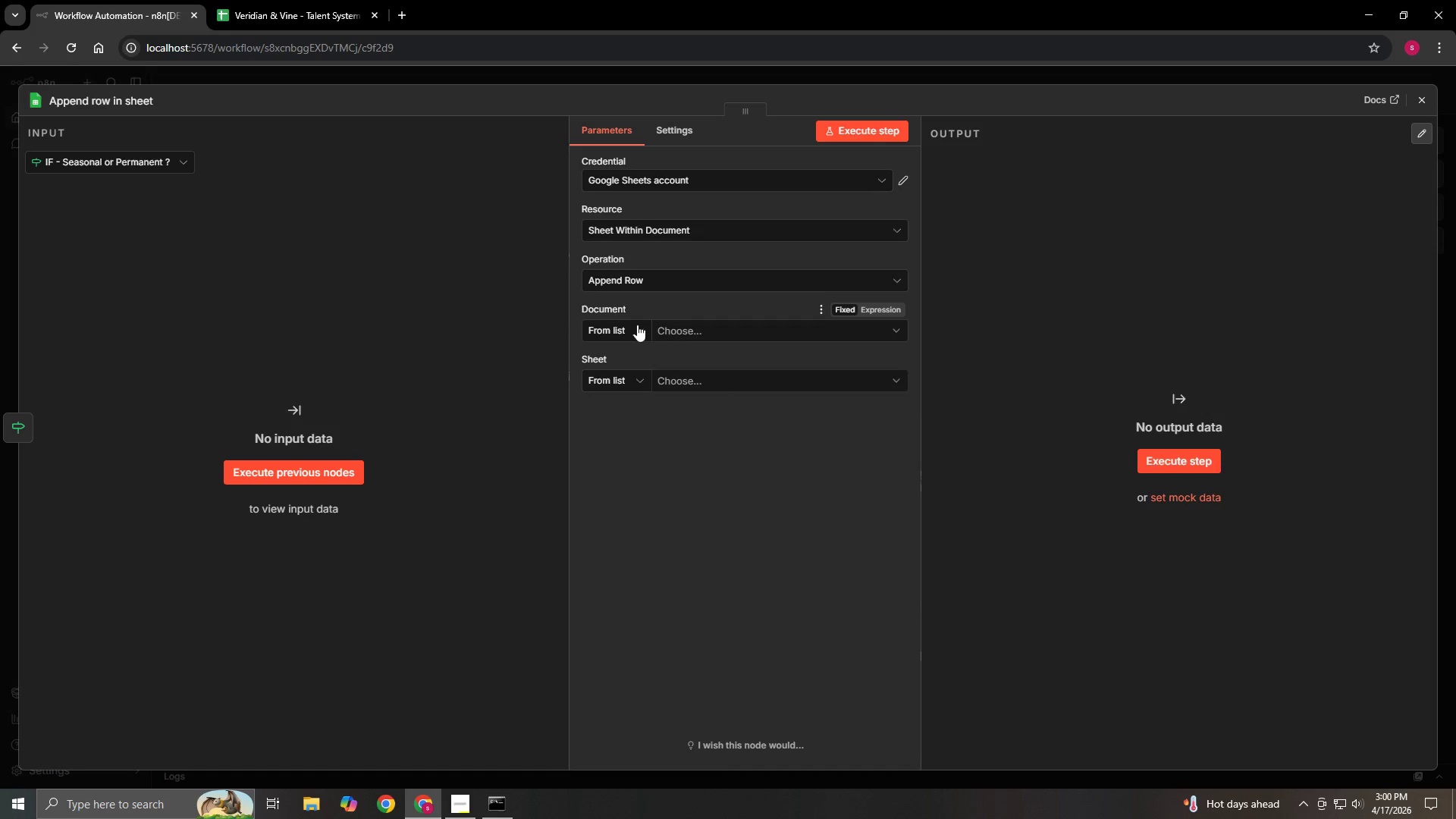 
left_click([612, 325])
 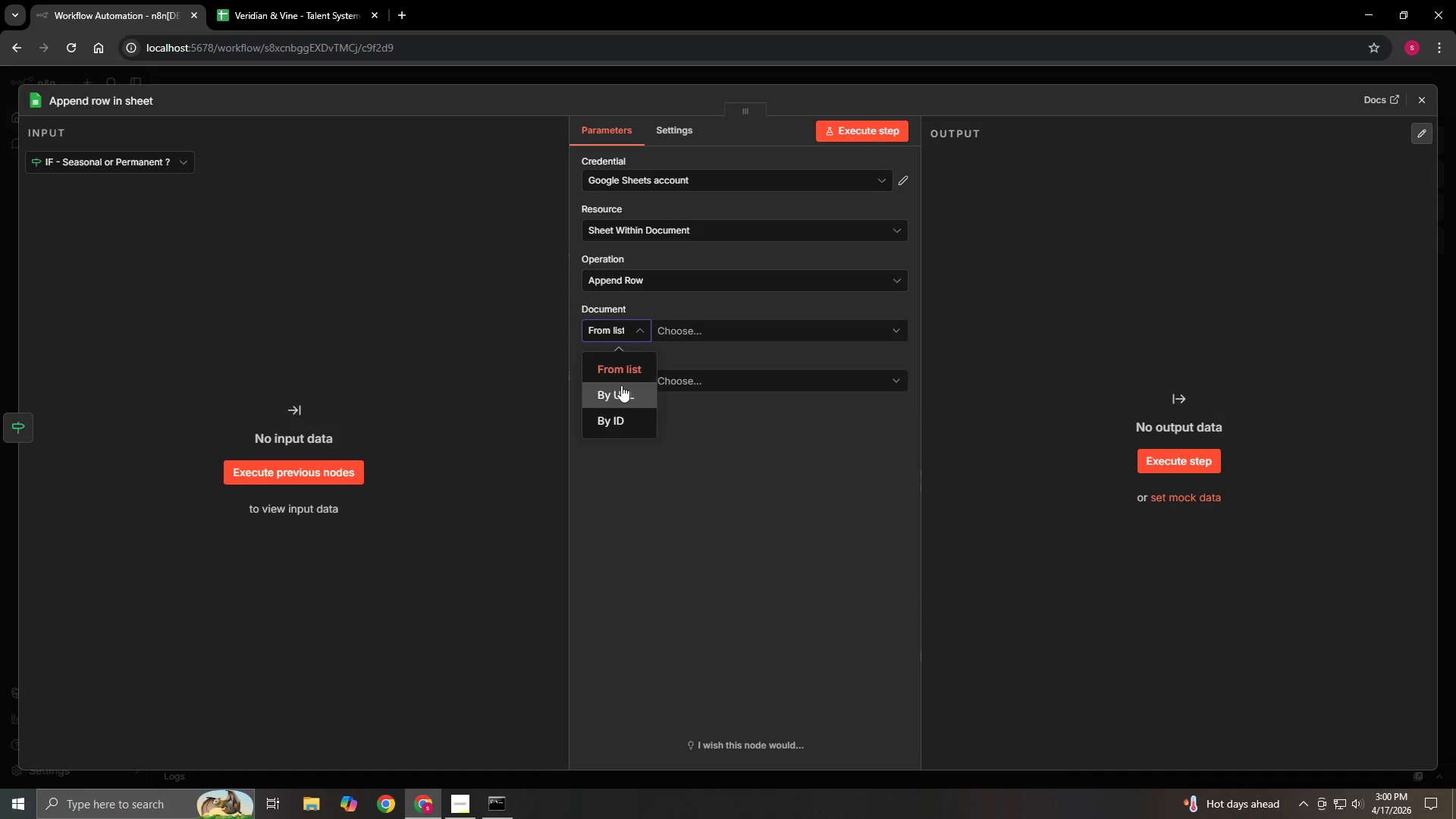 
left_click([621, 390])
 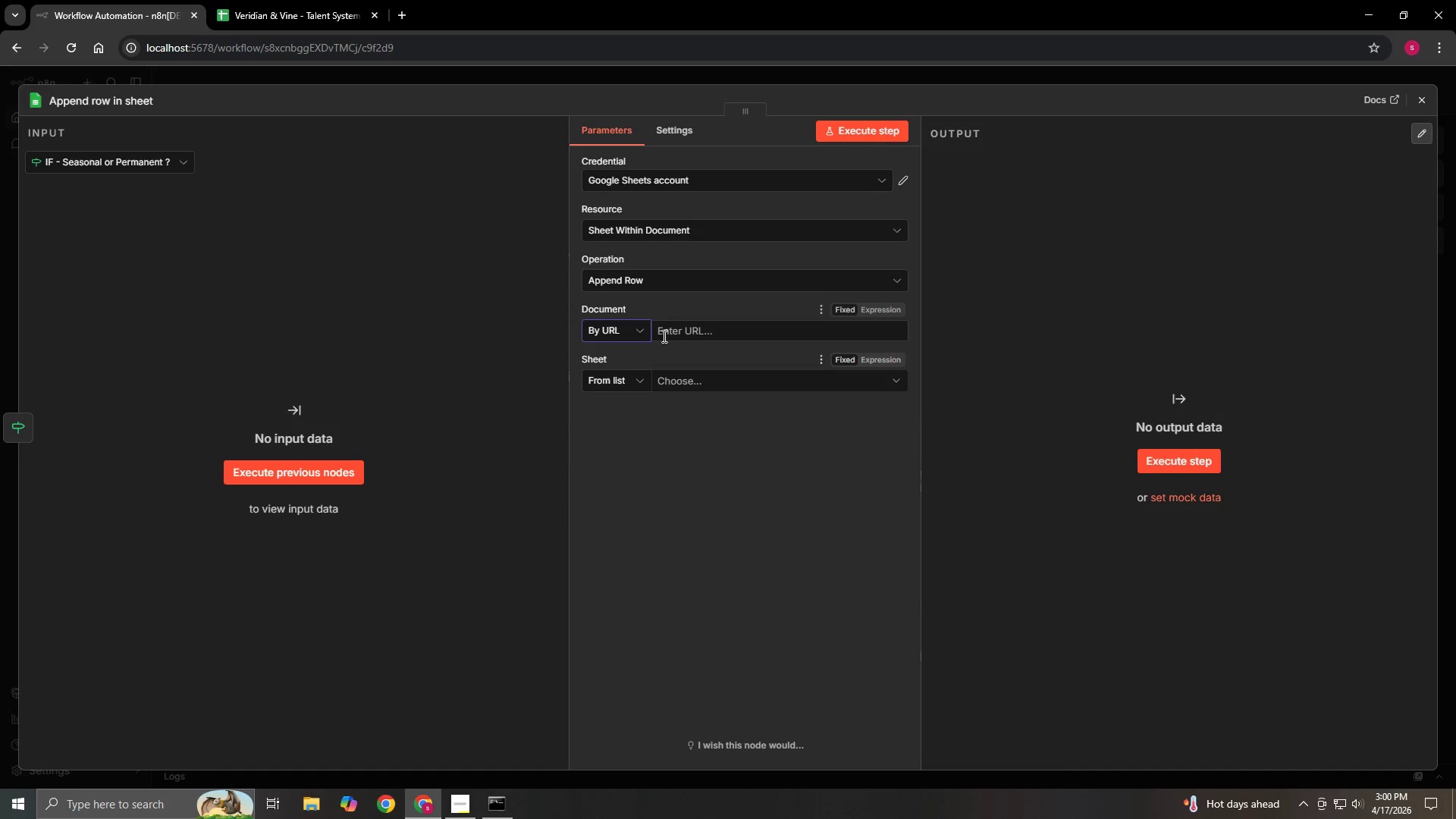 
left_click([663, 336])
 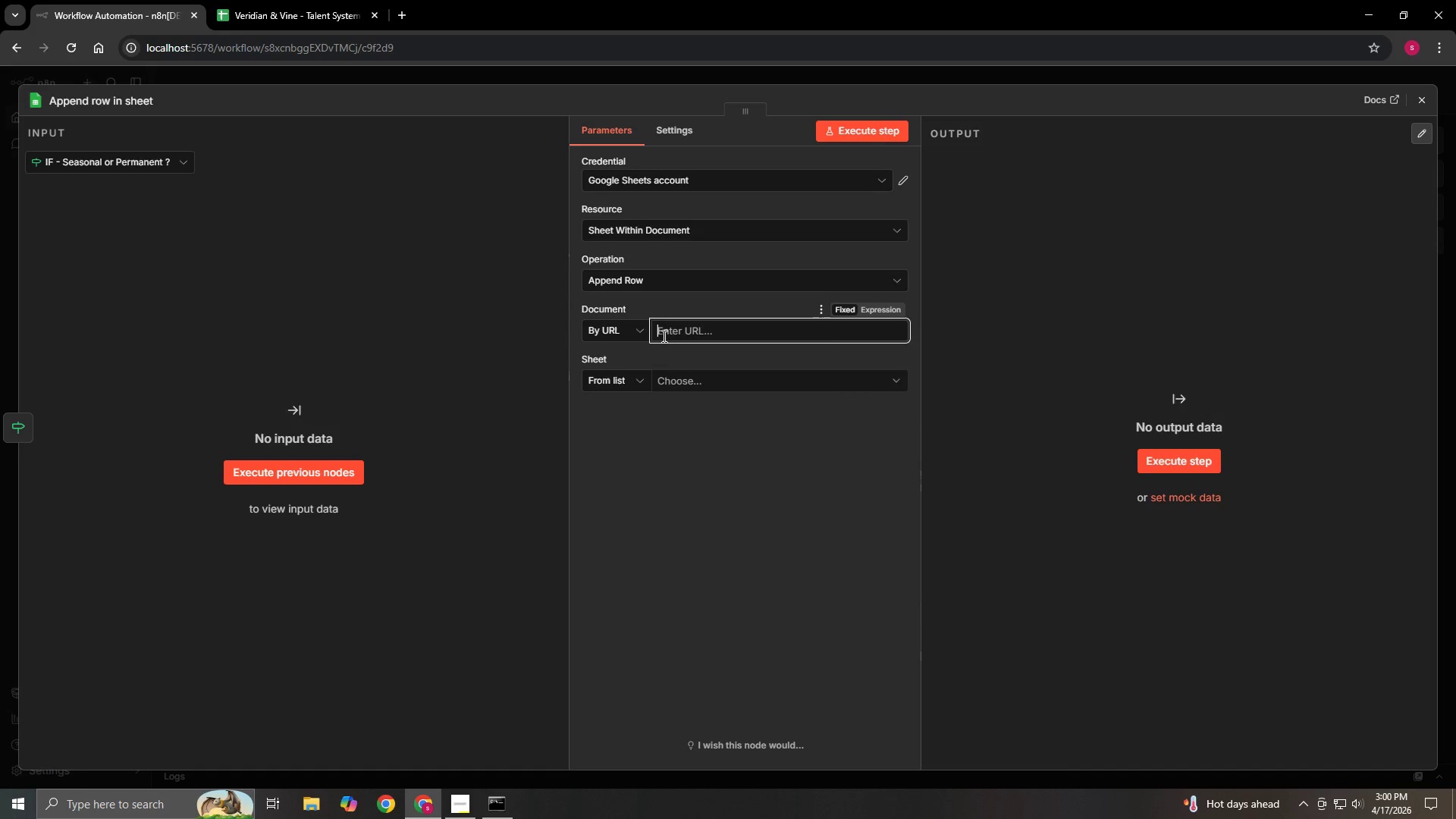 
right_click([663, 336])
 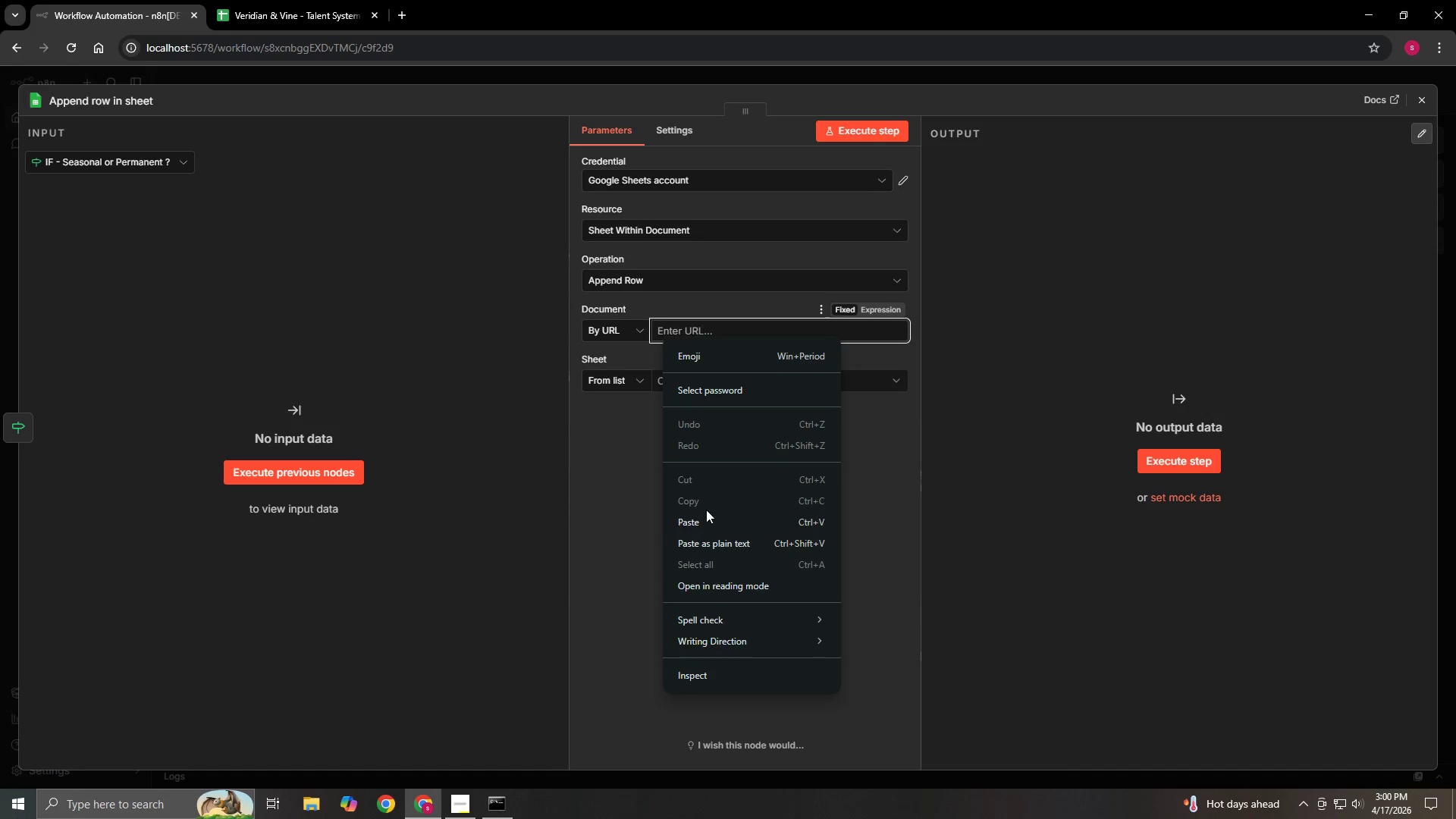 
left_click([710, 528])
 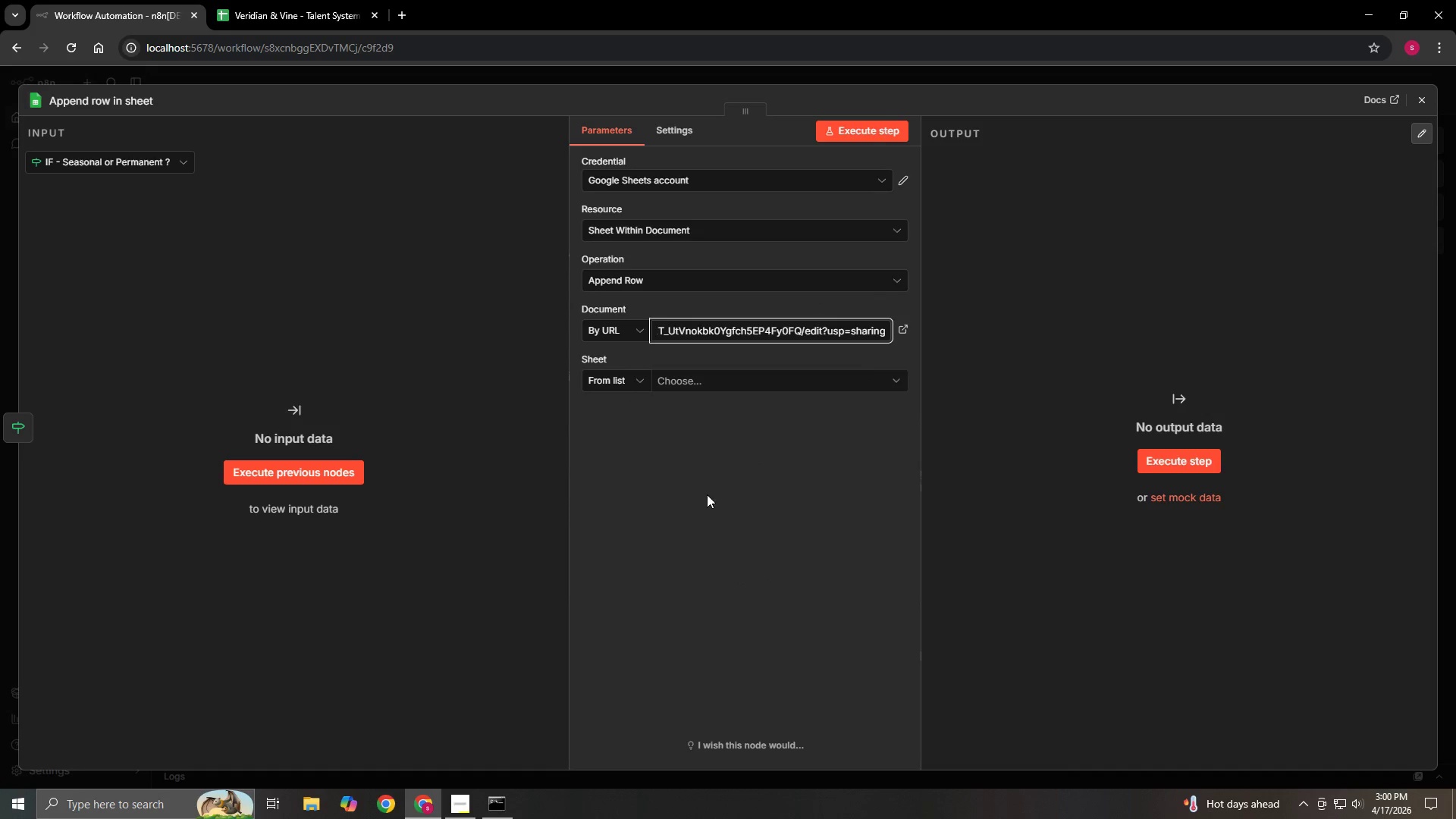 
left_click([713, 457])
 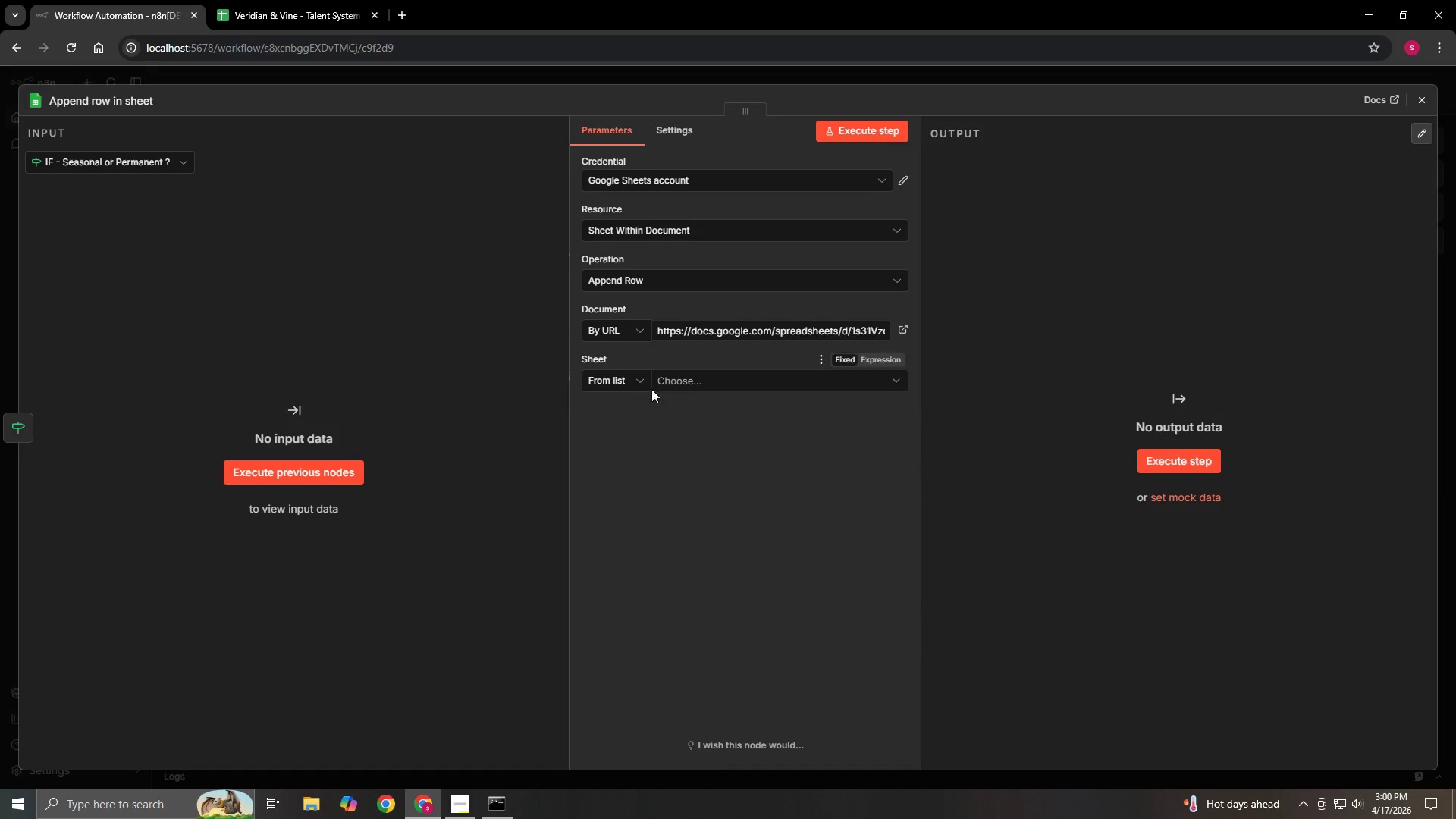 
left_click([700, 388])
 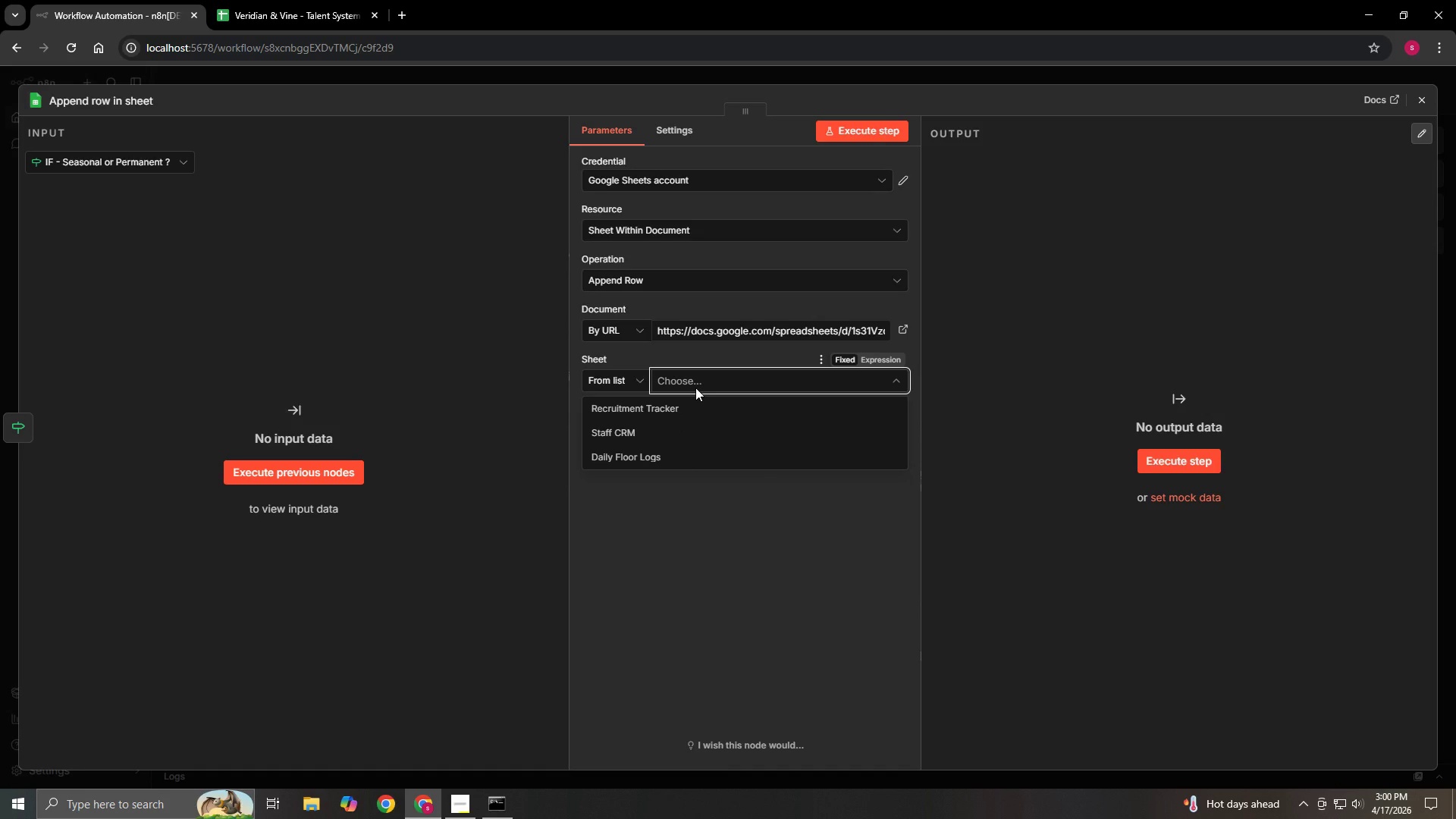 
wait(12.08)
 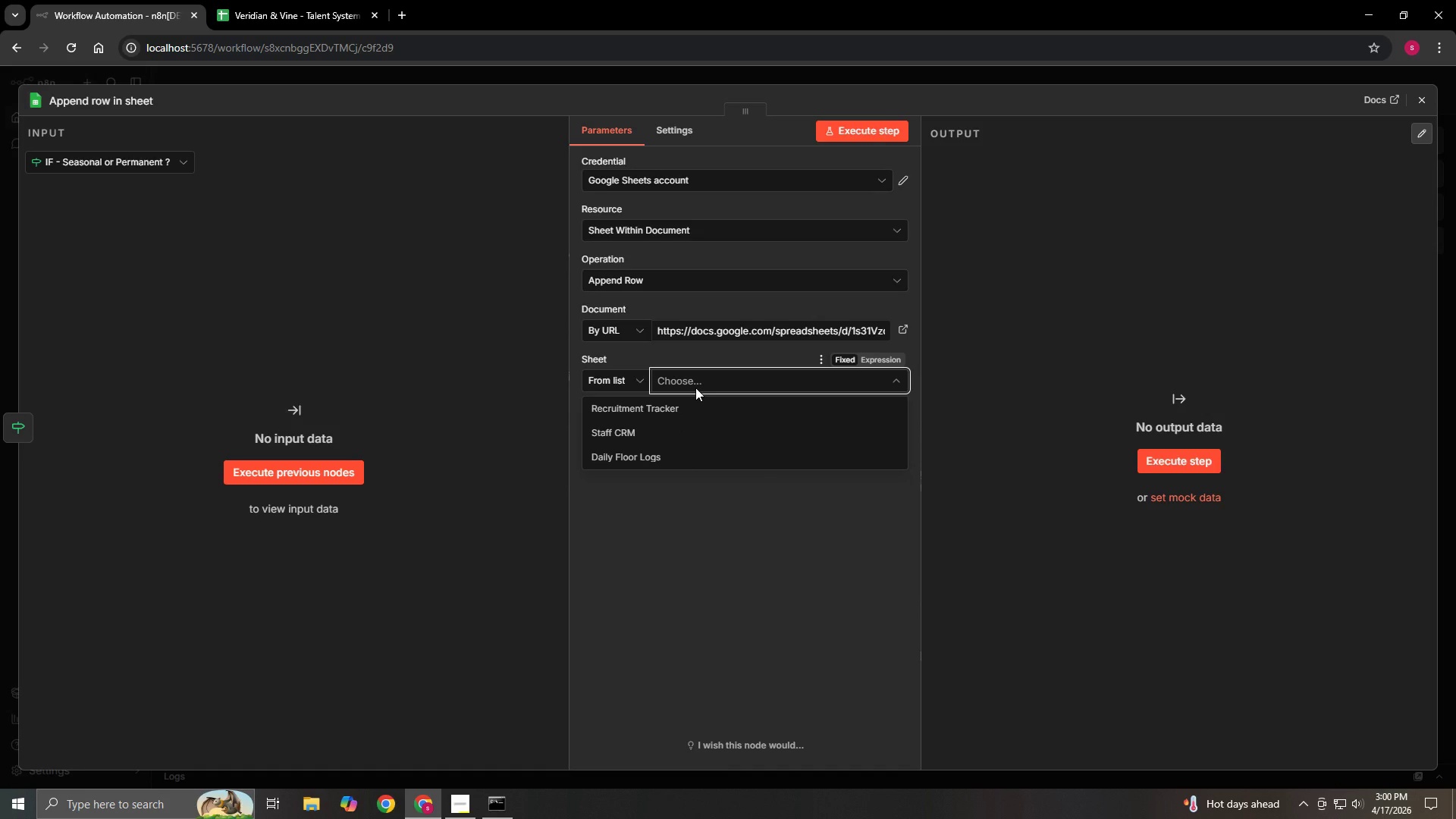 
left_click([626, 423])
 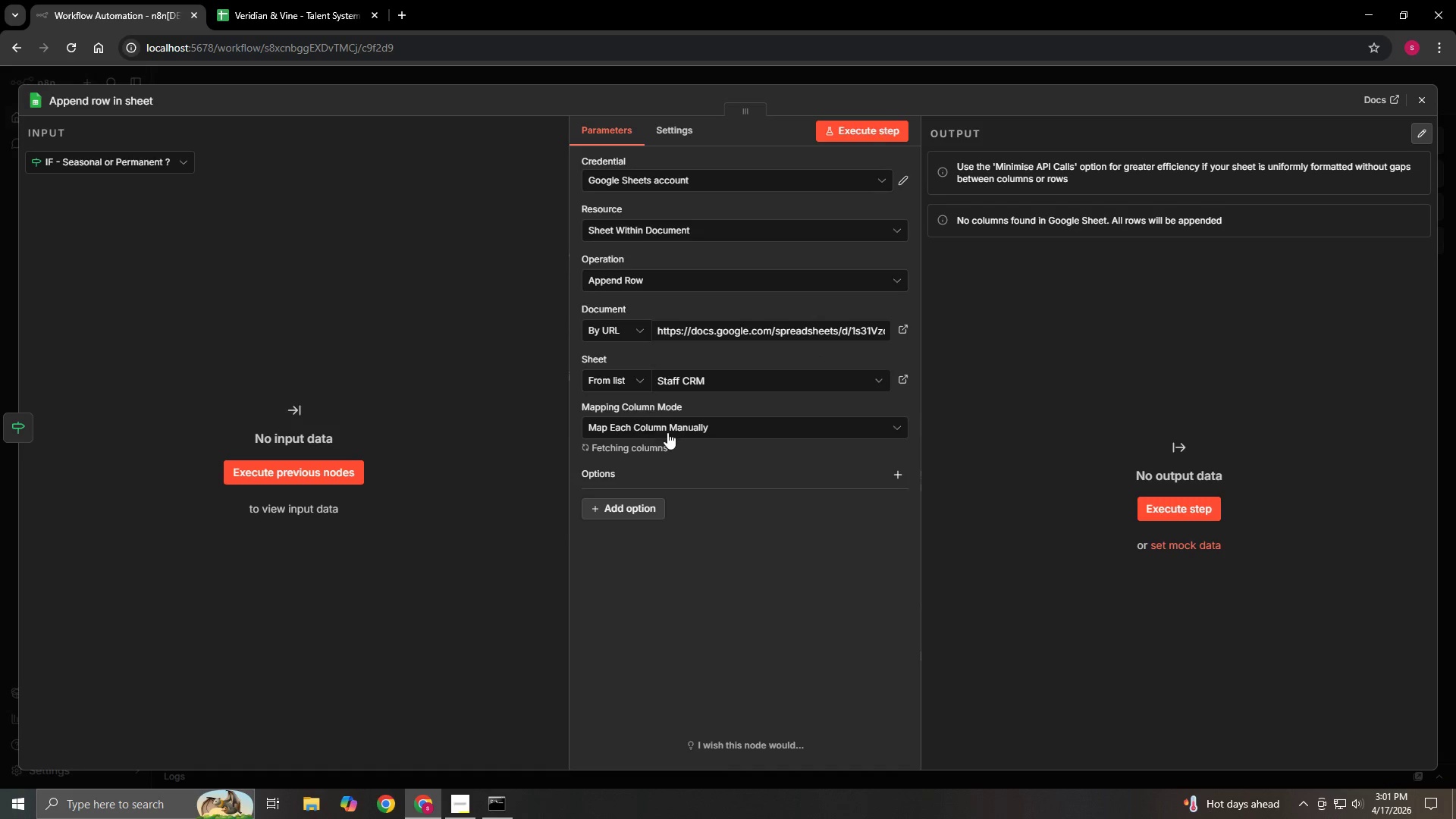 
mouse_move([694, 453])
 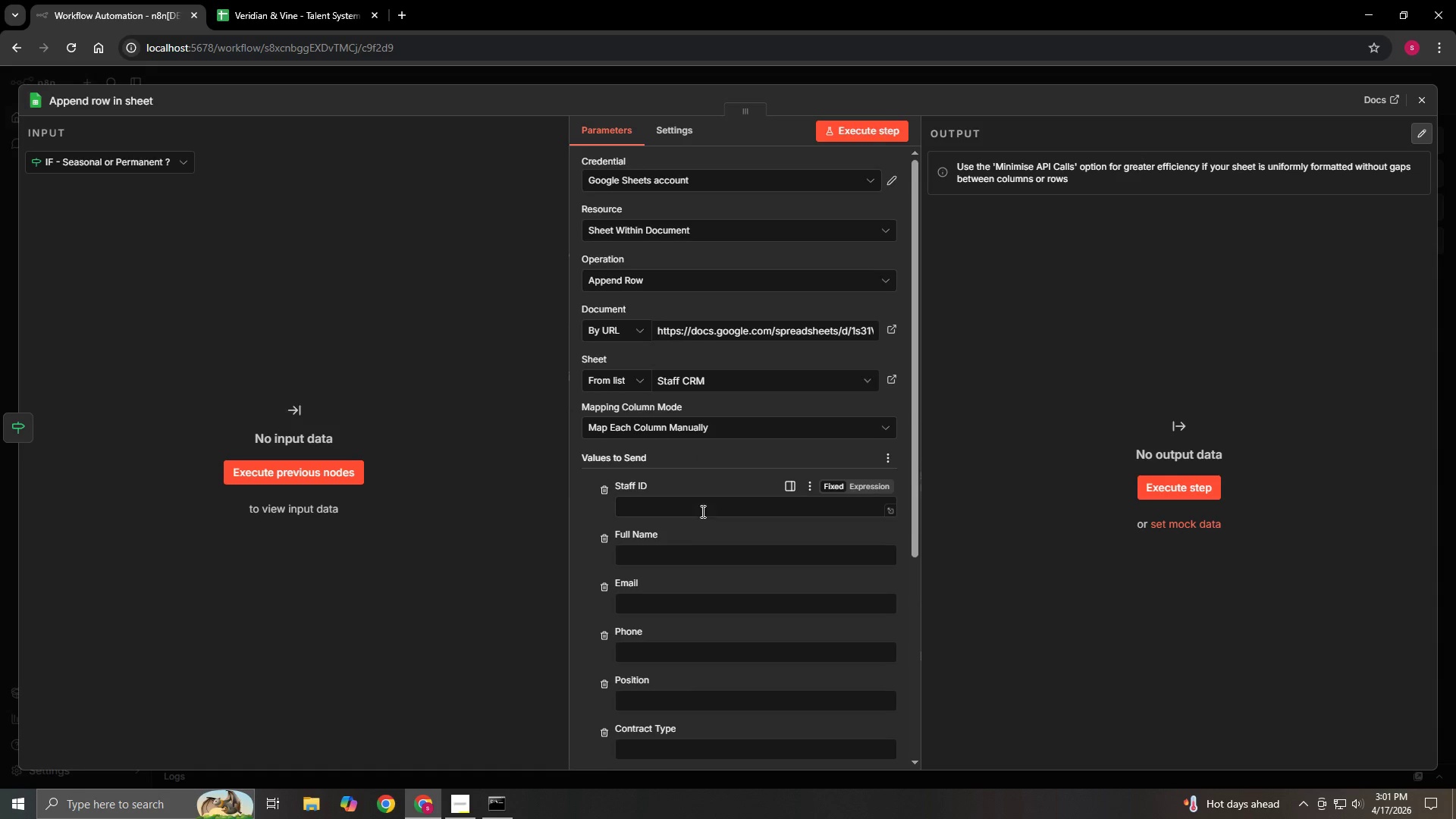 
scroll: coordinate [687, 558], scroll_direction: down, amount: 3.0
 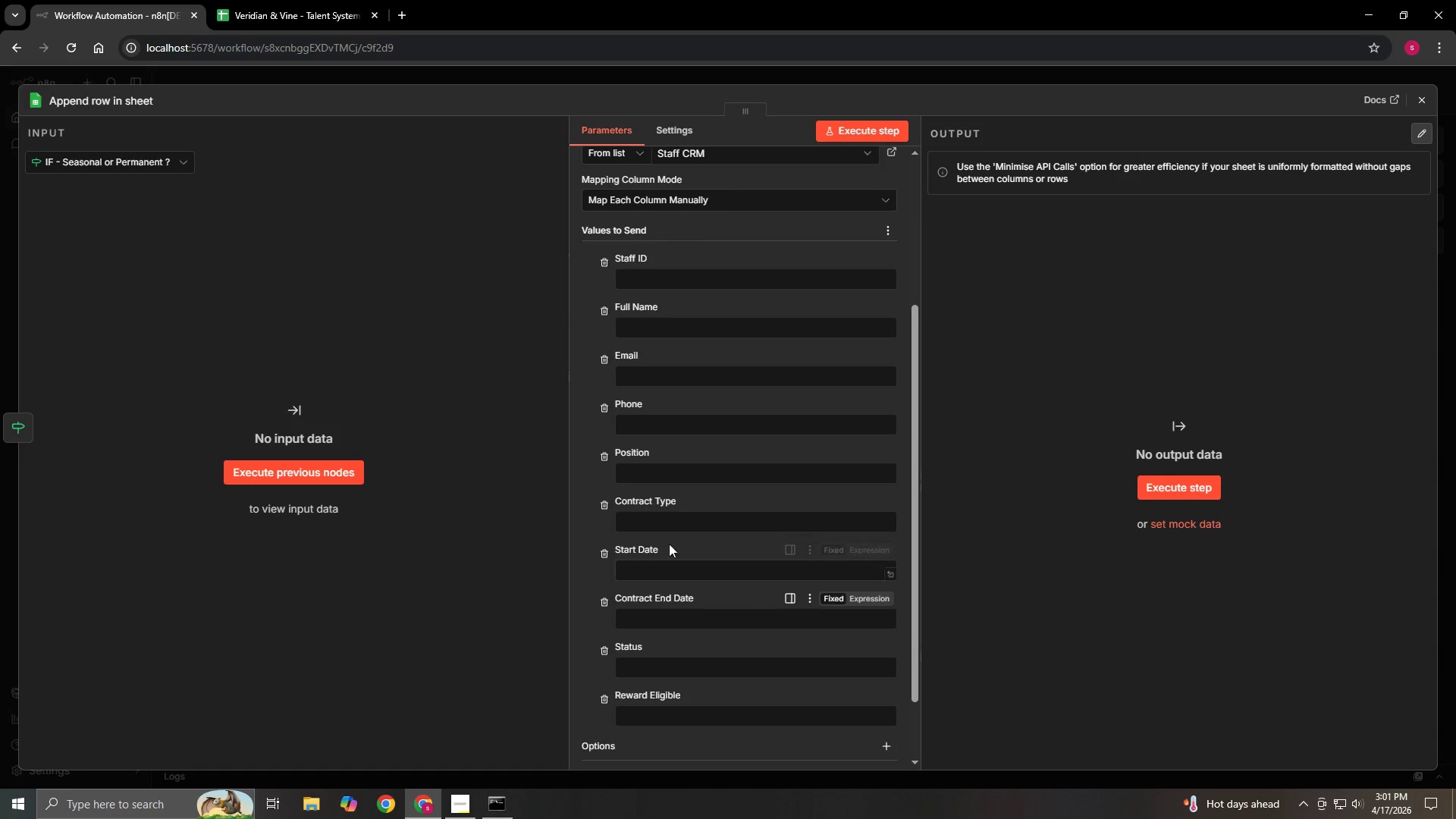 
left_click([657, 519])
 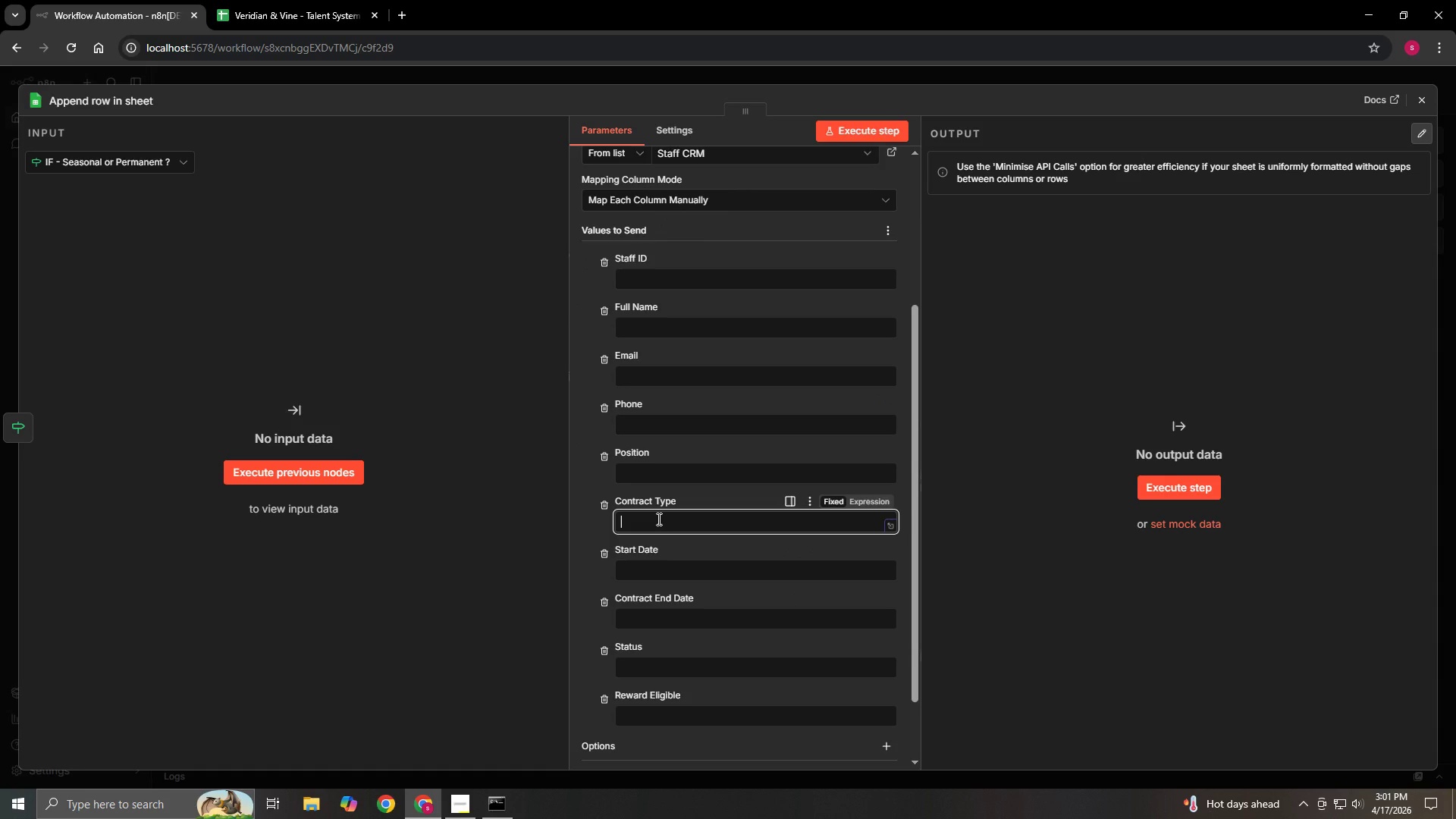 
type(Permanent)
 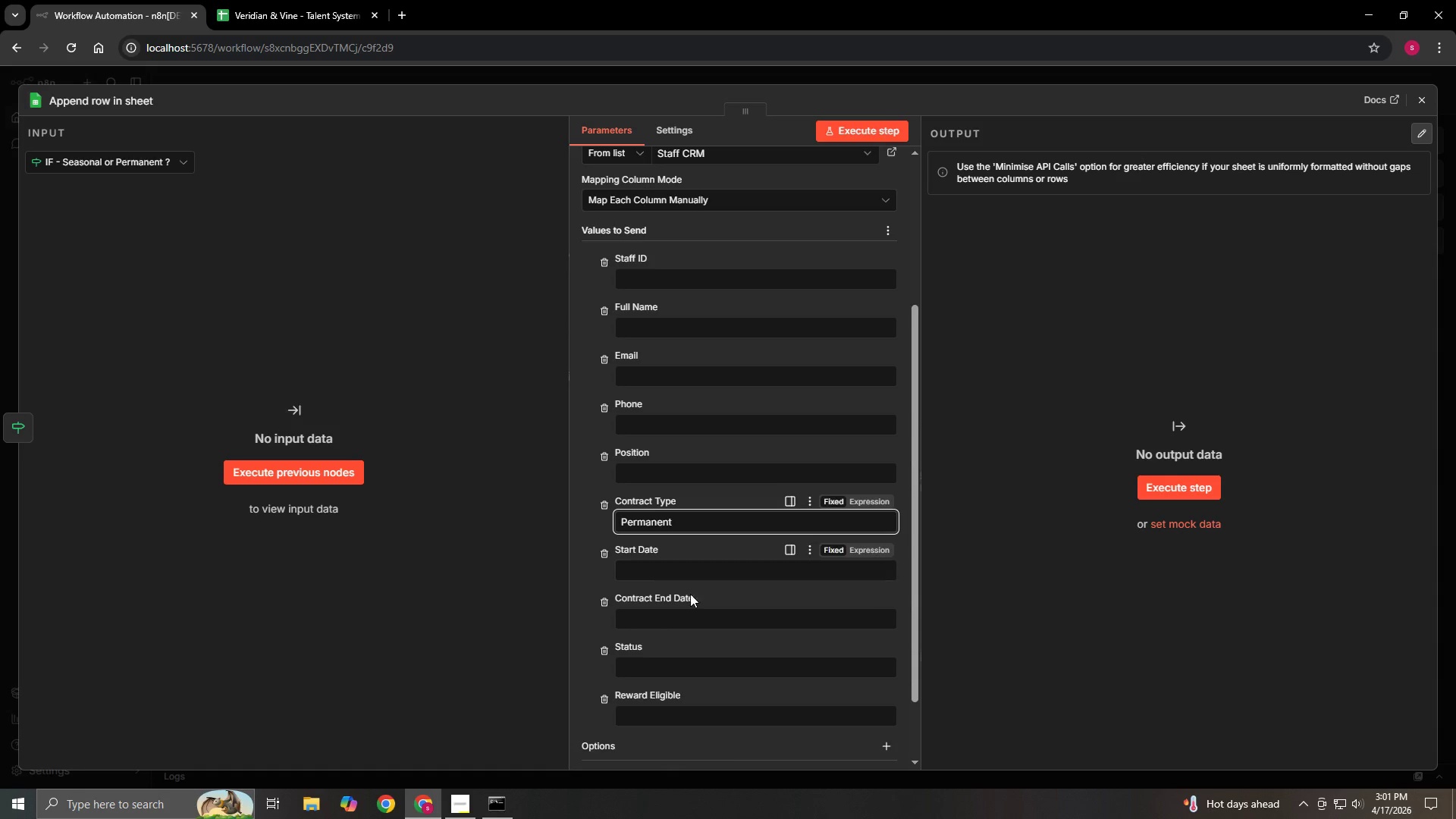 
left_click([673, 673])
 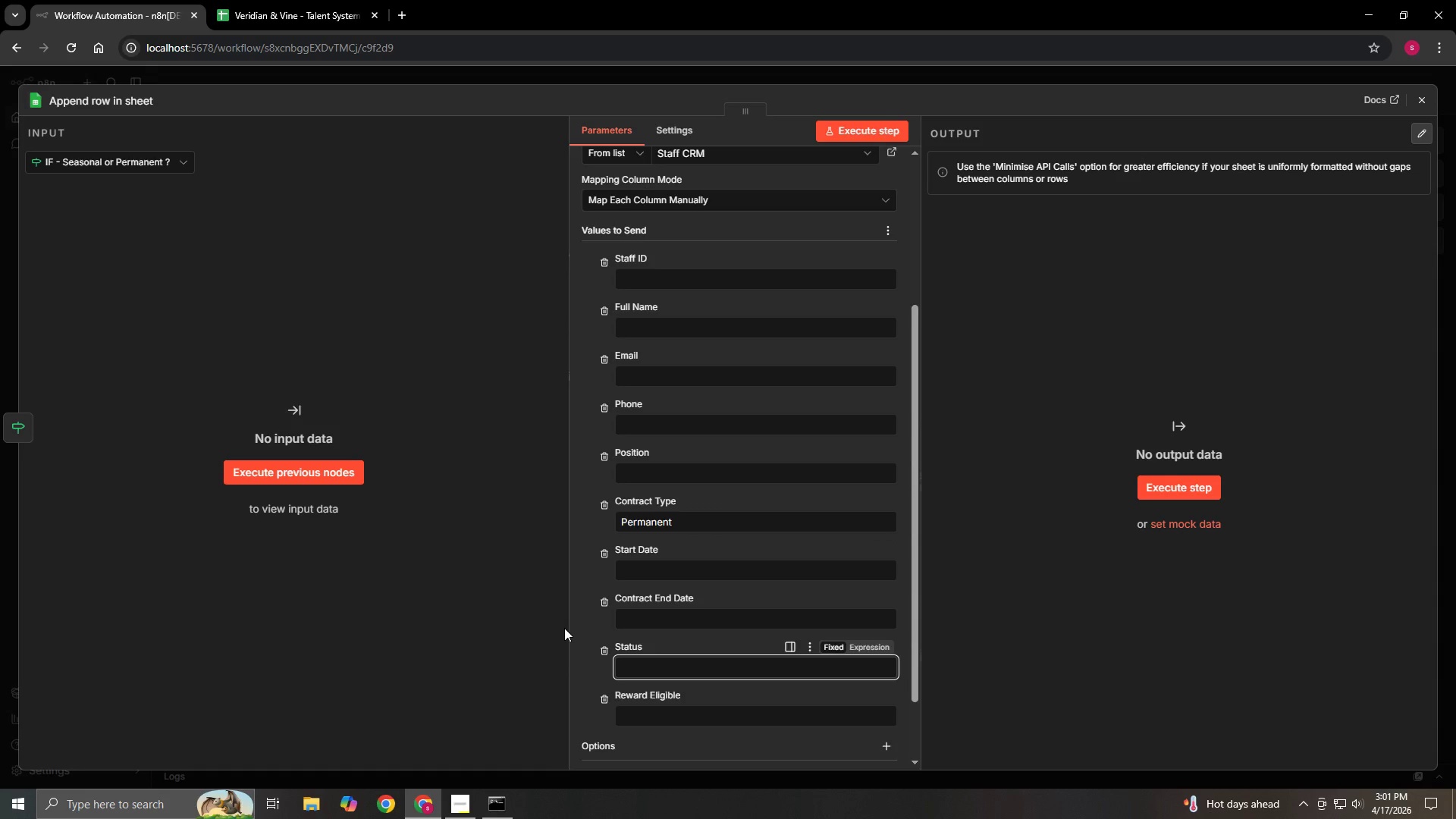 
type(Active - Permanent)
 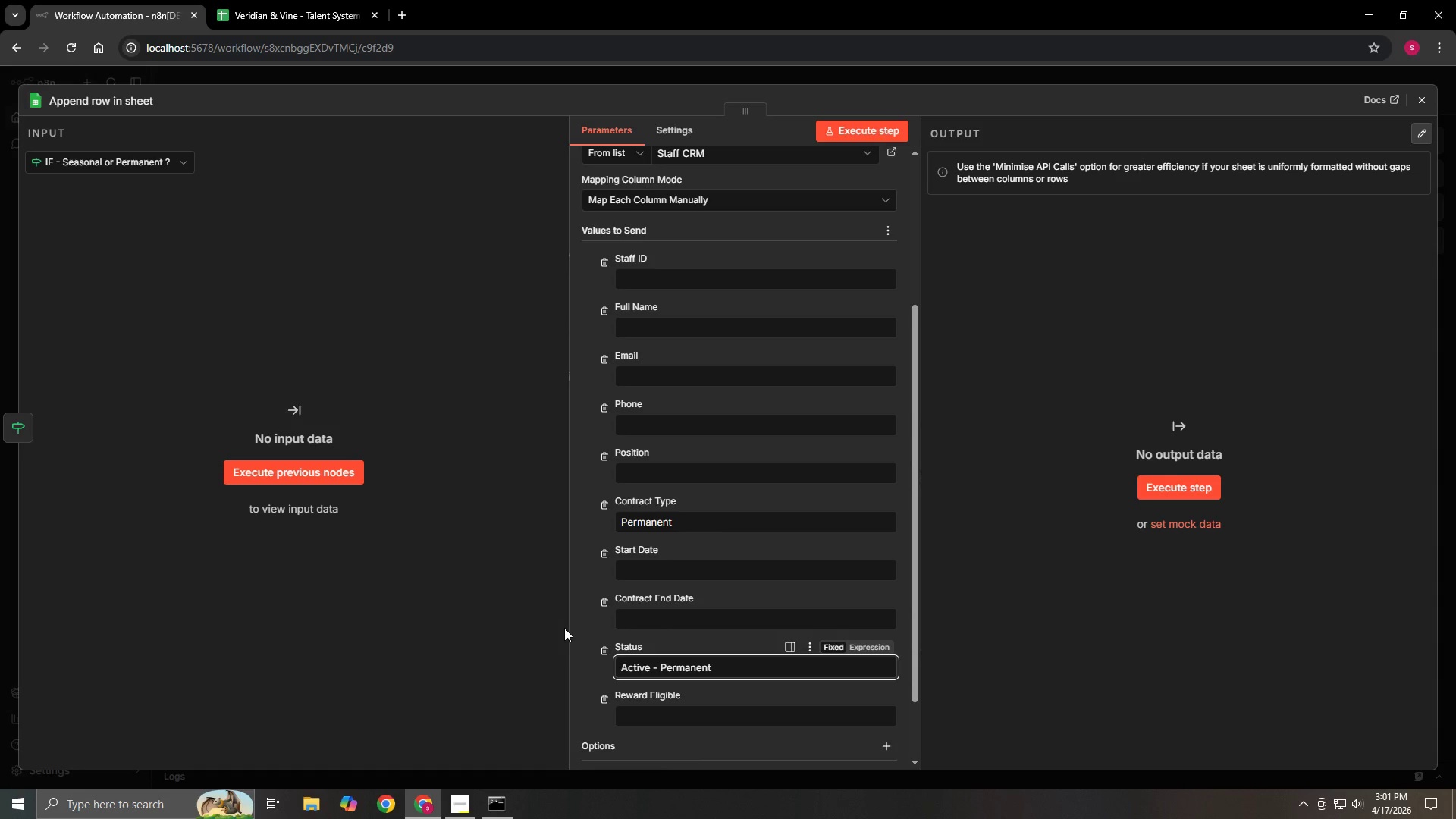 
left_click([564, 628])
 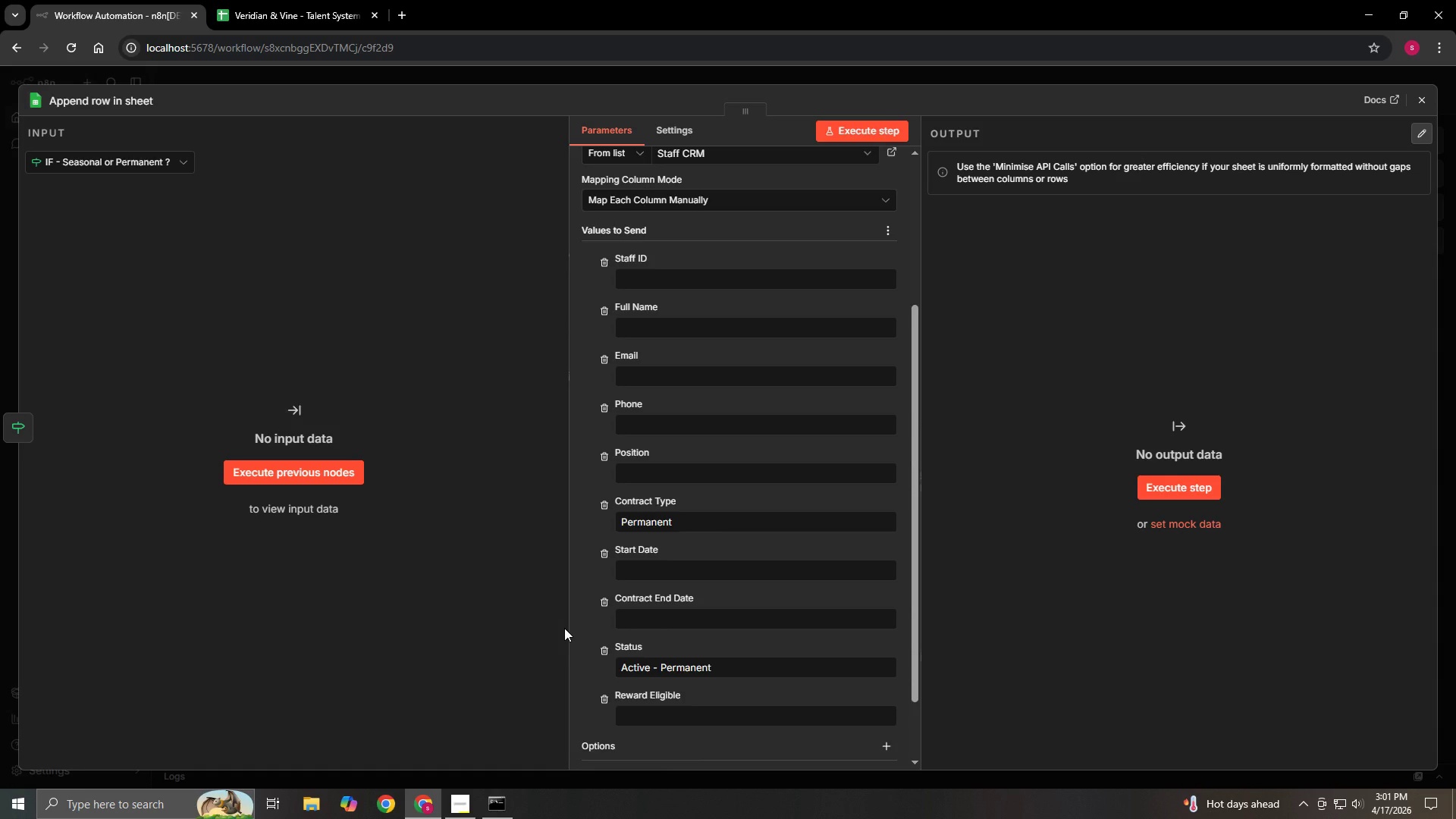 
wait(21.83)
 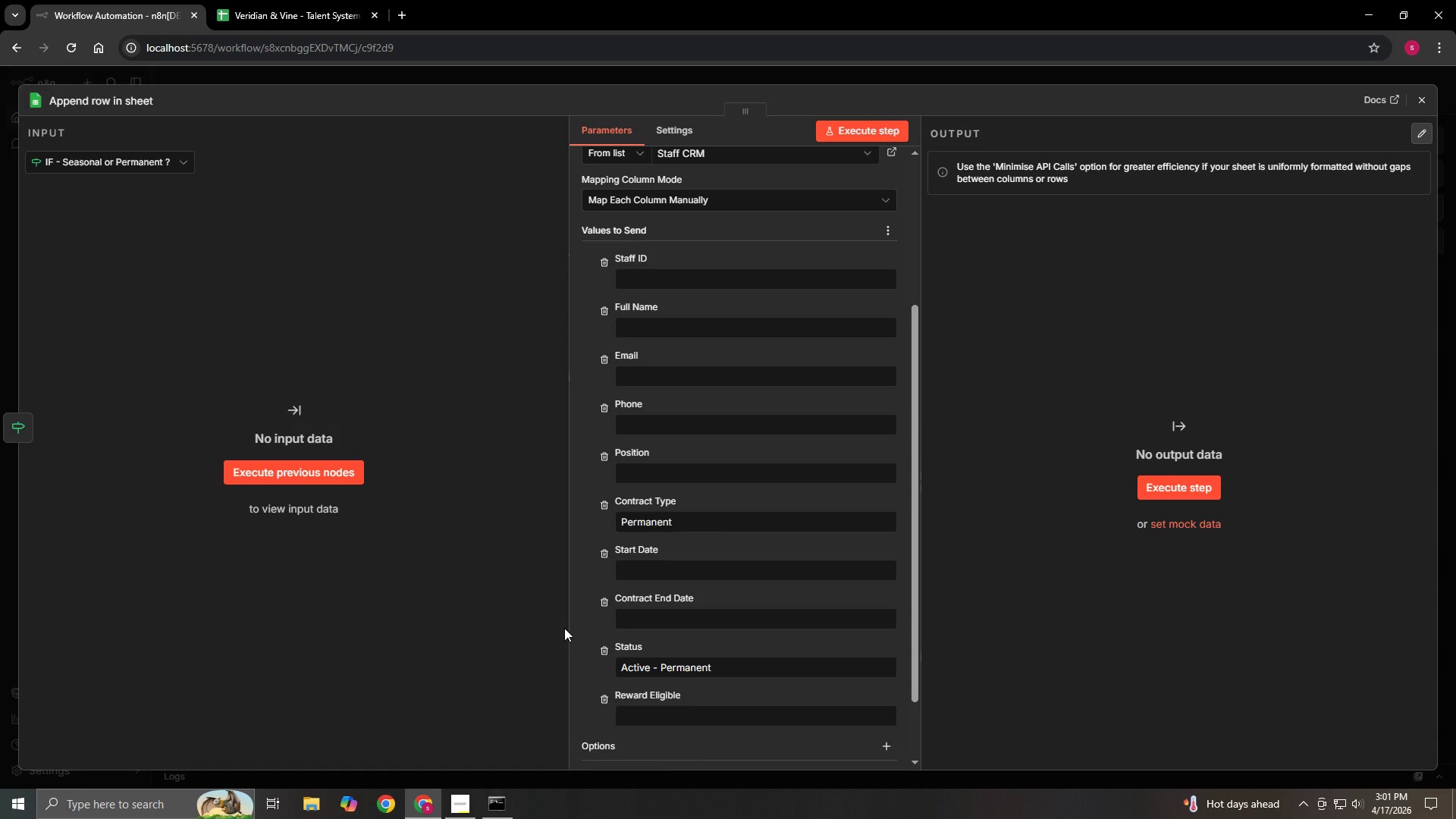 
left_click([765, 271])
 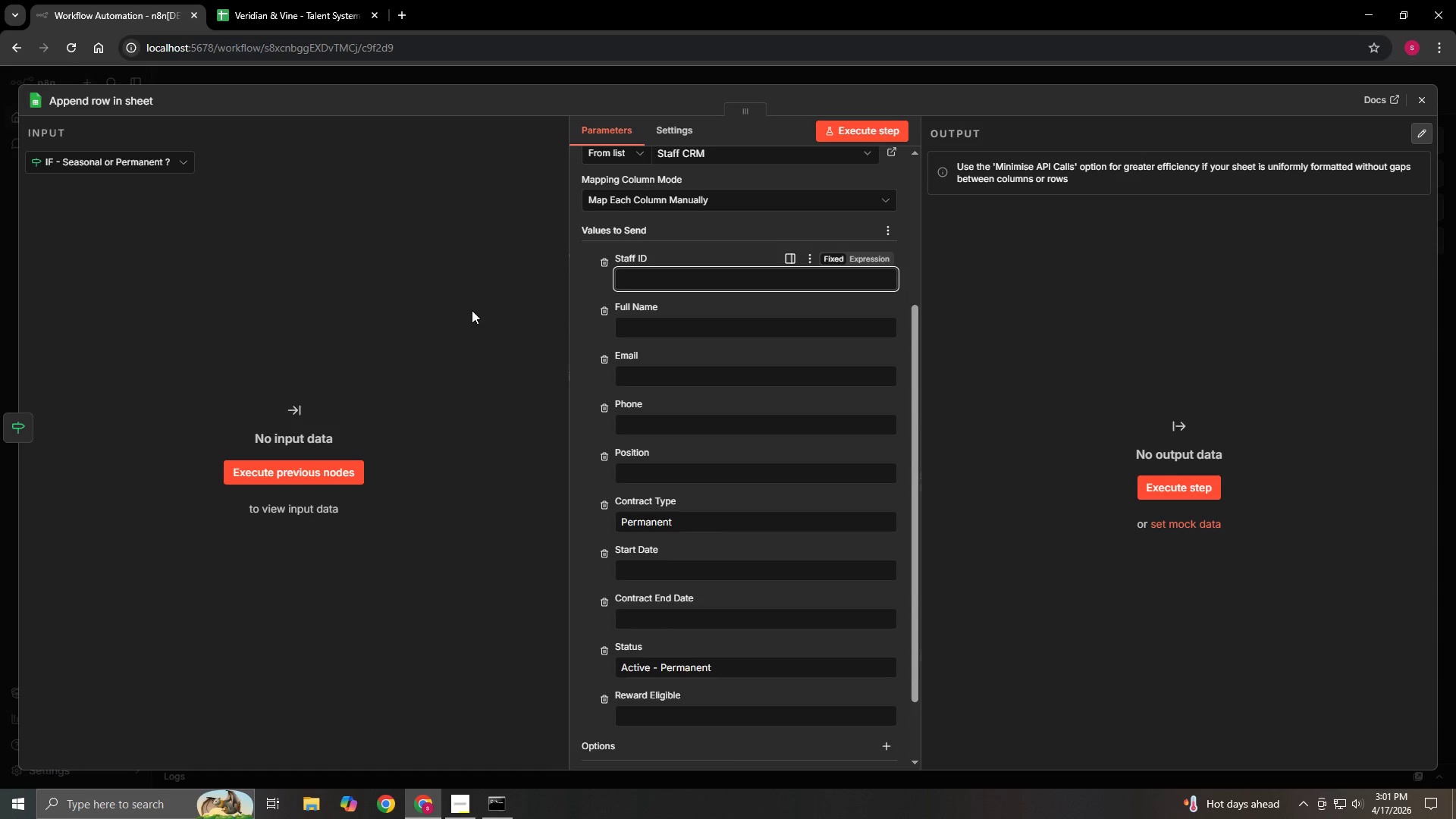 
key(Shift+ShiftLeft)
 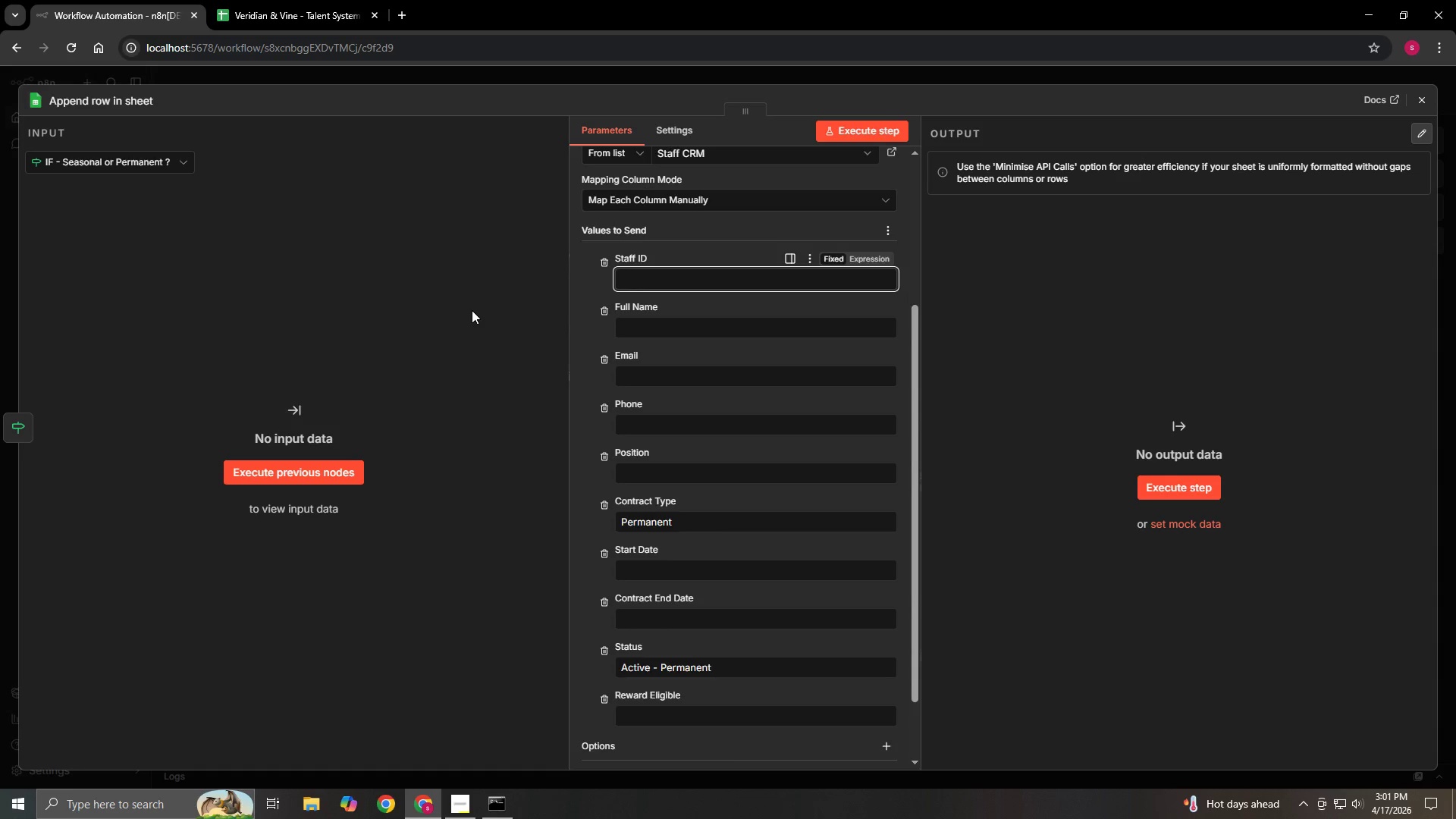 
key(Equal)
 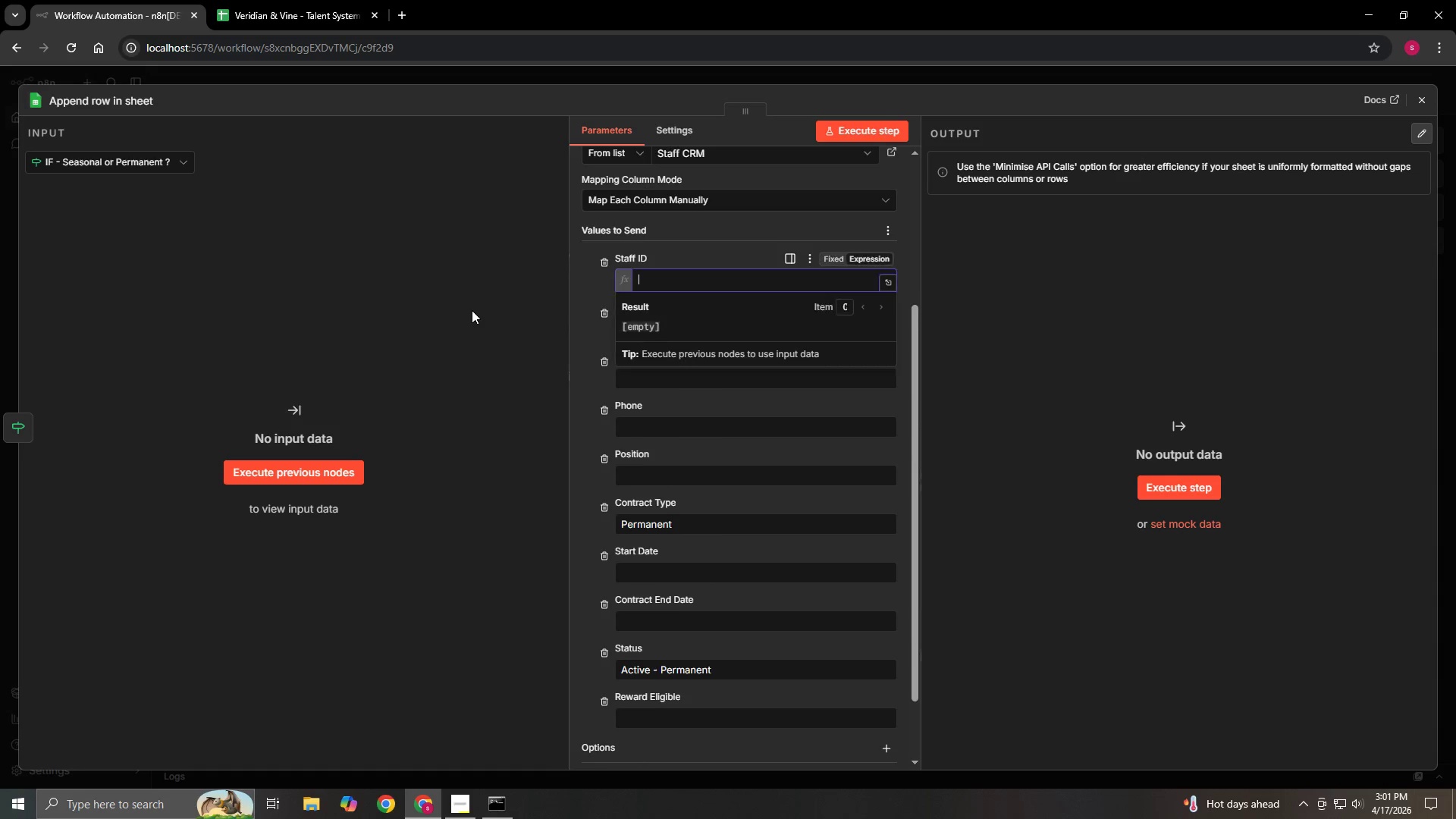 
key(Shift+BracketLeft)
 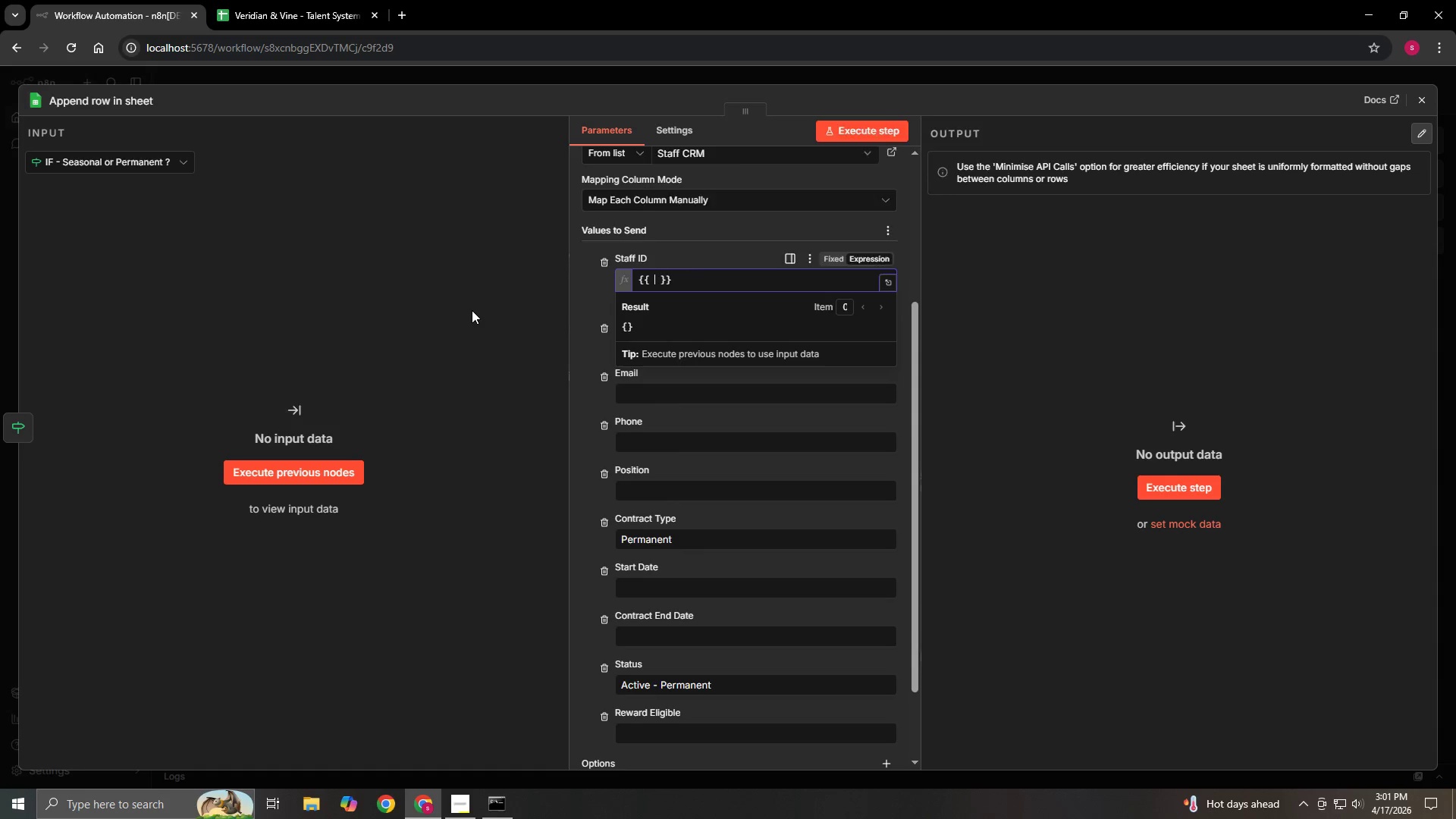 
key(Shift+BracketLeft)
 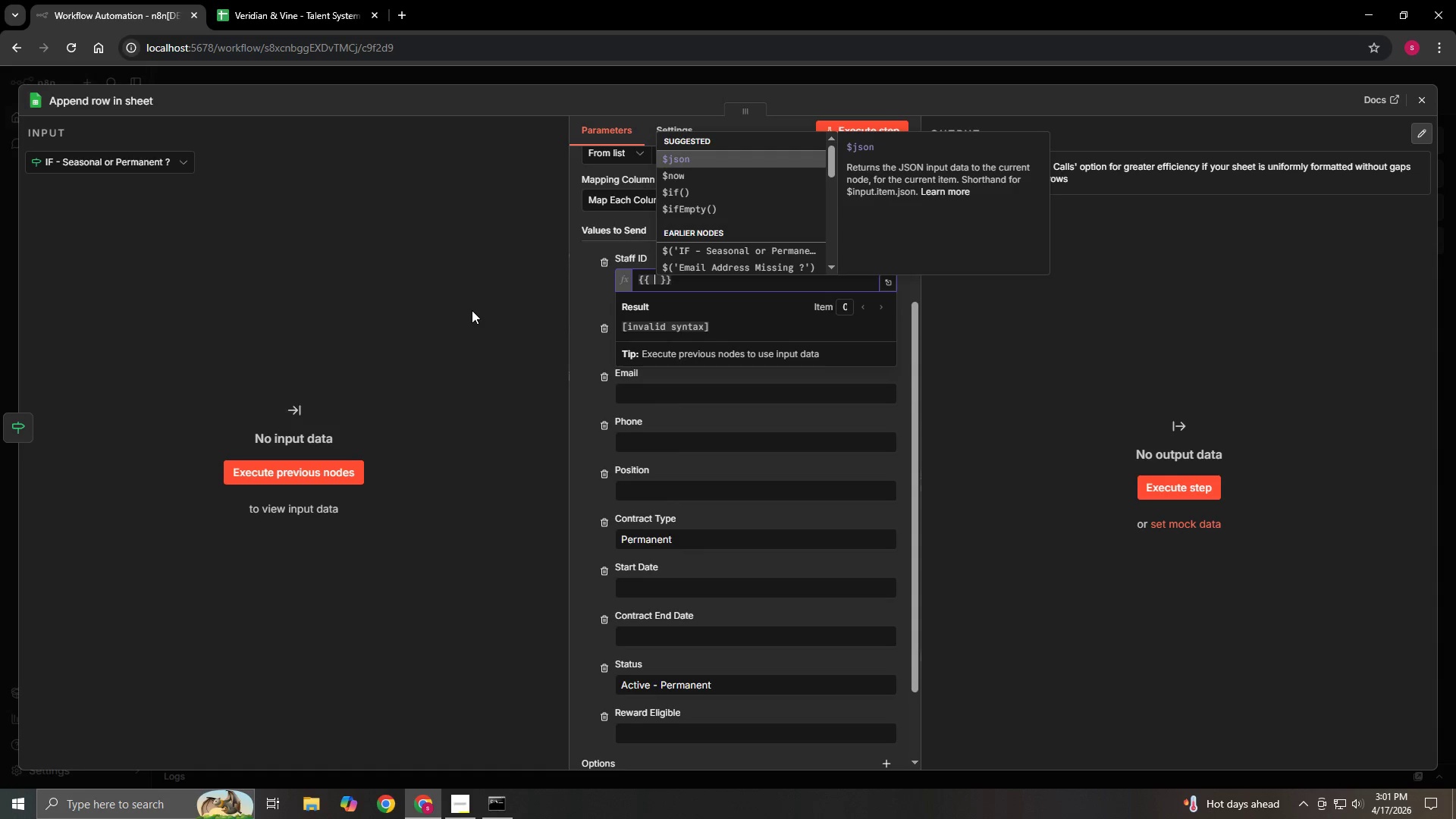 
hold_key(key=ShiftLeft, duration=1.51)
 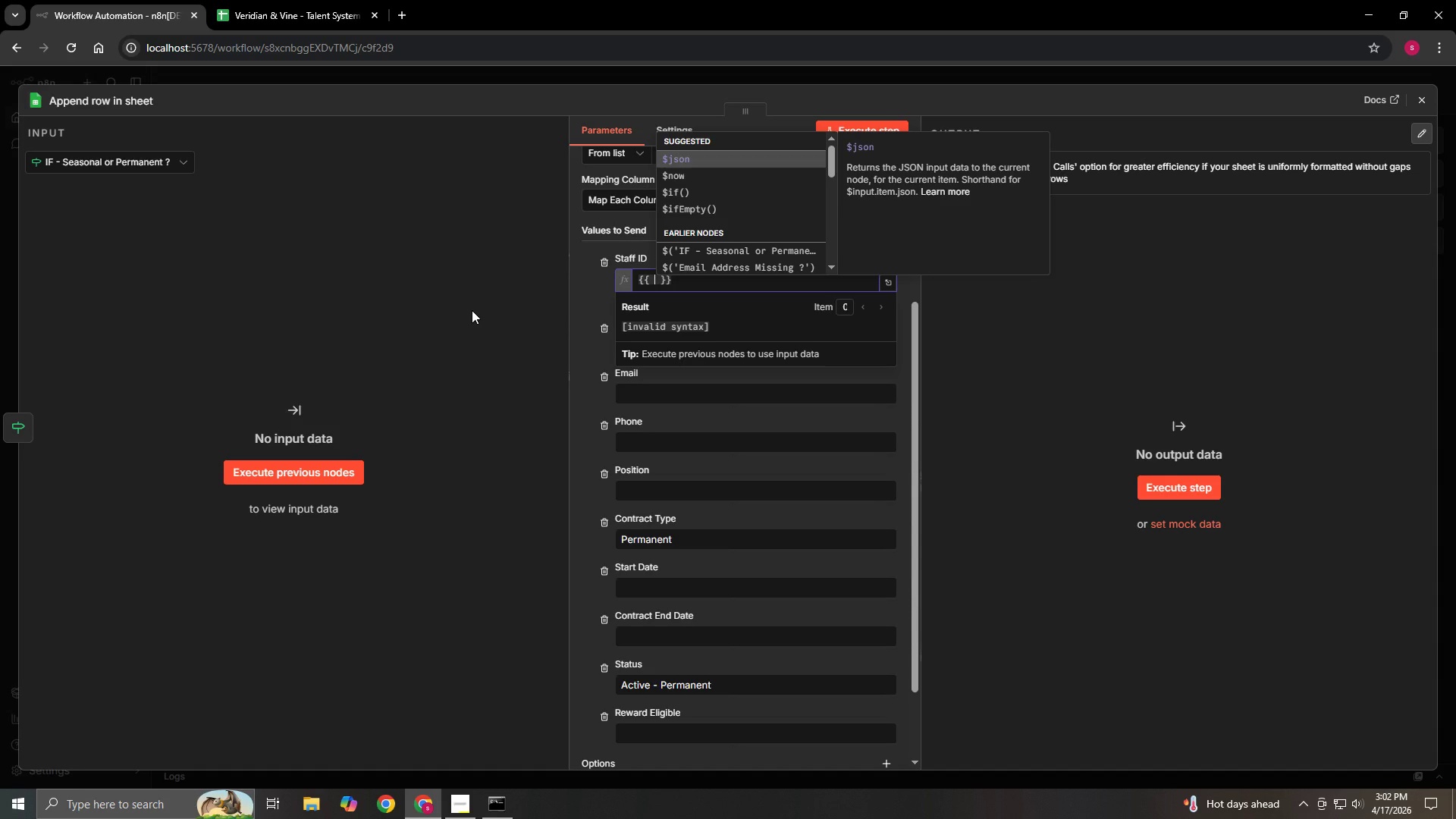 
hold_key(key=ShiftLeft, duration=0.38)
 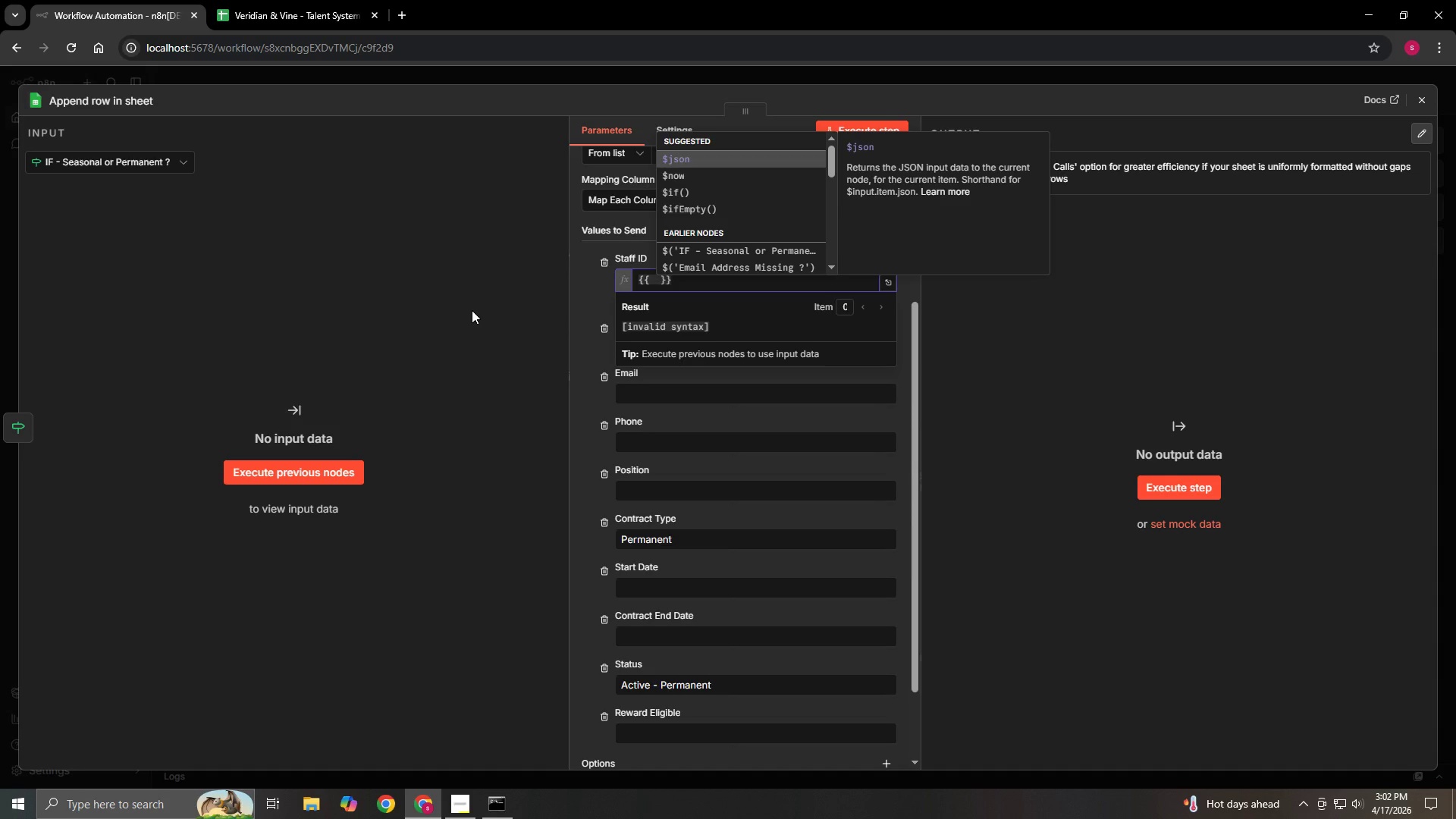 
type('VV)
 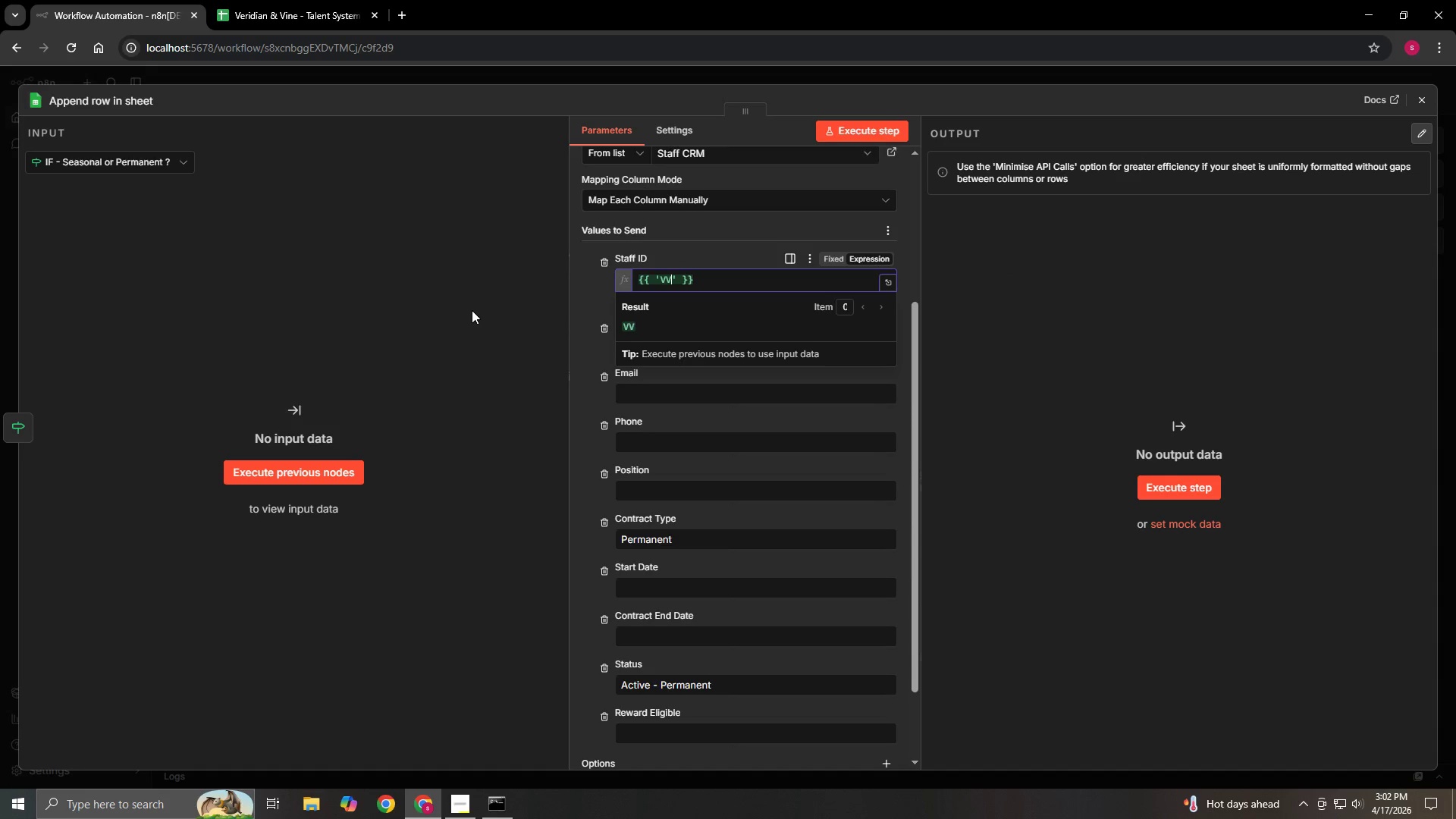 
key(ArrowRight)
 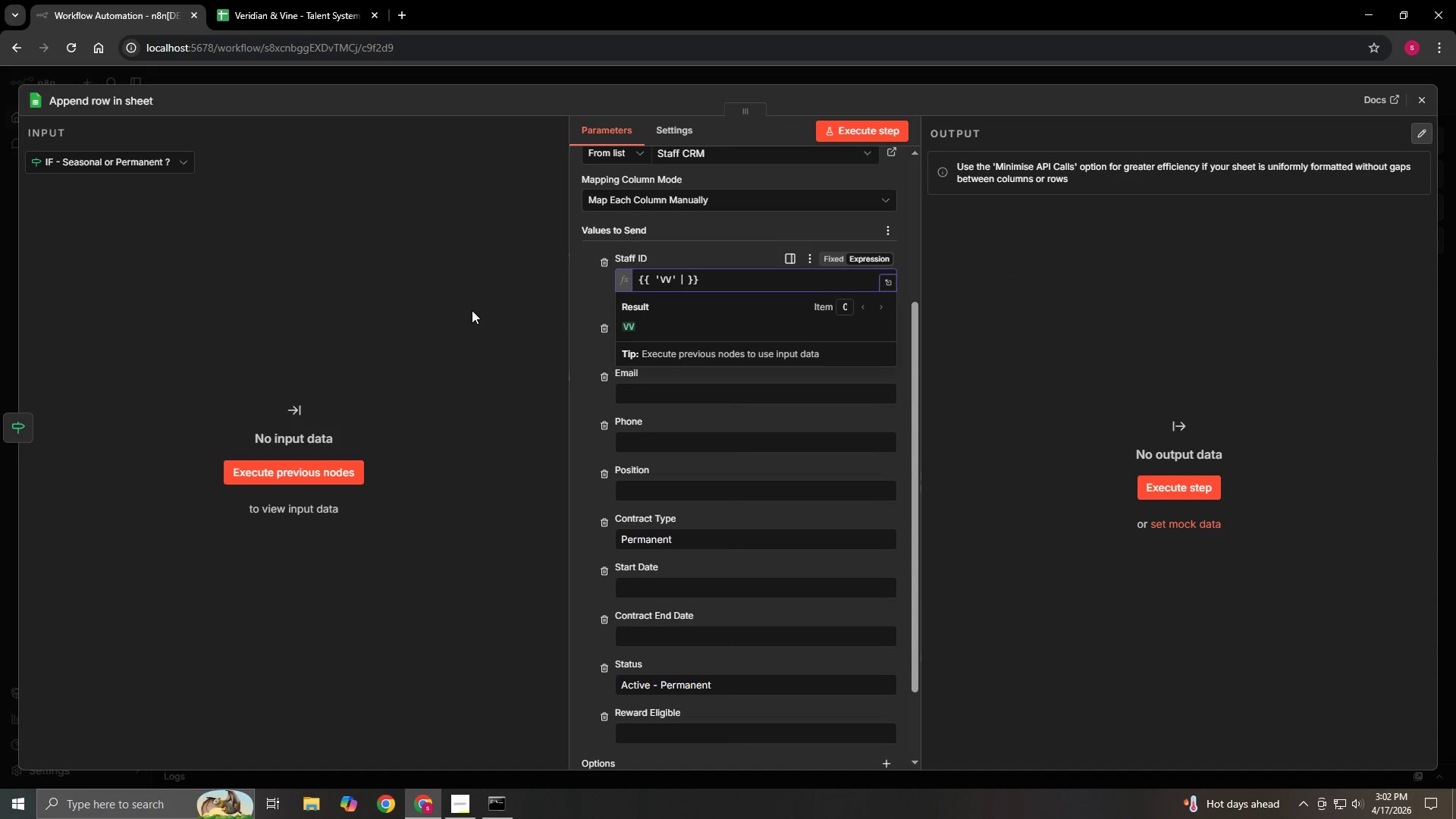 
type( + $now.toMillis)
 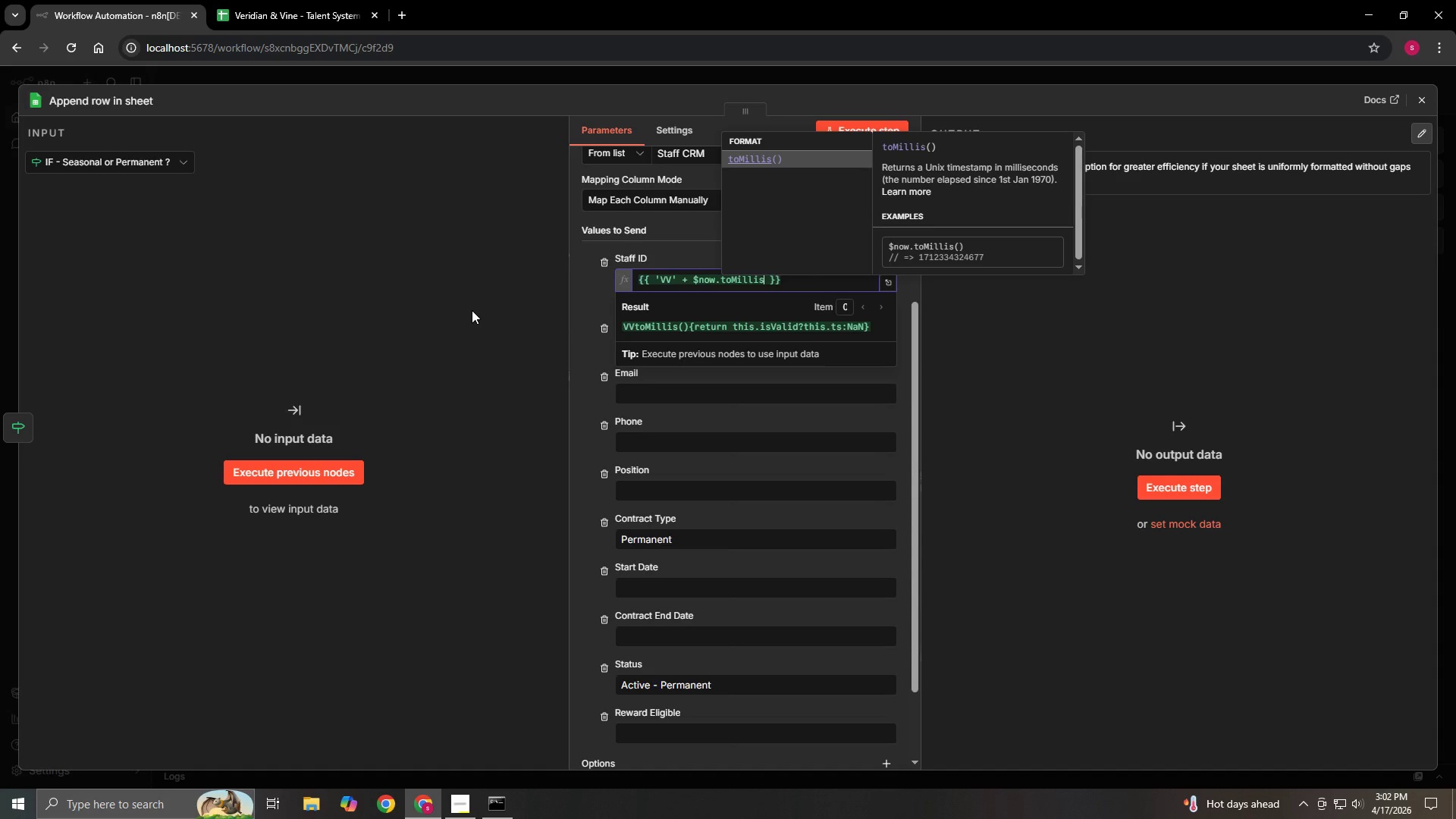 
left_click([472, 310])
 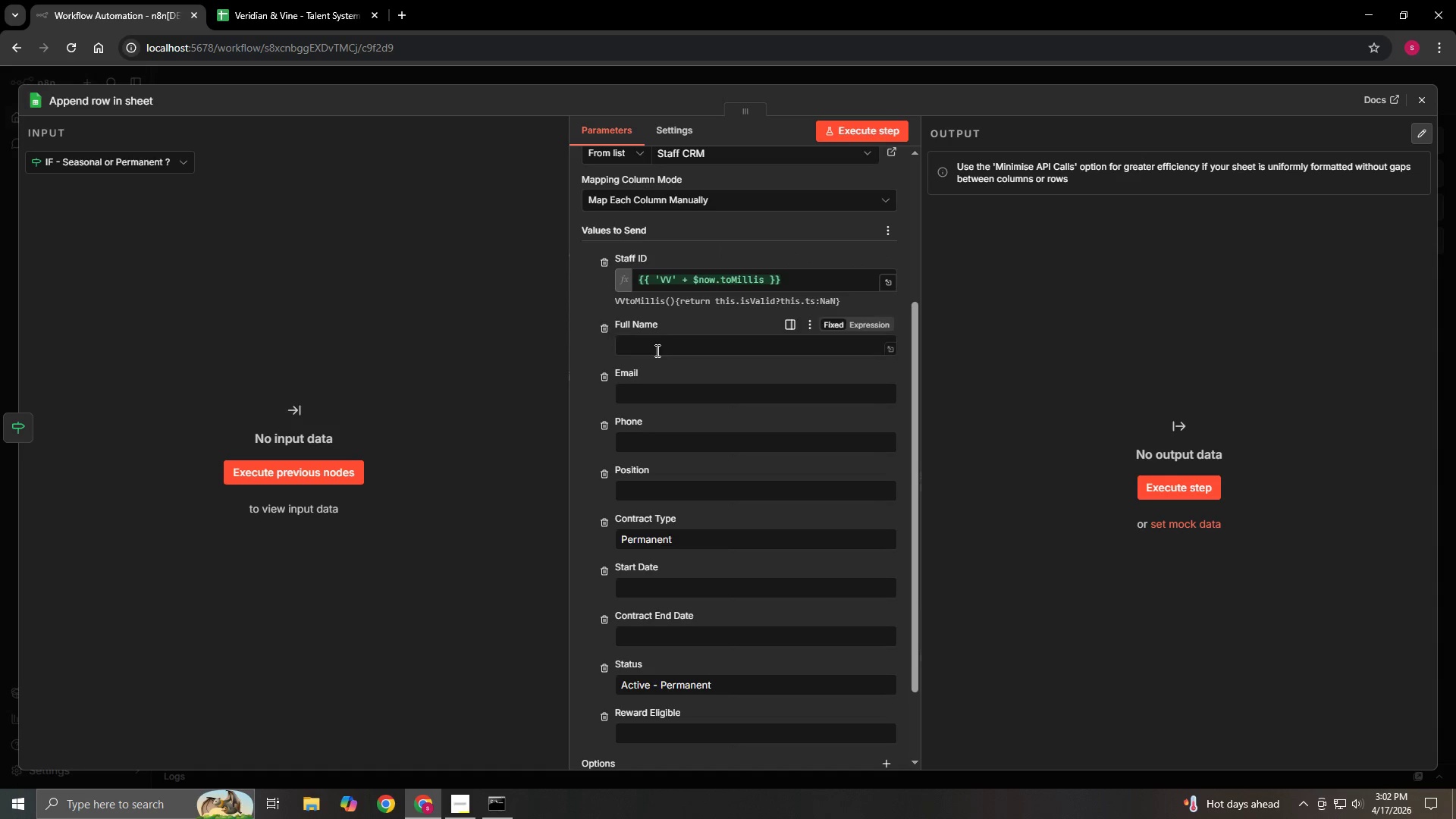 
left_click([660, 353])
 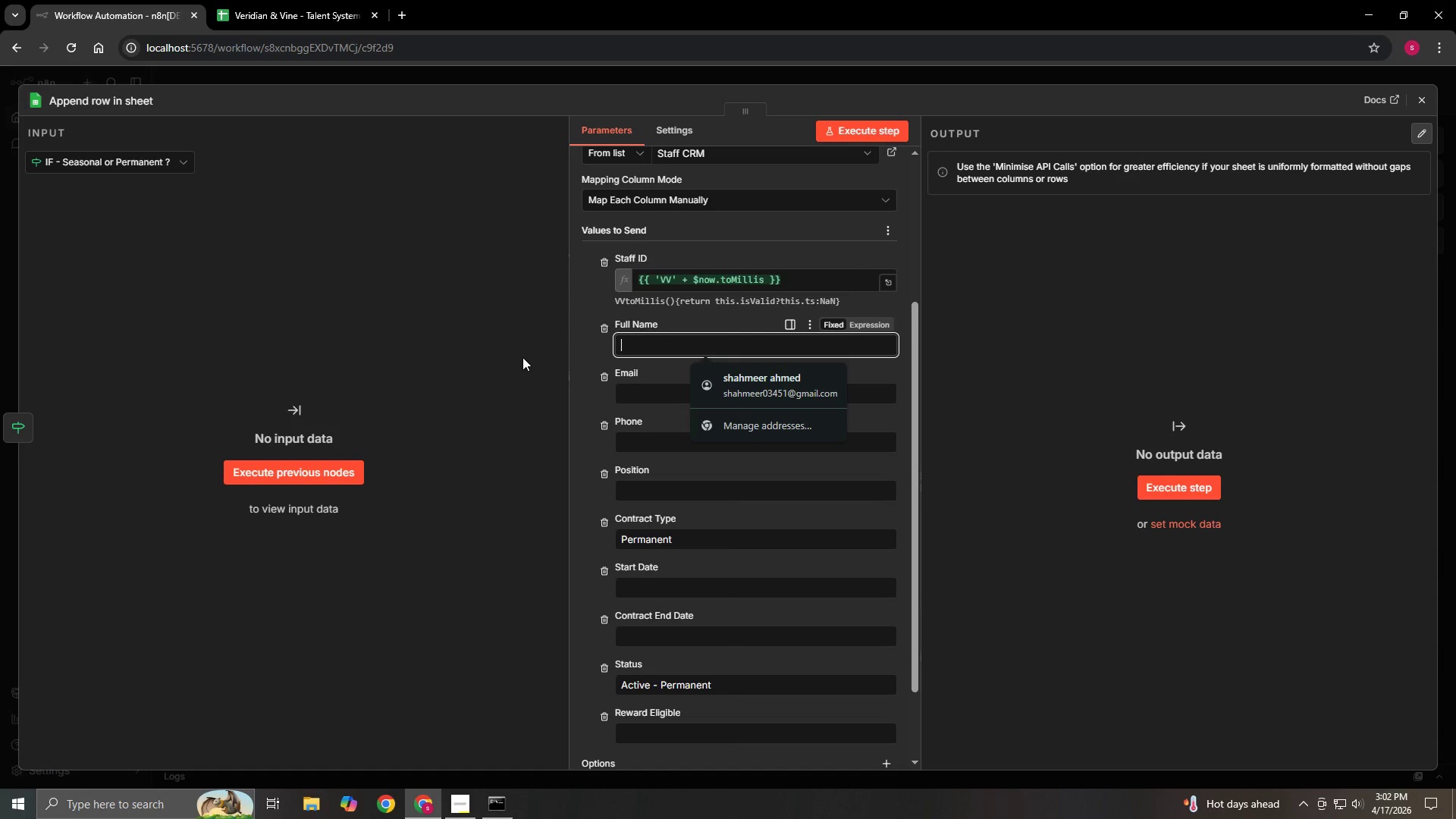 
type(={{$json.fullName)
 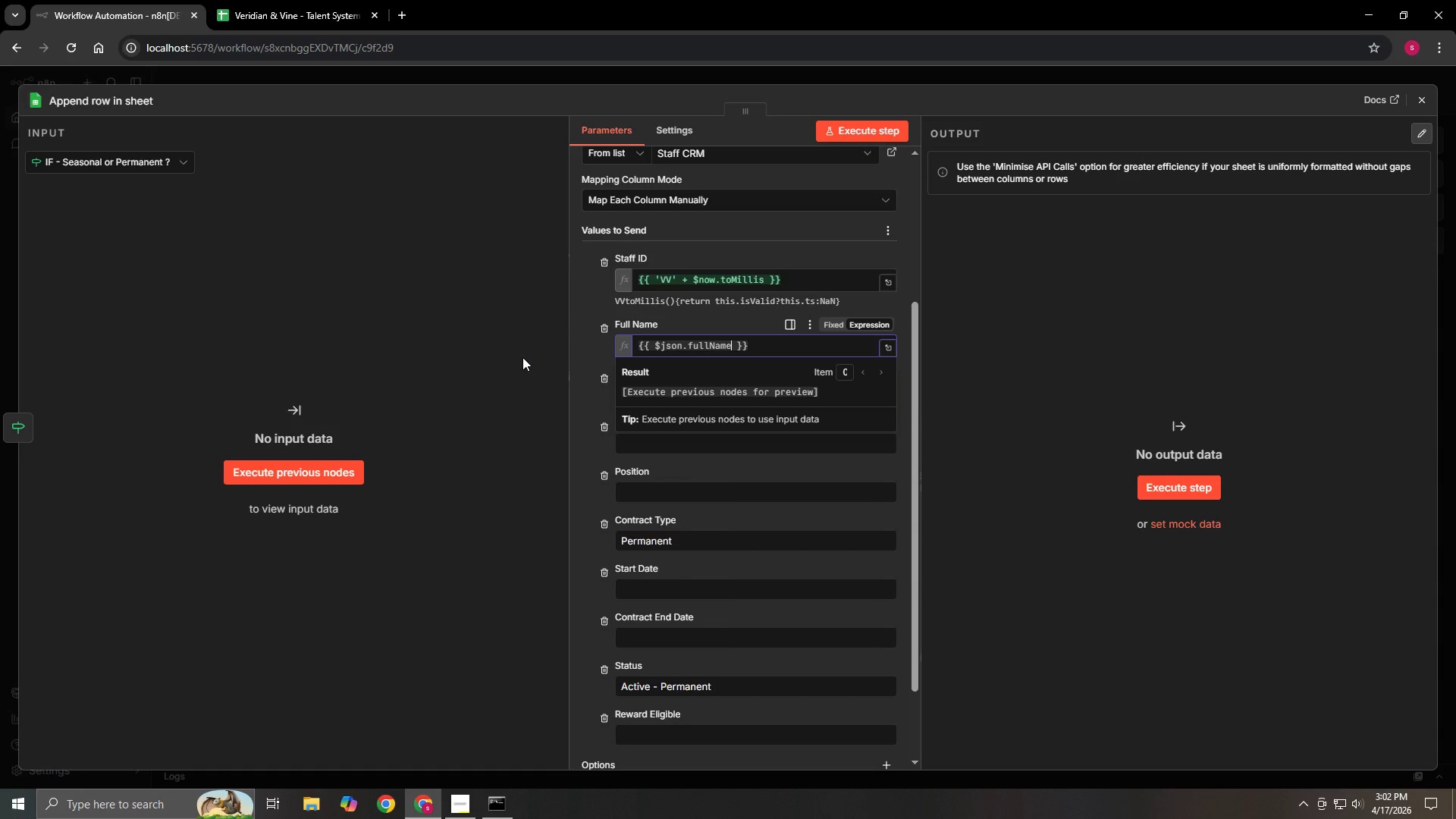 
left_click([503, 356])
 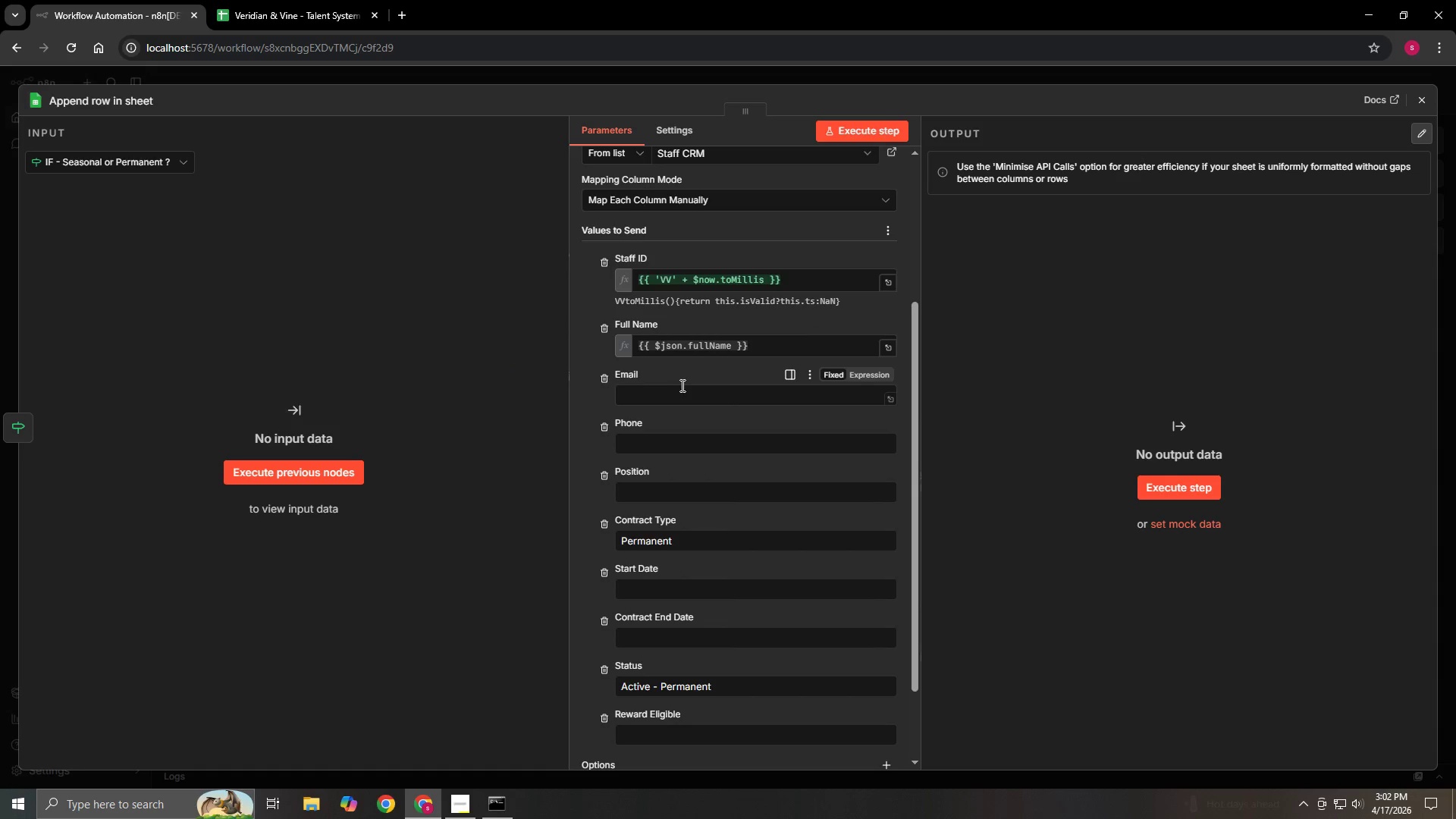 
left_click([680, 388])
 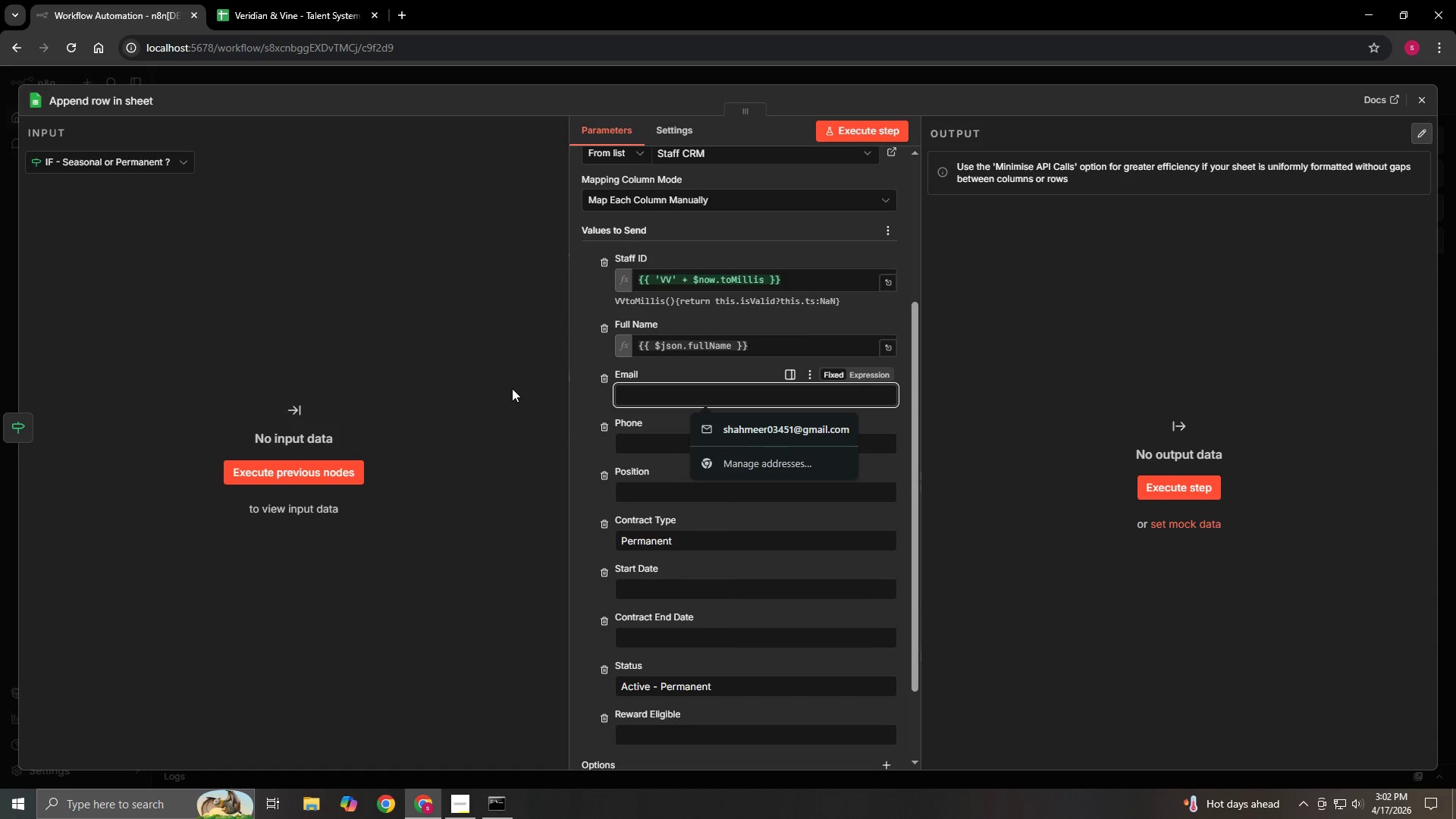 
type(={{$json.email)
 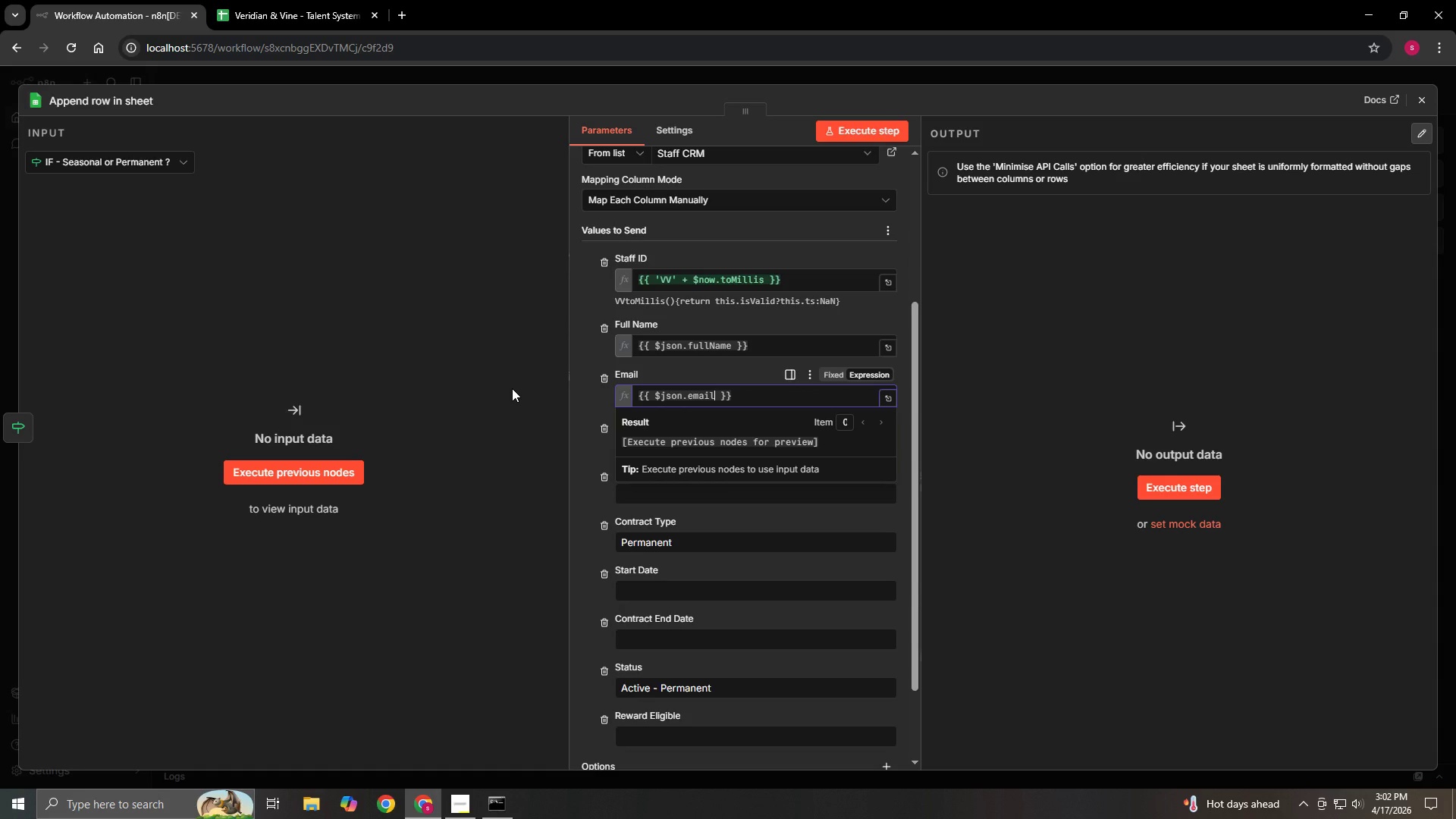 
left_click([512, 388])
 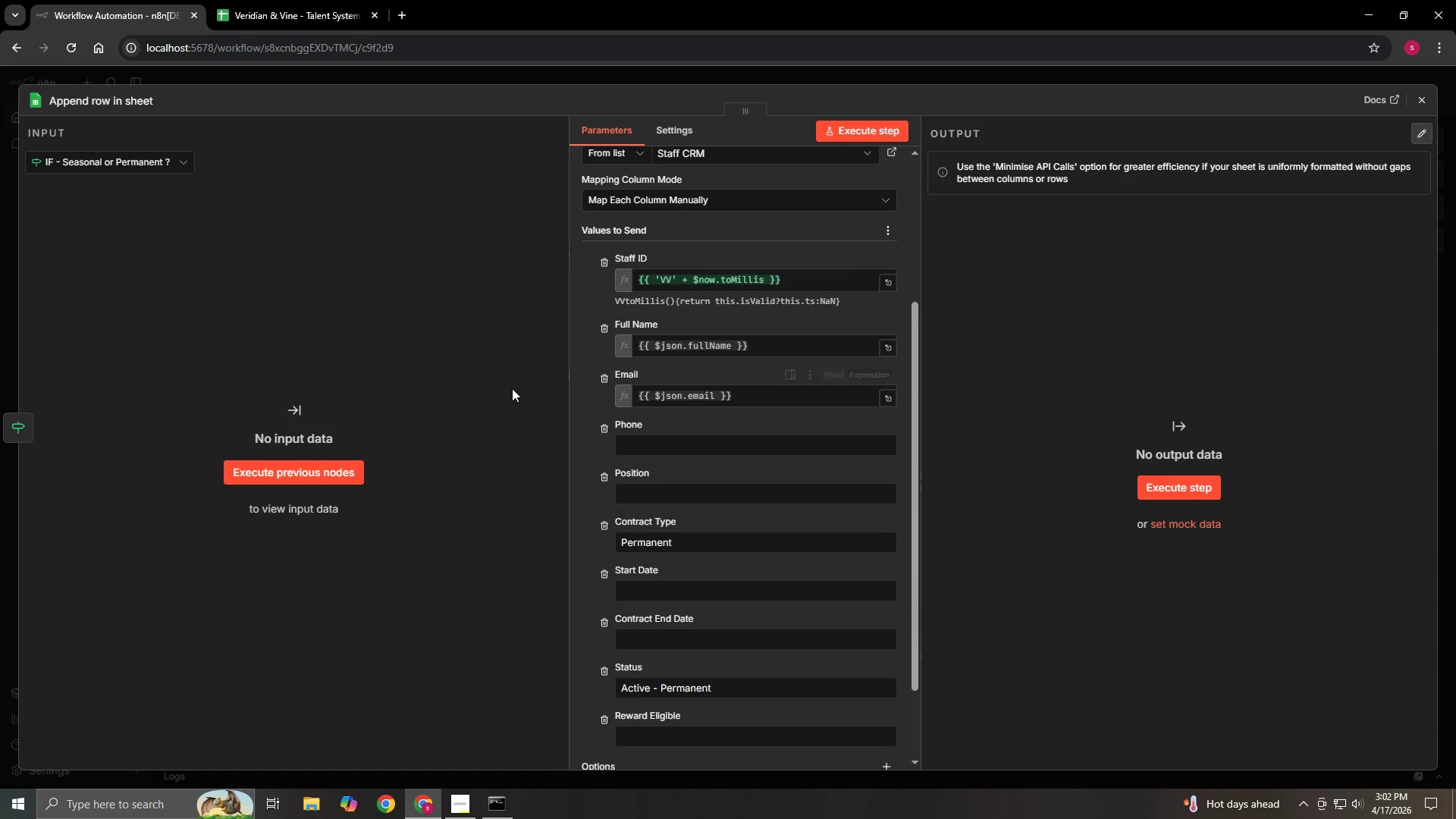 
scroll: coordinate [511, 388], scroll_direction: down, amount: 2.0
 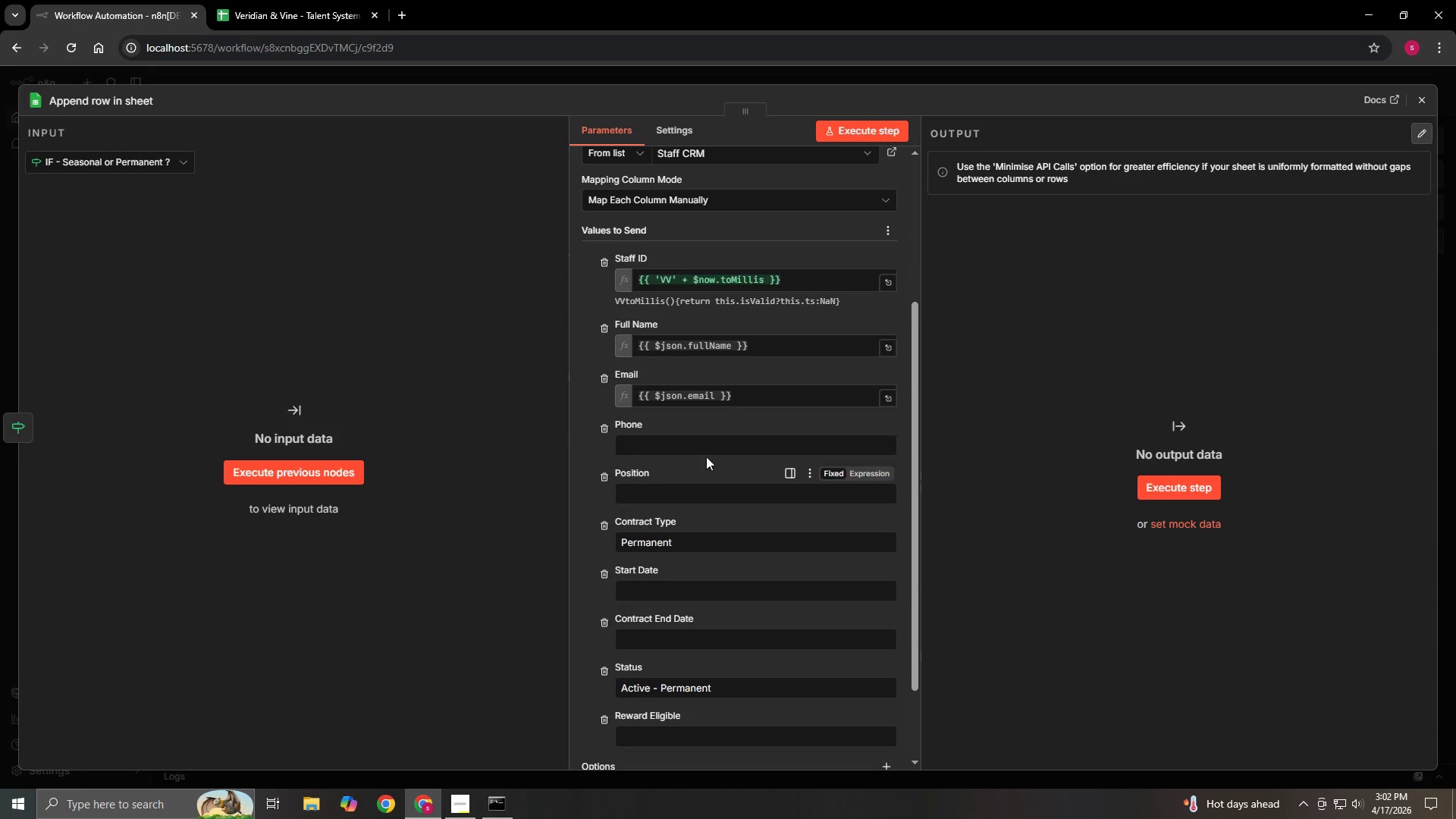 
left_click([704, 453])
 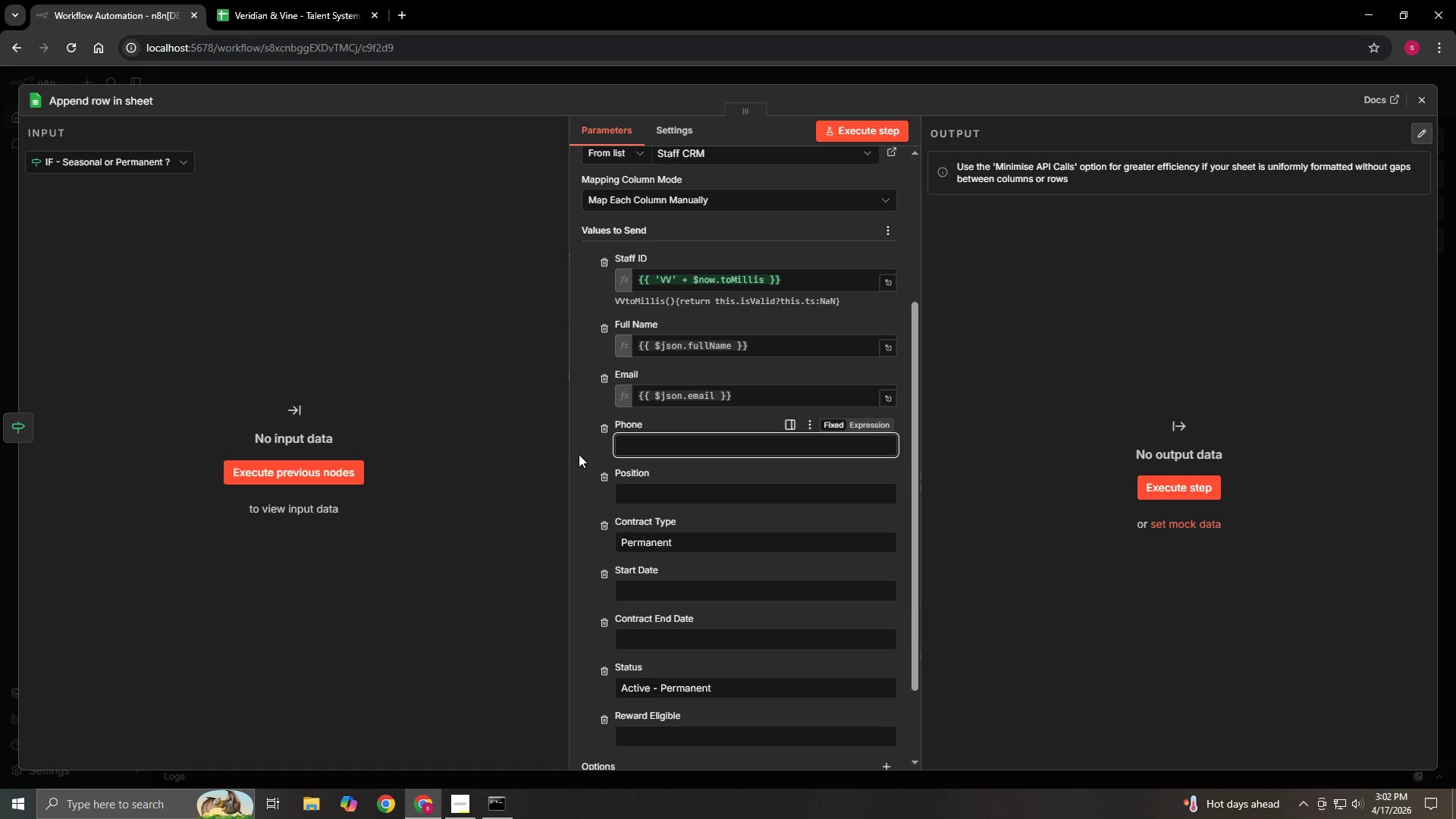 
scroll: coordinate [579, 454], scroll_direction: down, amount: 1.0
 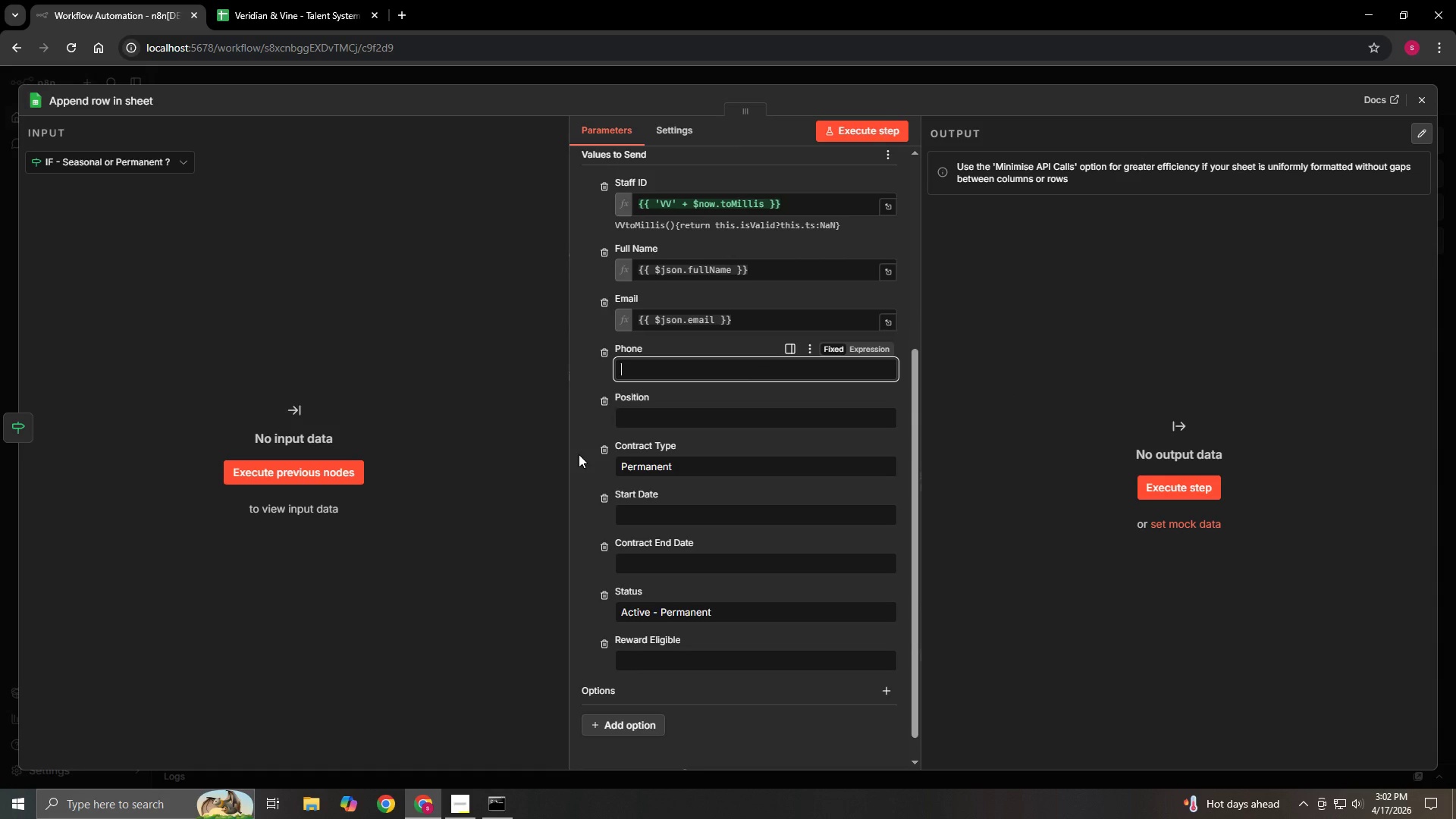 
type(={{$json.phone)
 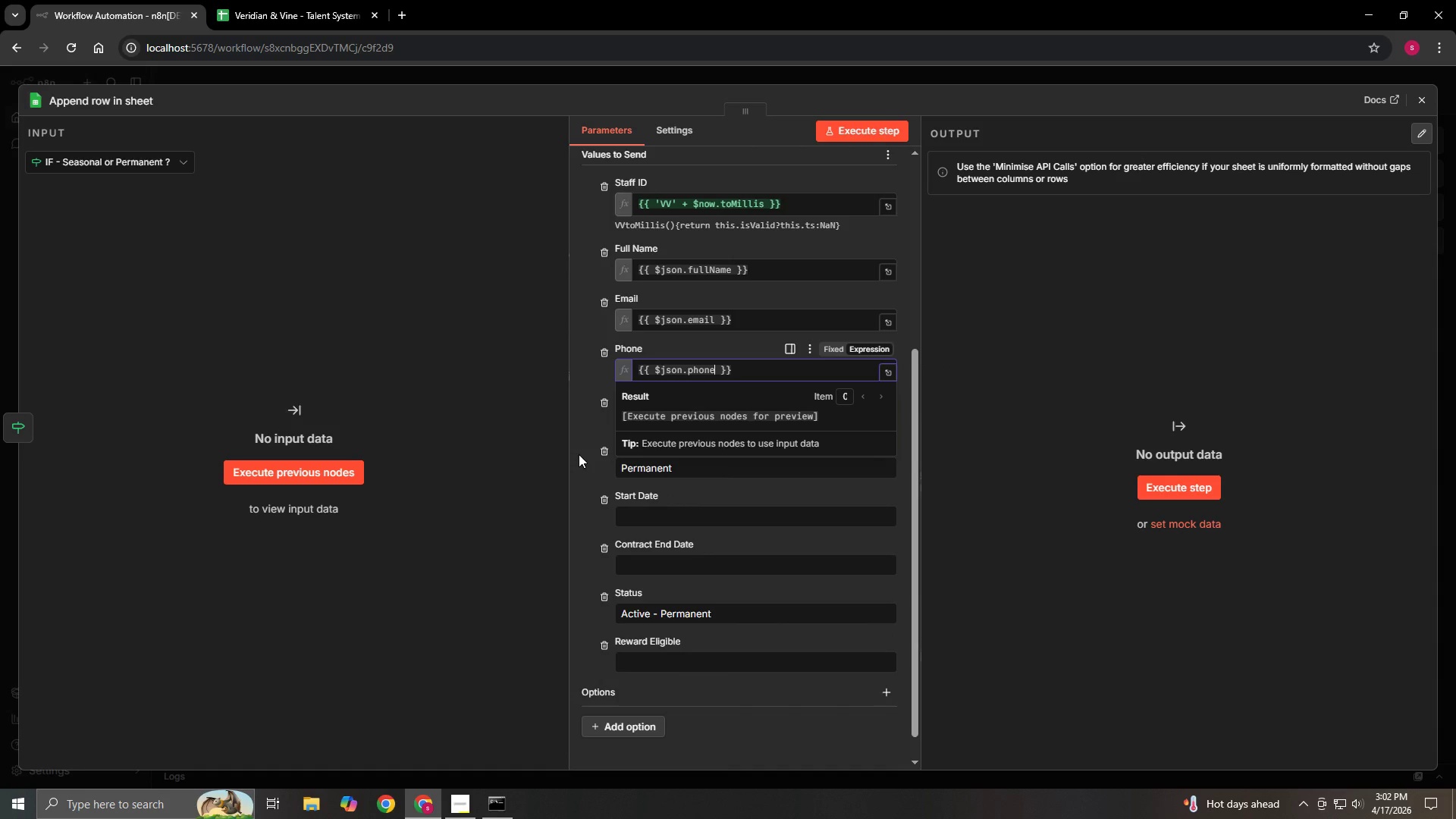 
left_click([579, 454])
 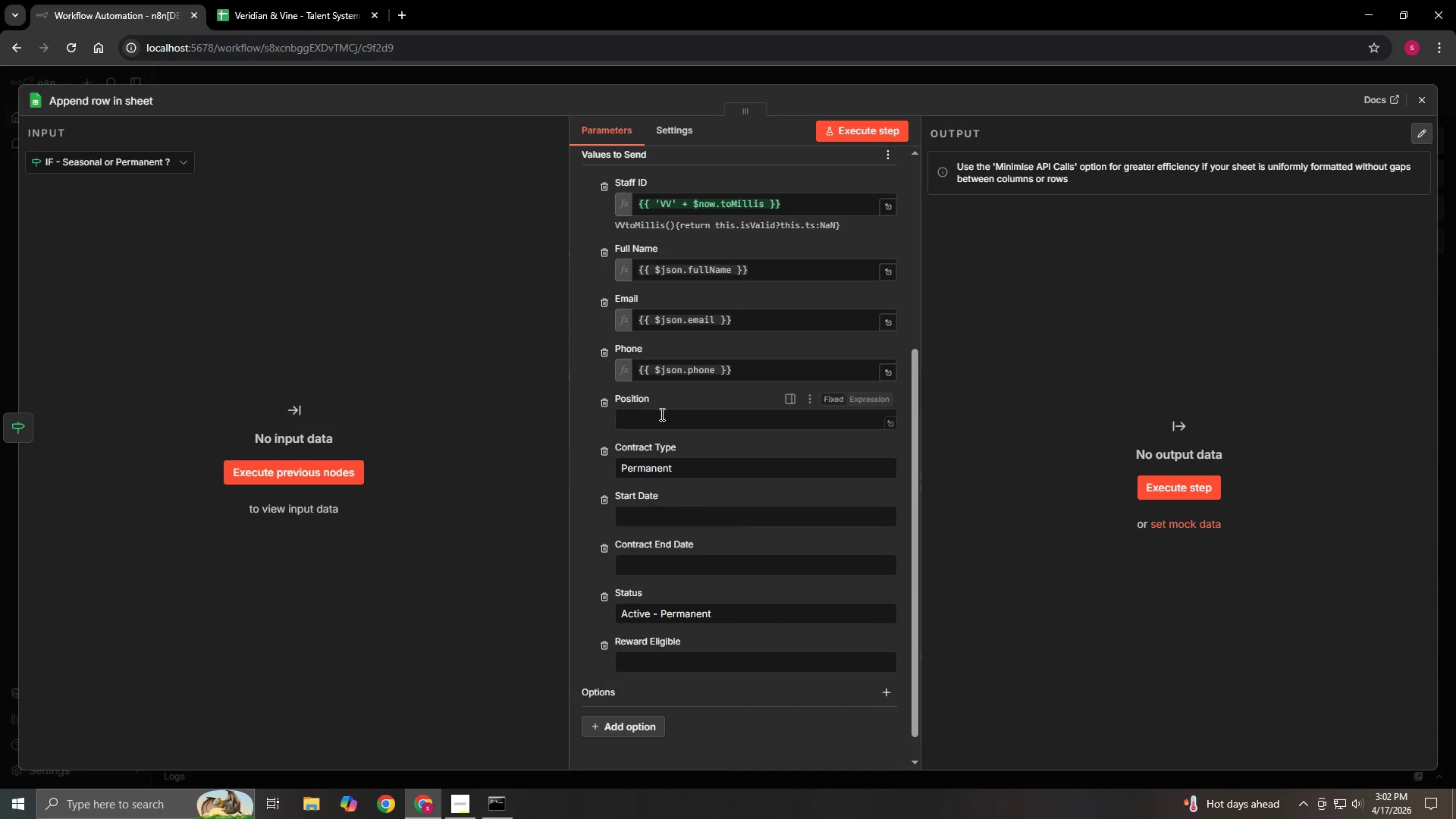 
left_click([661, 414])
 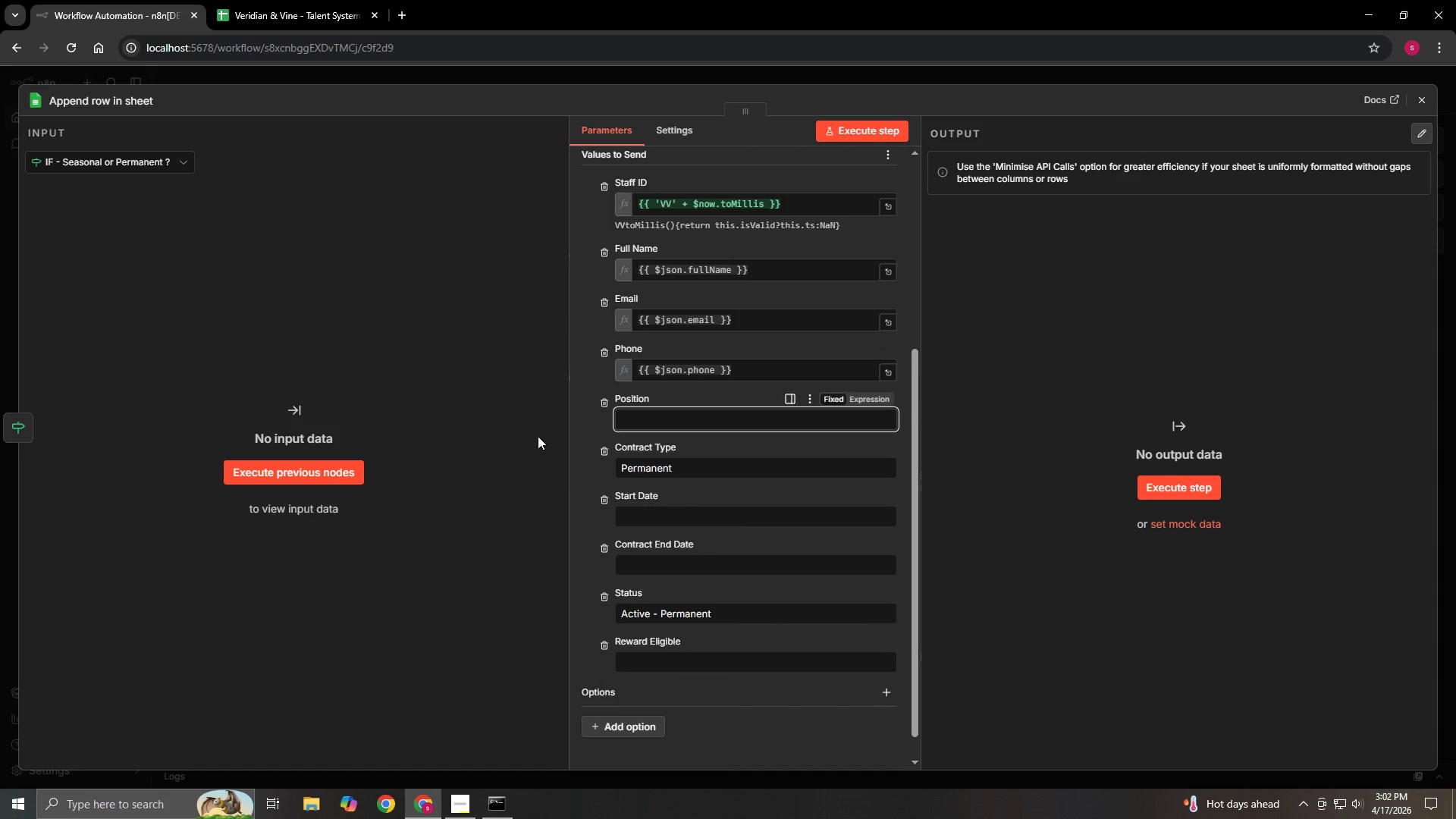 
key(Equal)
 